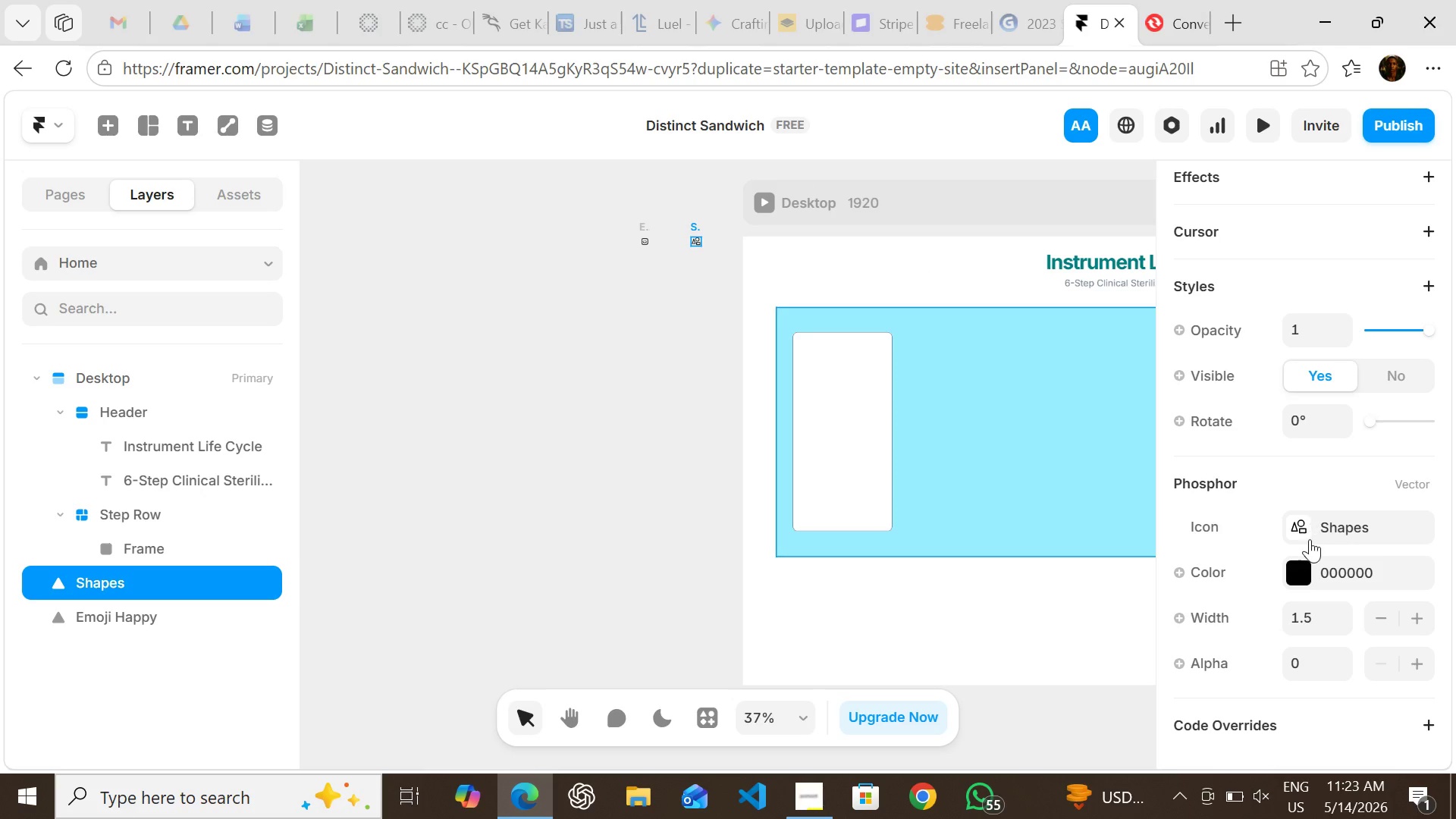 
left_click([1310, 539])
 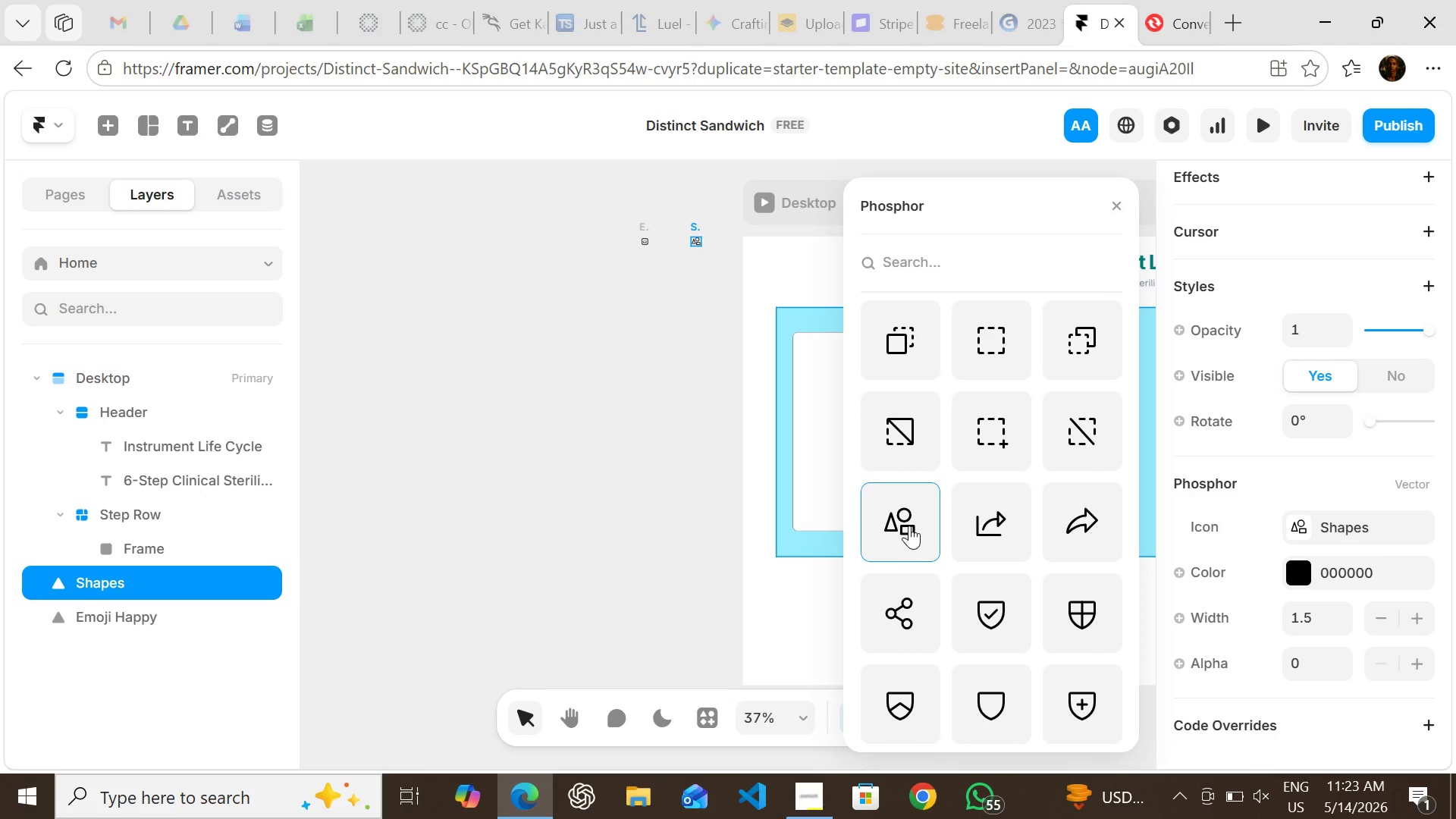 
left_click([909, 526])
 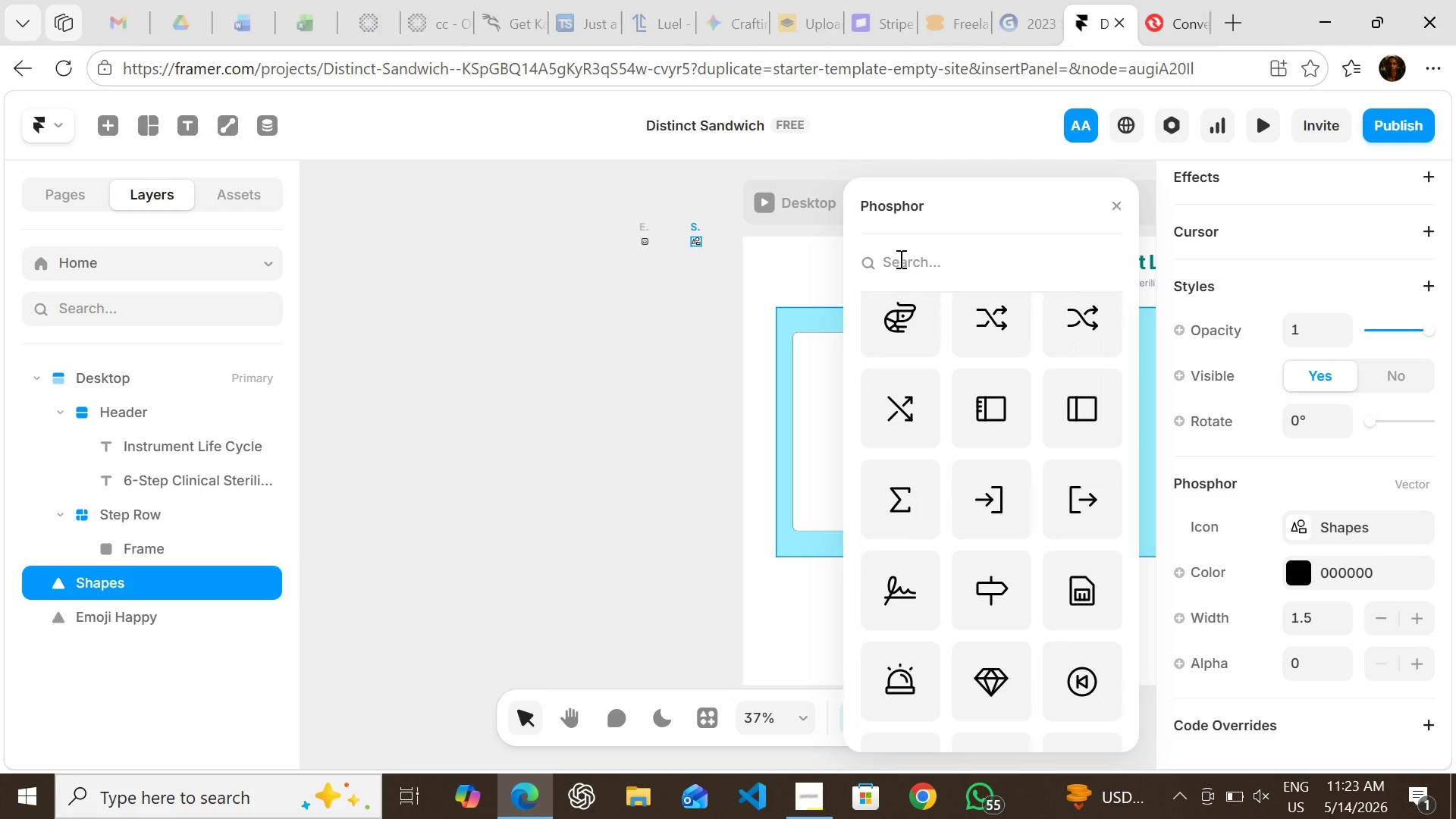 
mouse_move([917, 367])
 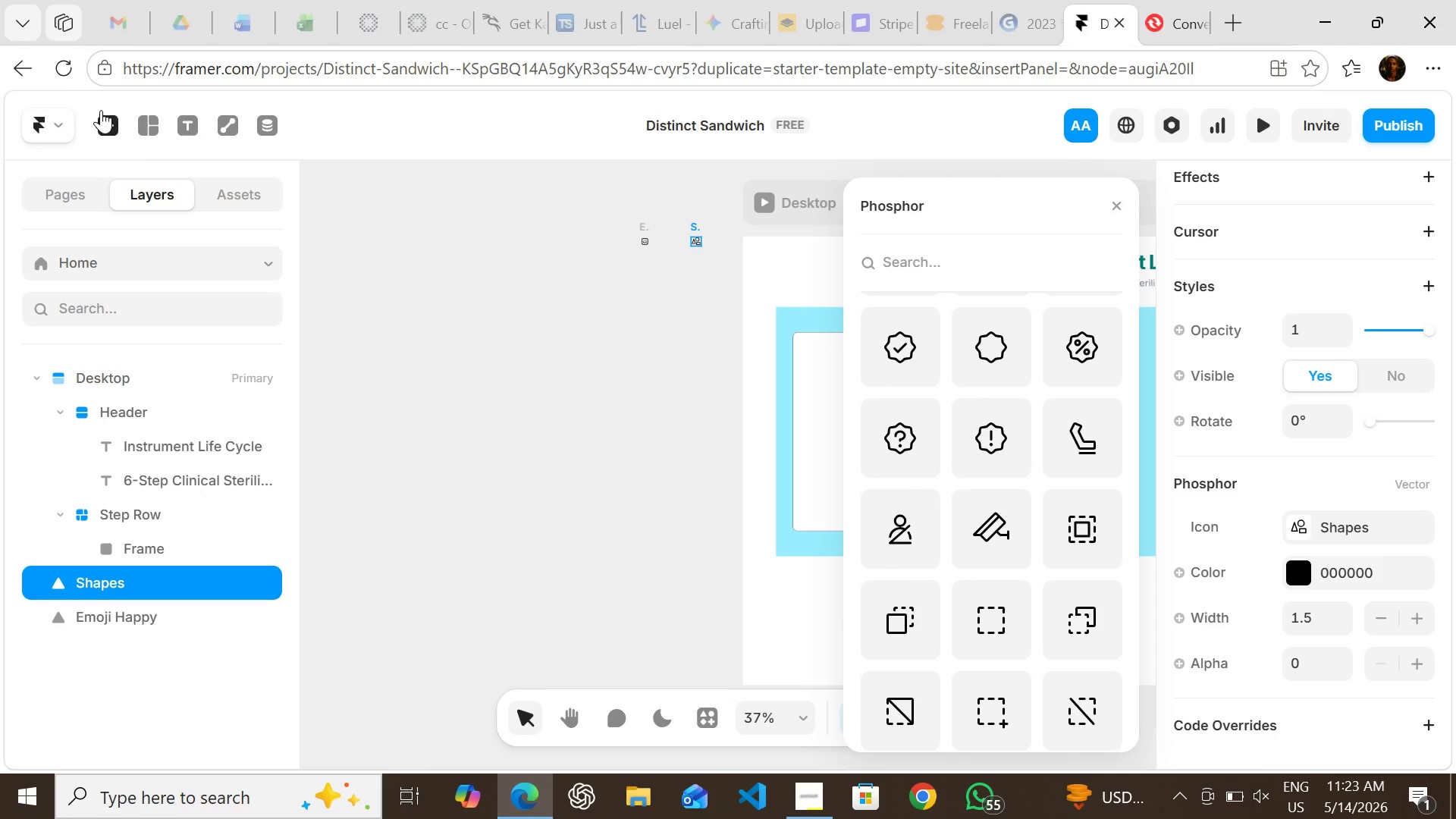 
left_click([101, 110])
 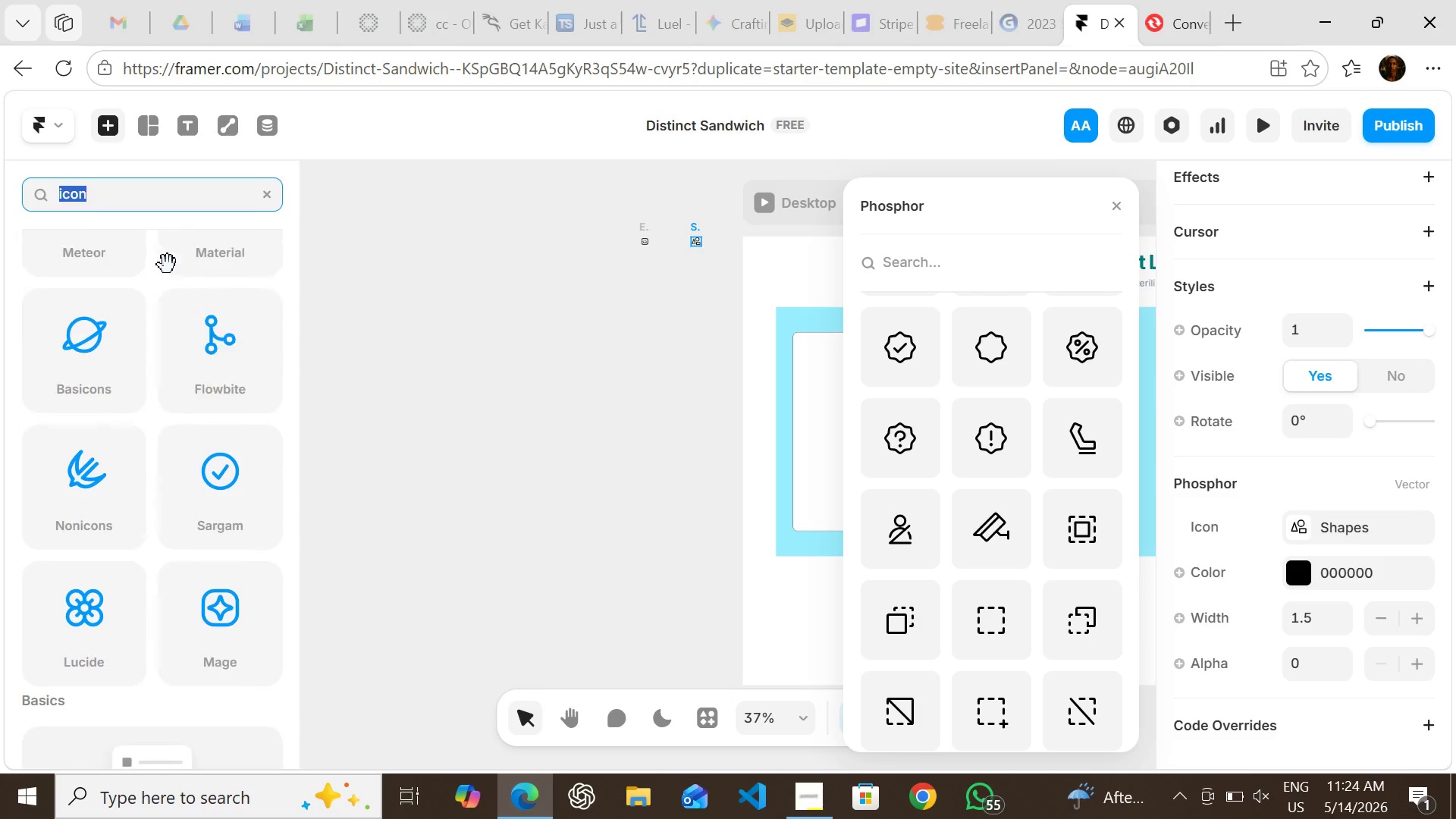 
wait(20.73)
 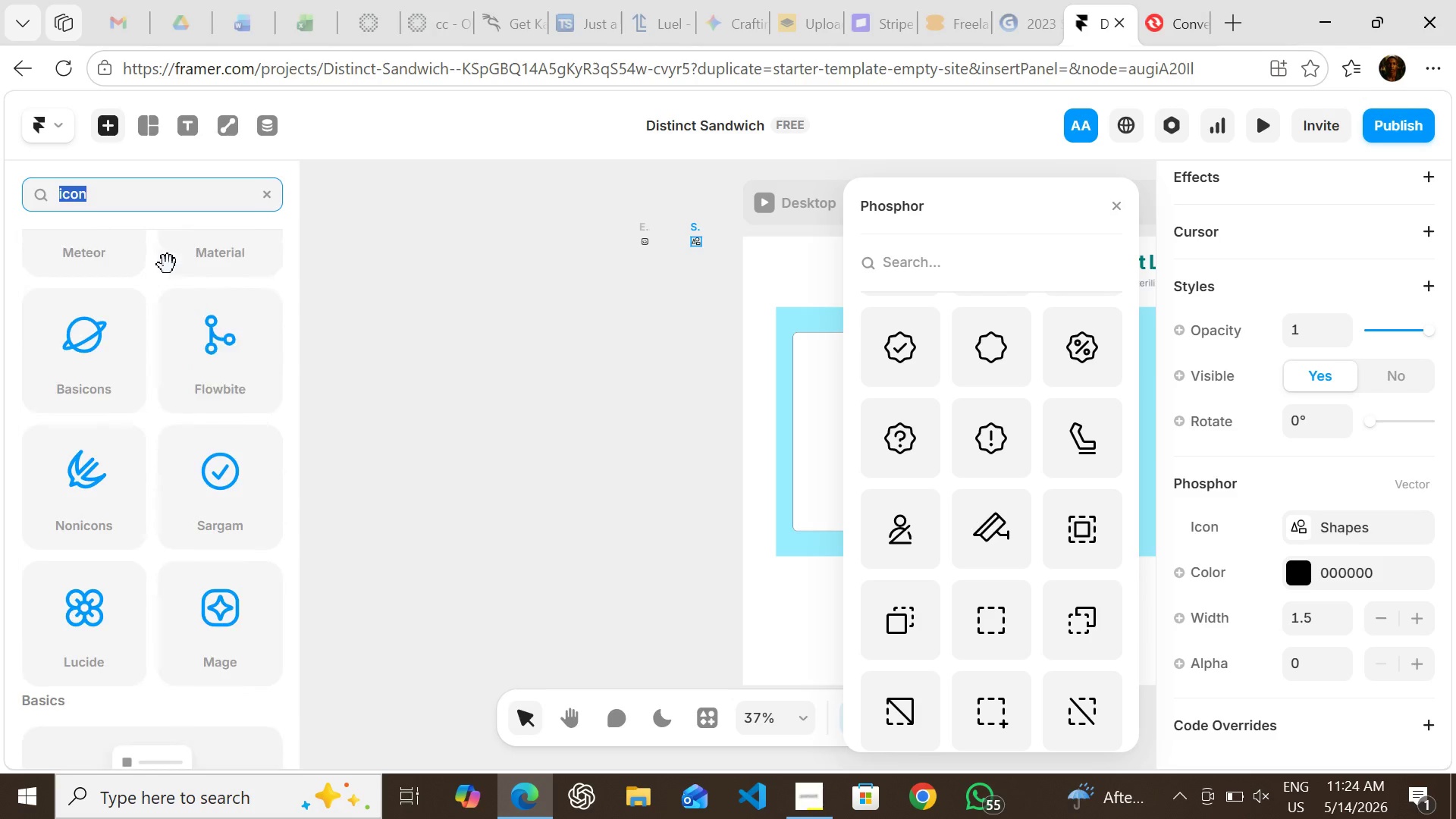 
left_click([86, 706])
 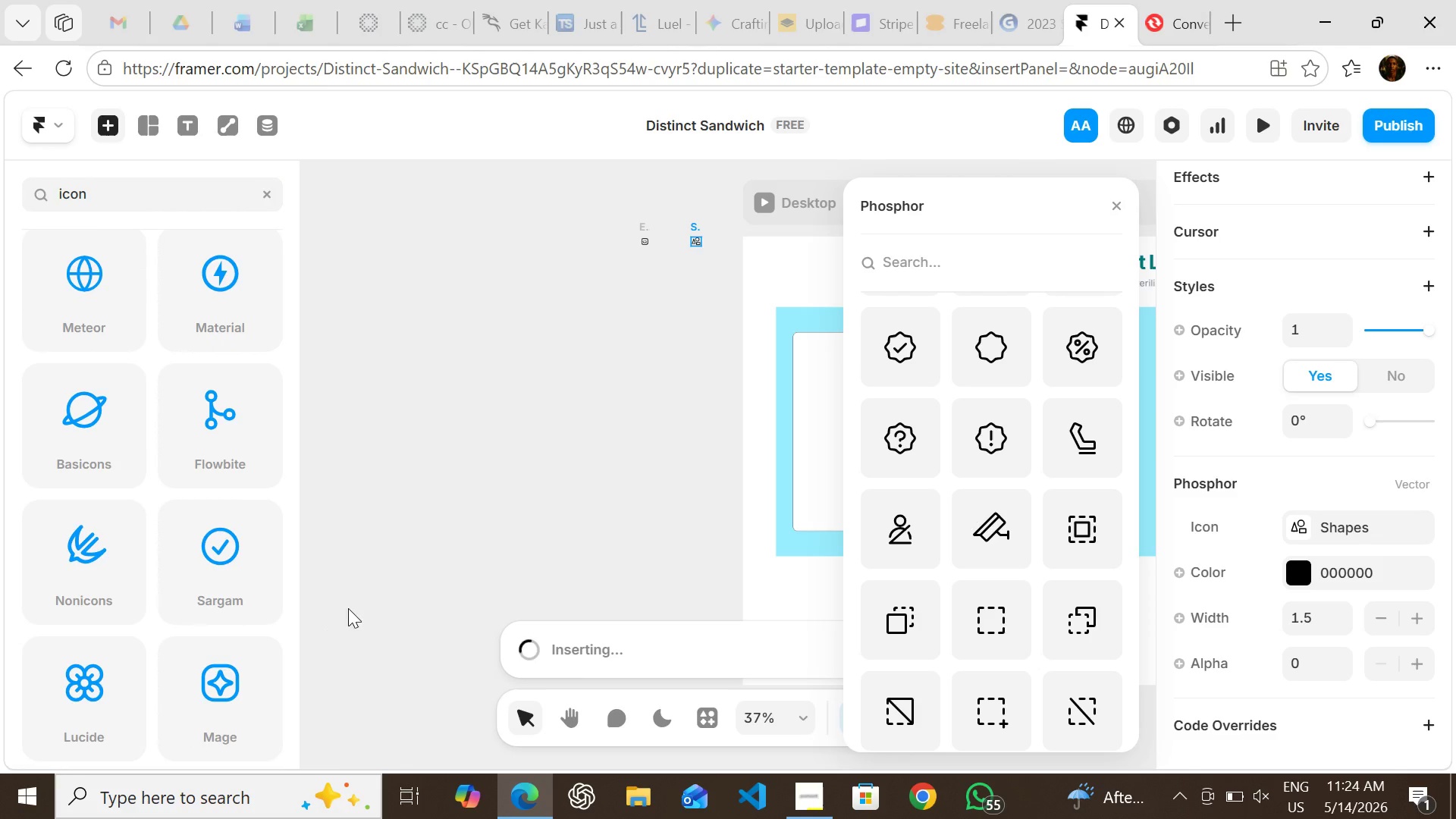 
mouse_move([162, 432])
 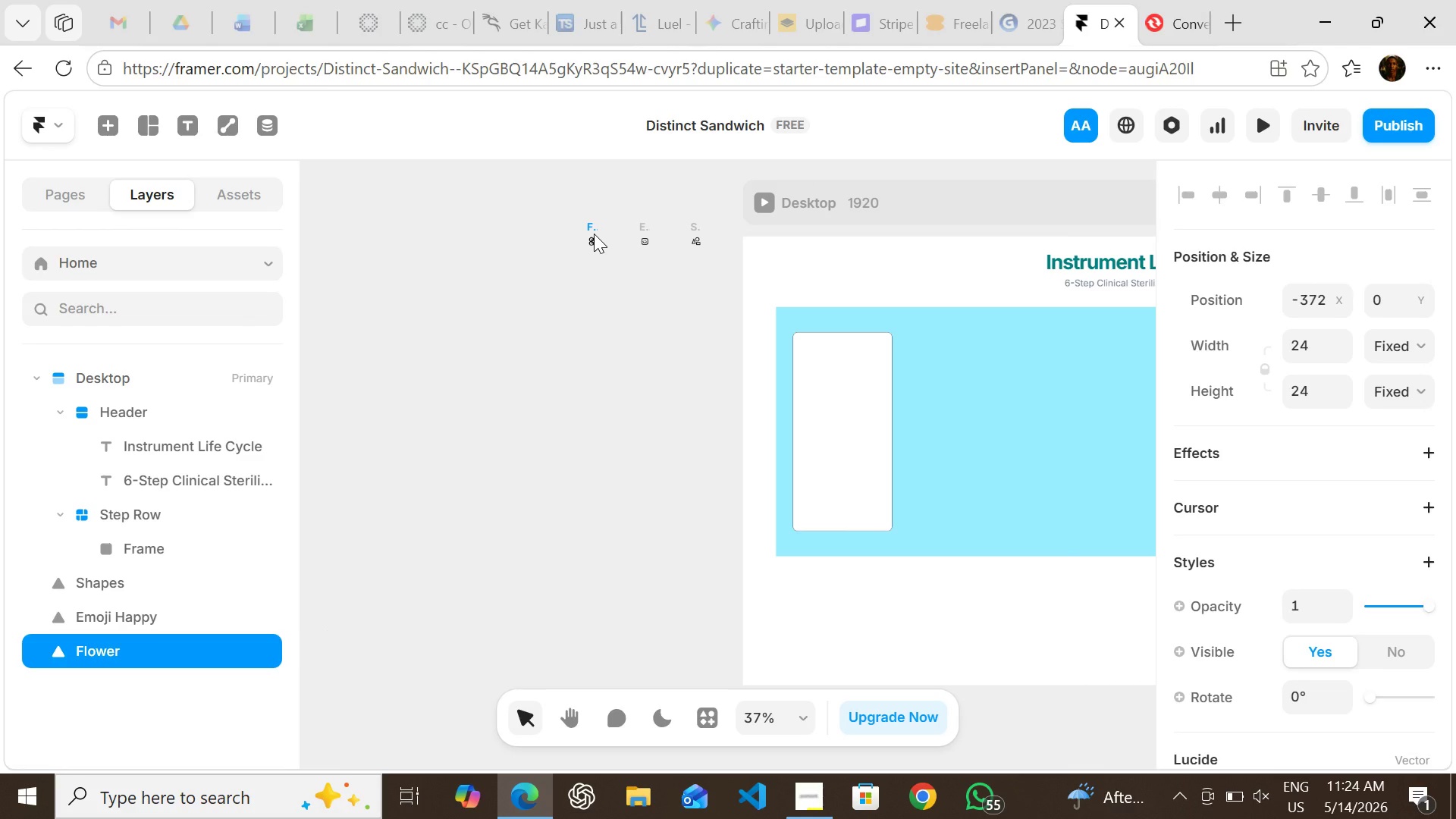 
left_click([594, 234])
 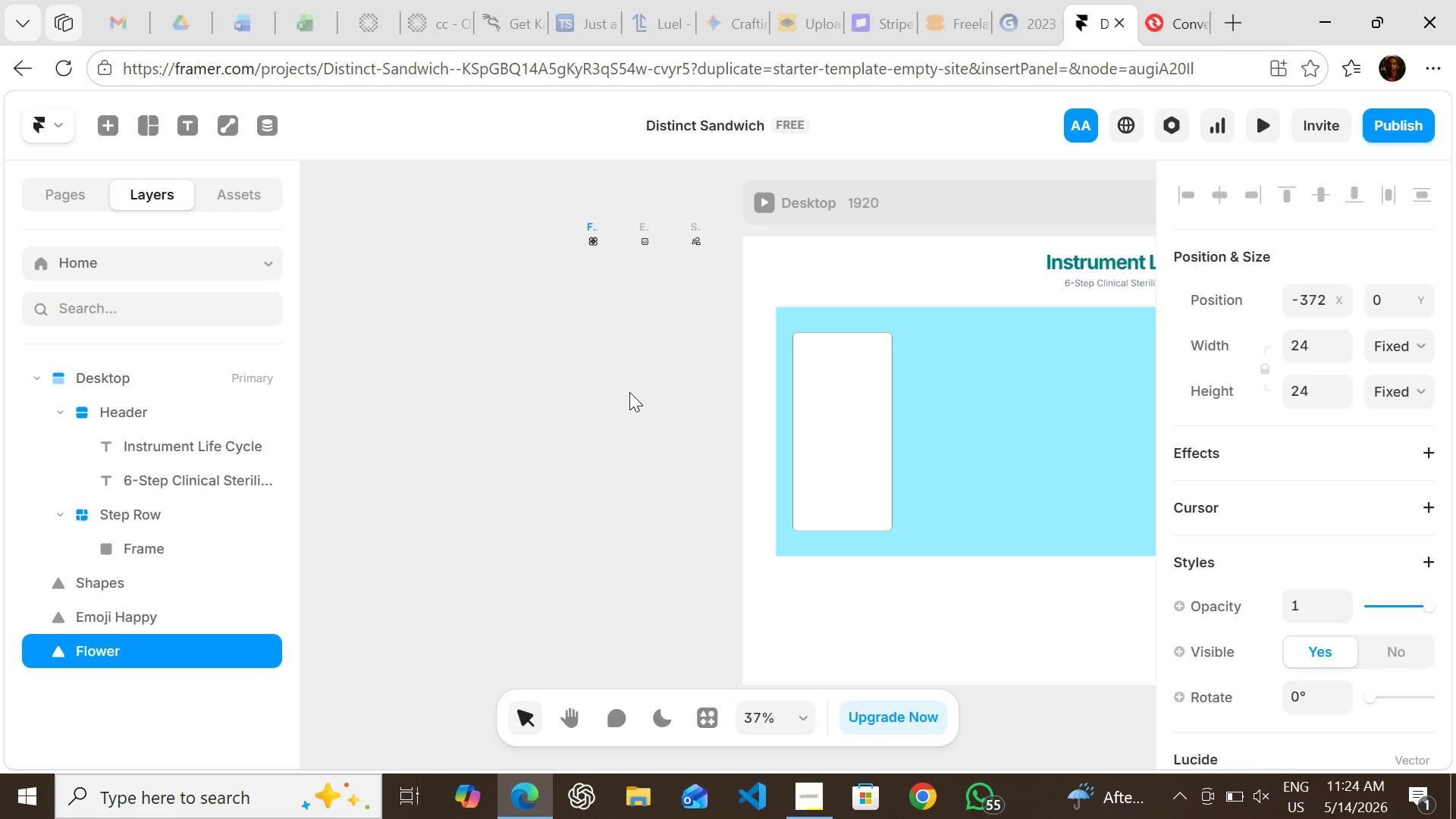 
left_click([629, 392])
 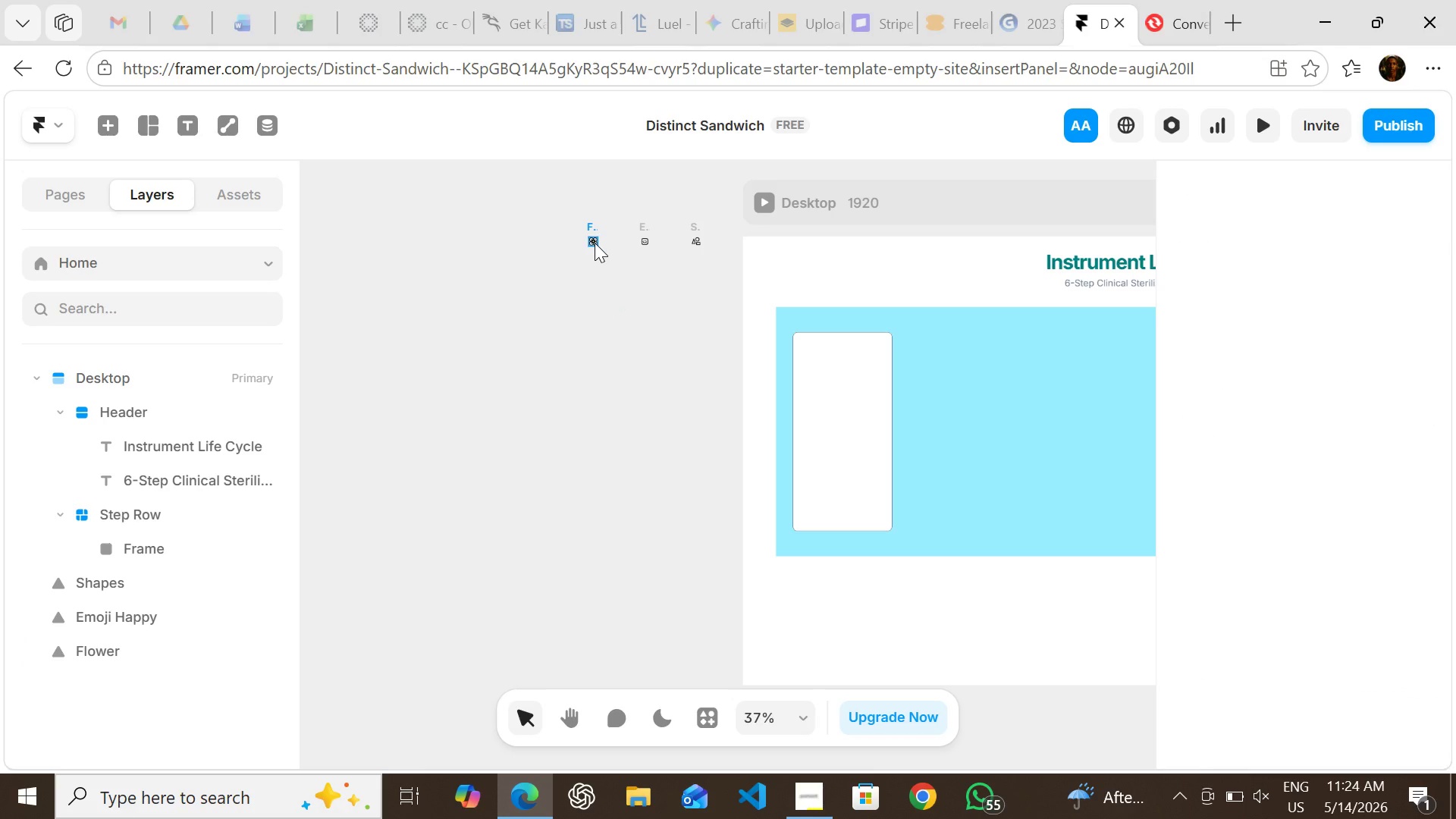 
left_click([595, 242])
 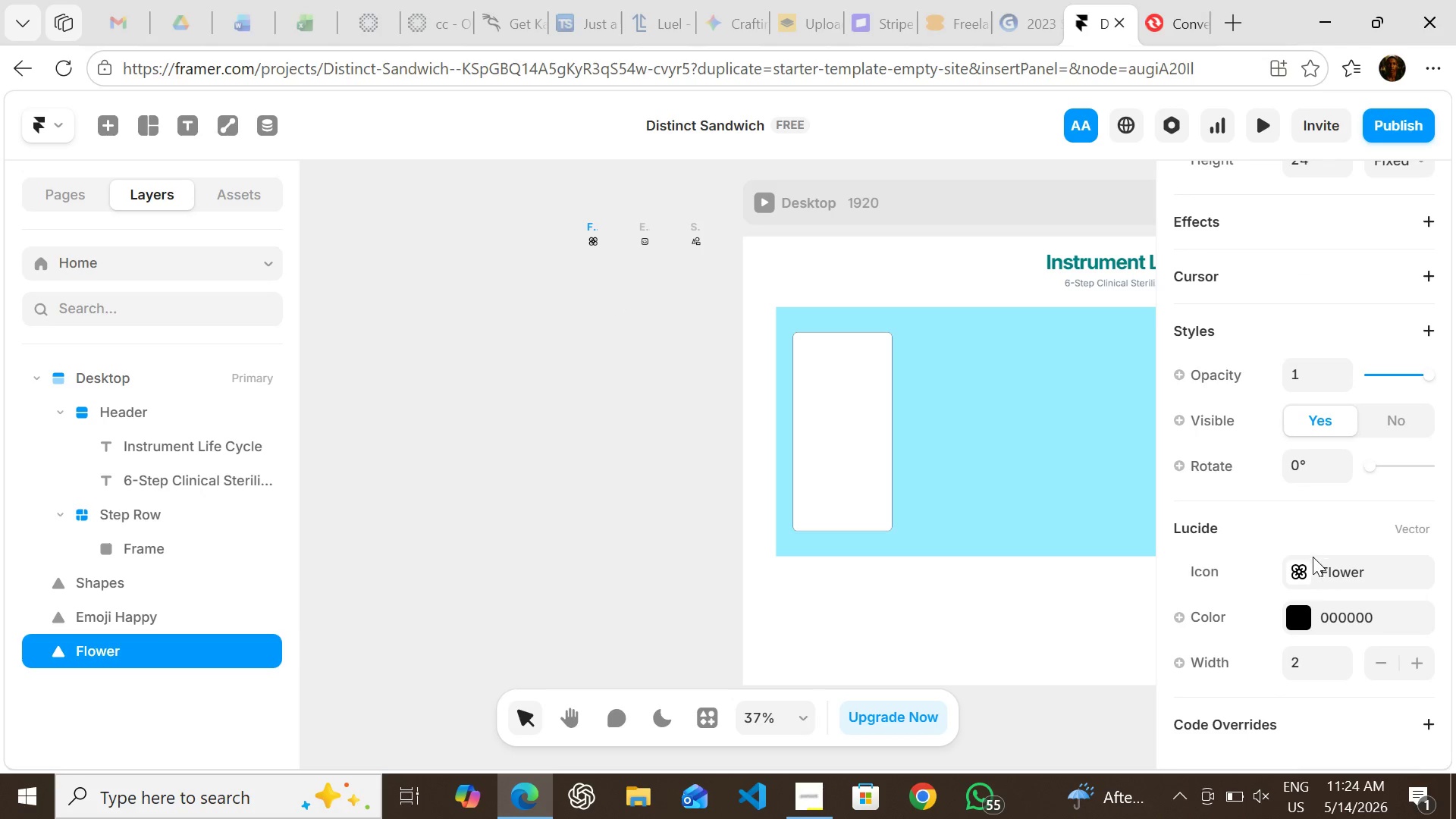 
left_click([1314, 577])
 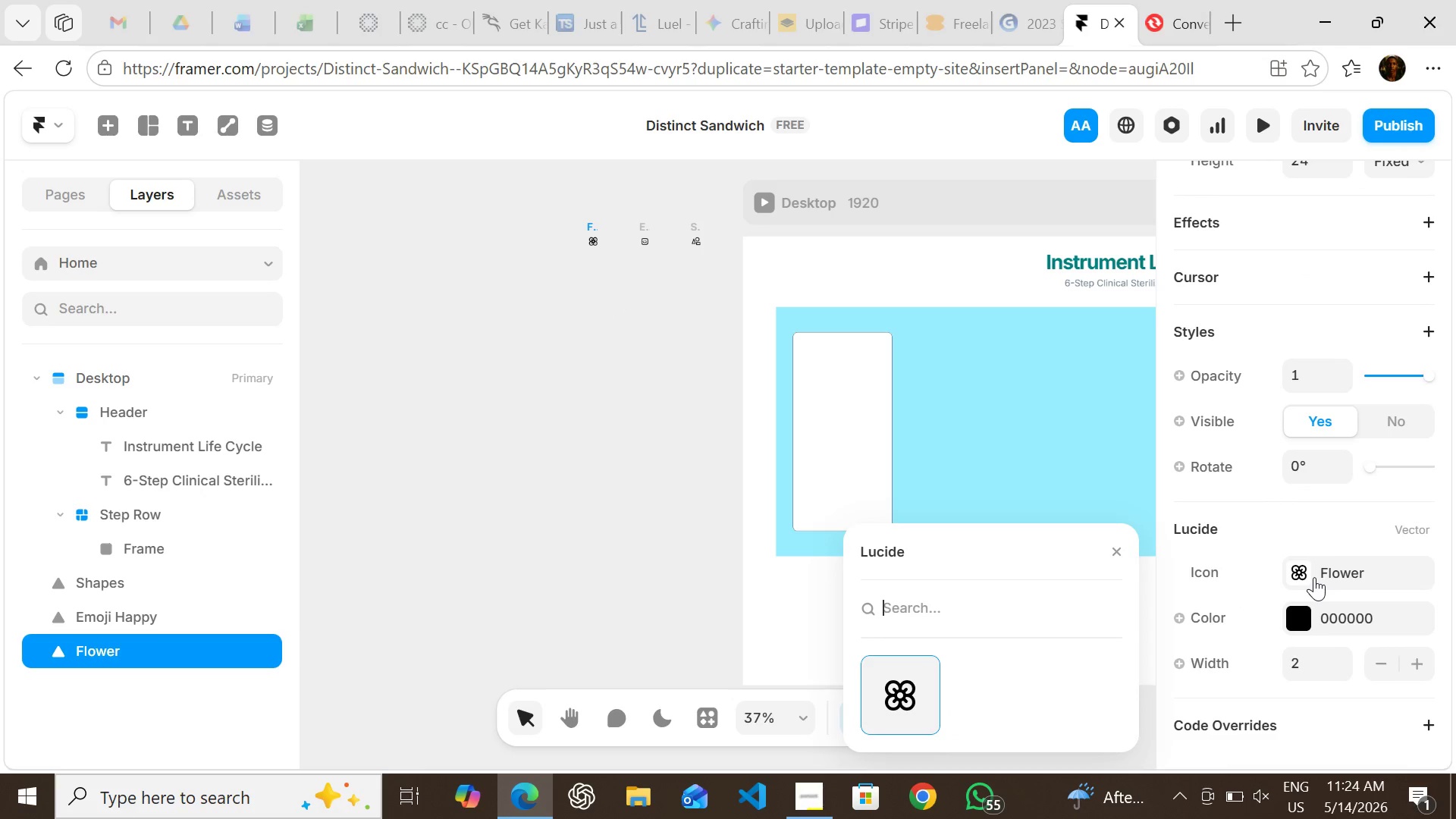 
type(dro)
 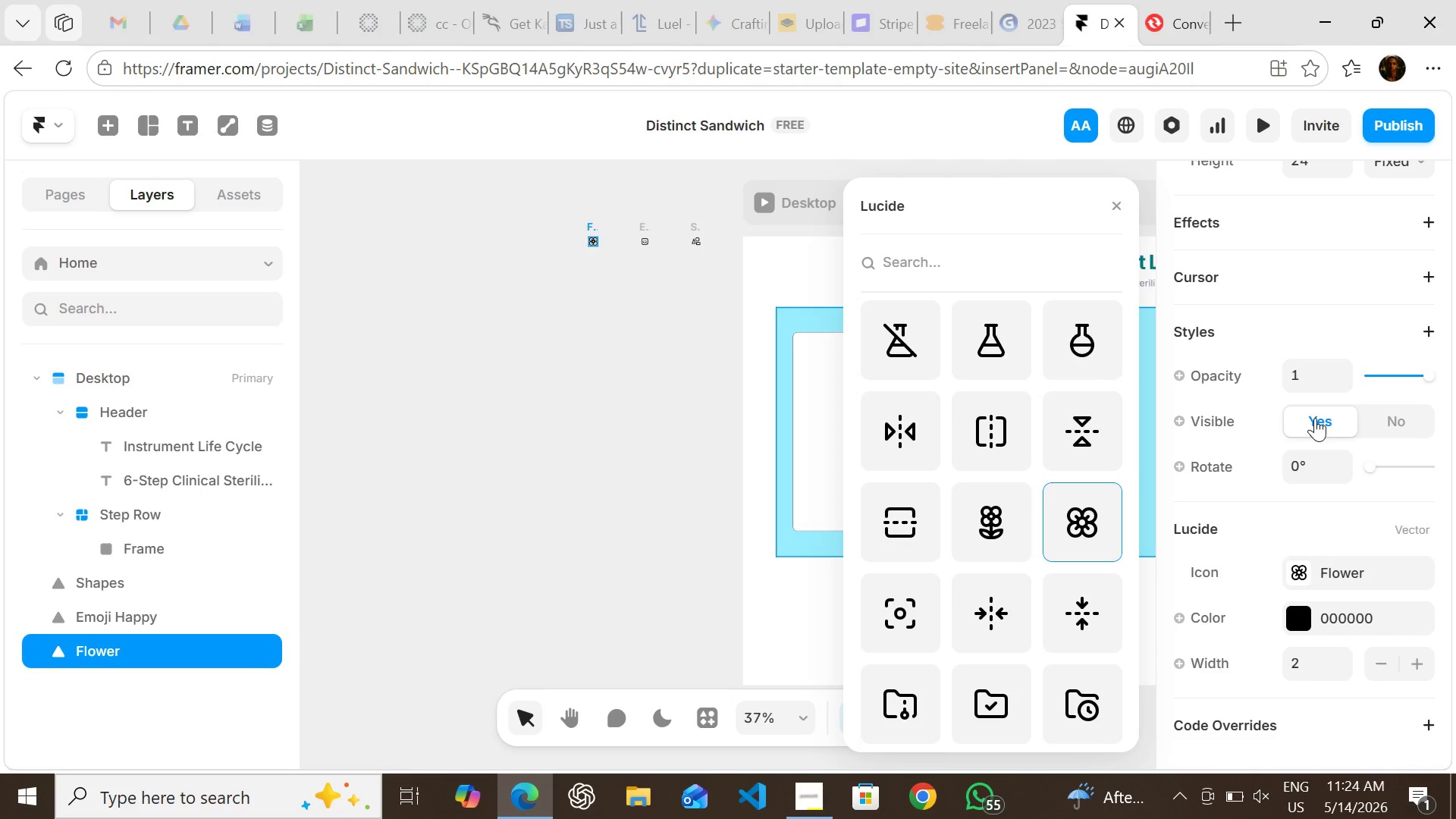 
wait(5.34)
 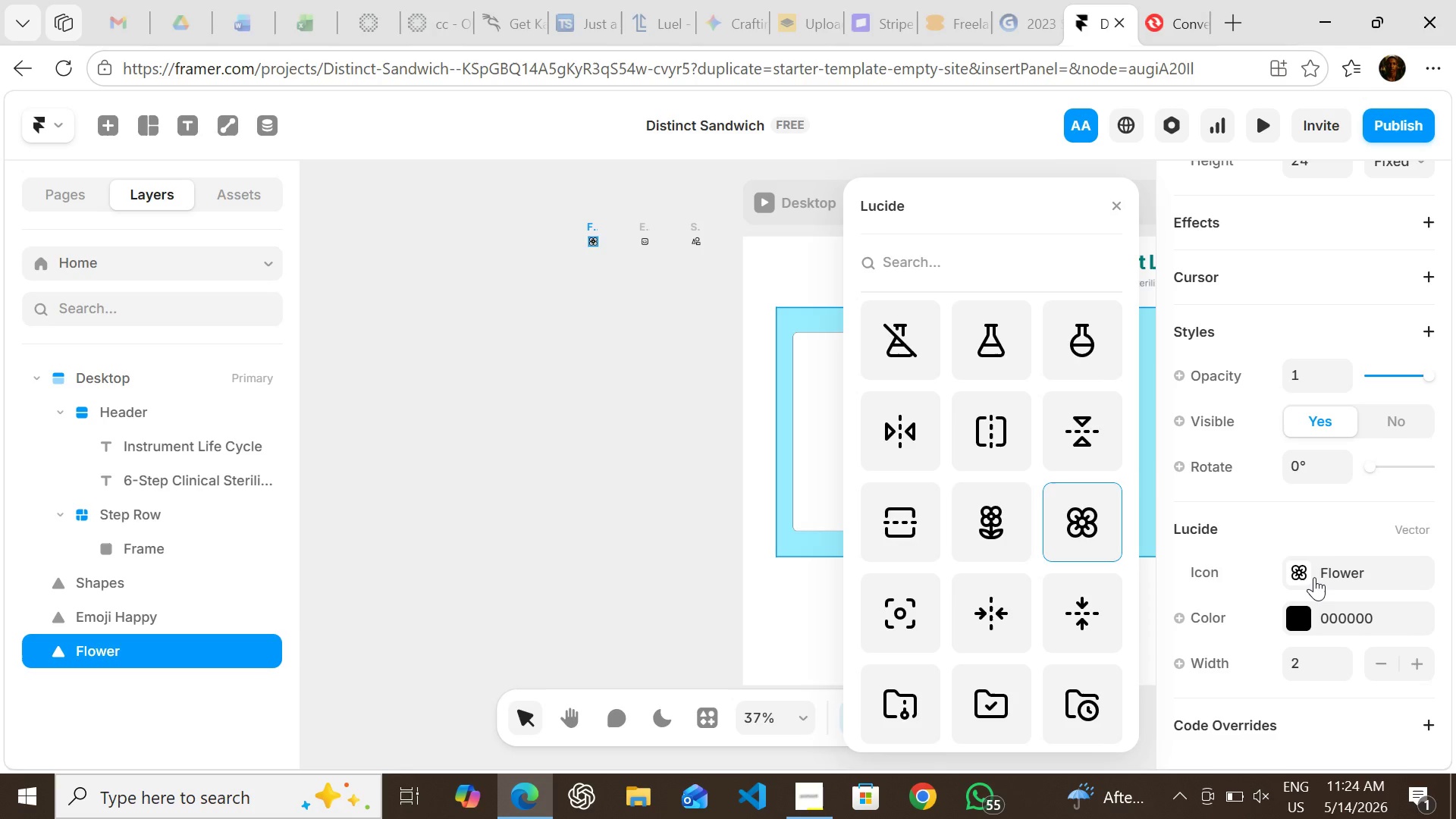 
left_click([961, 259])
 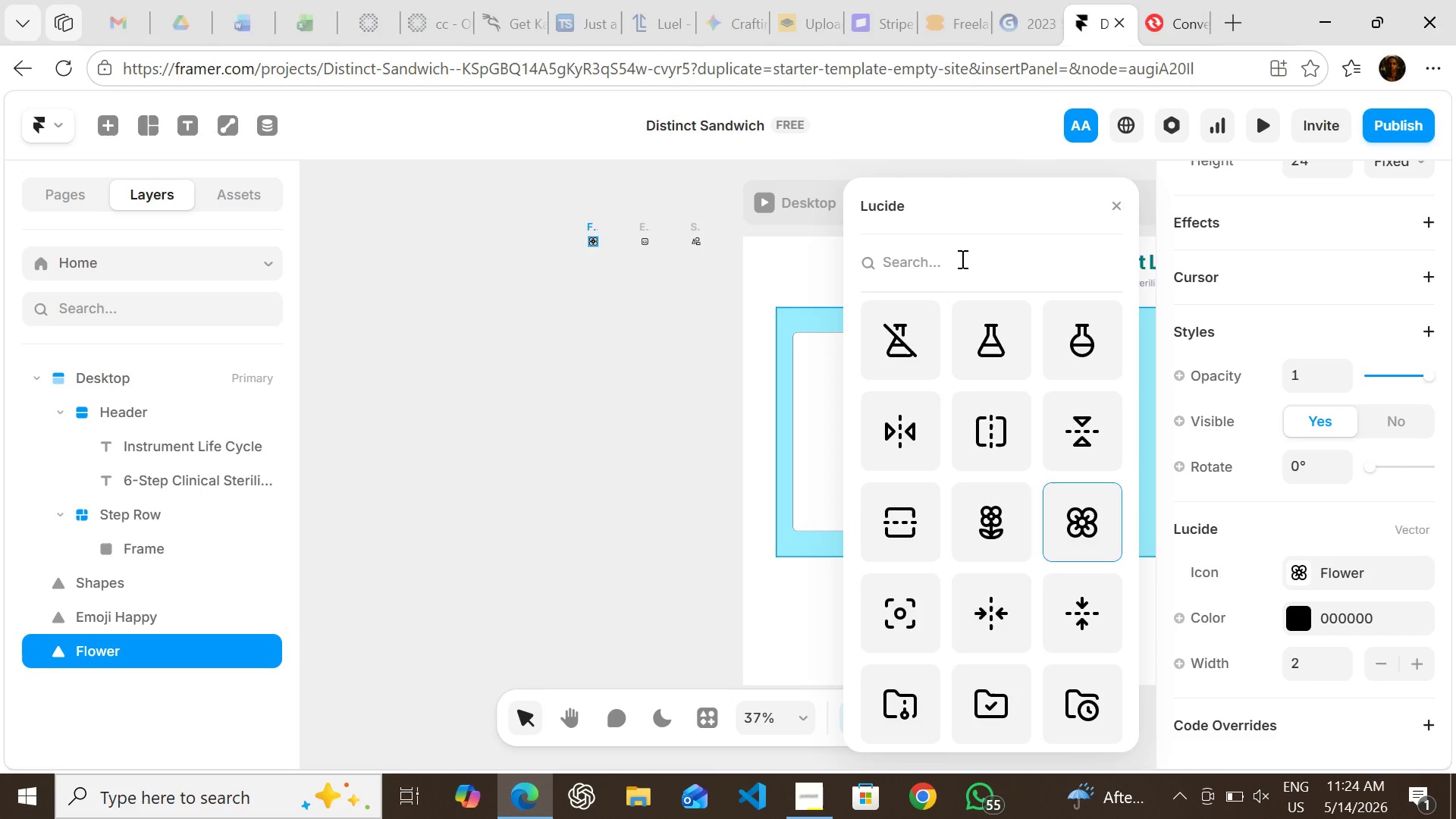 
type(drop)
 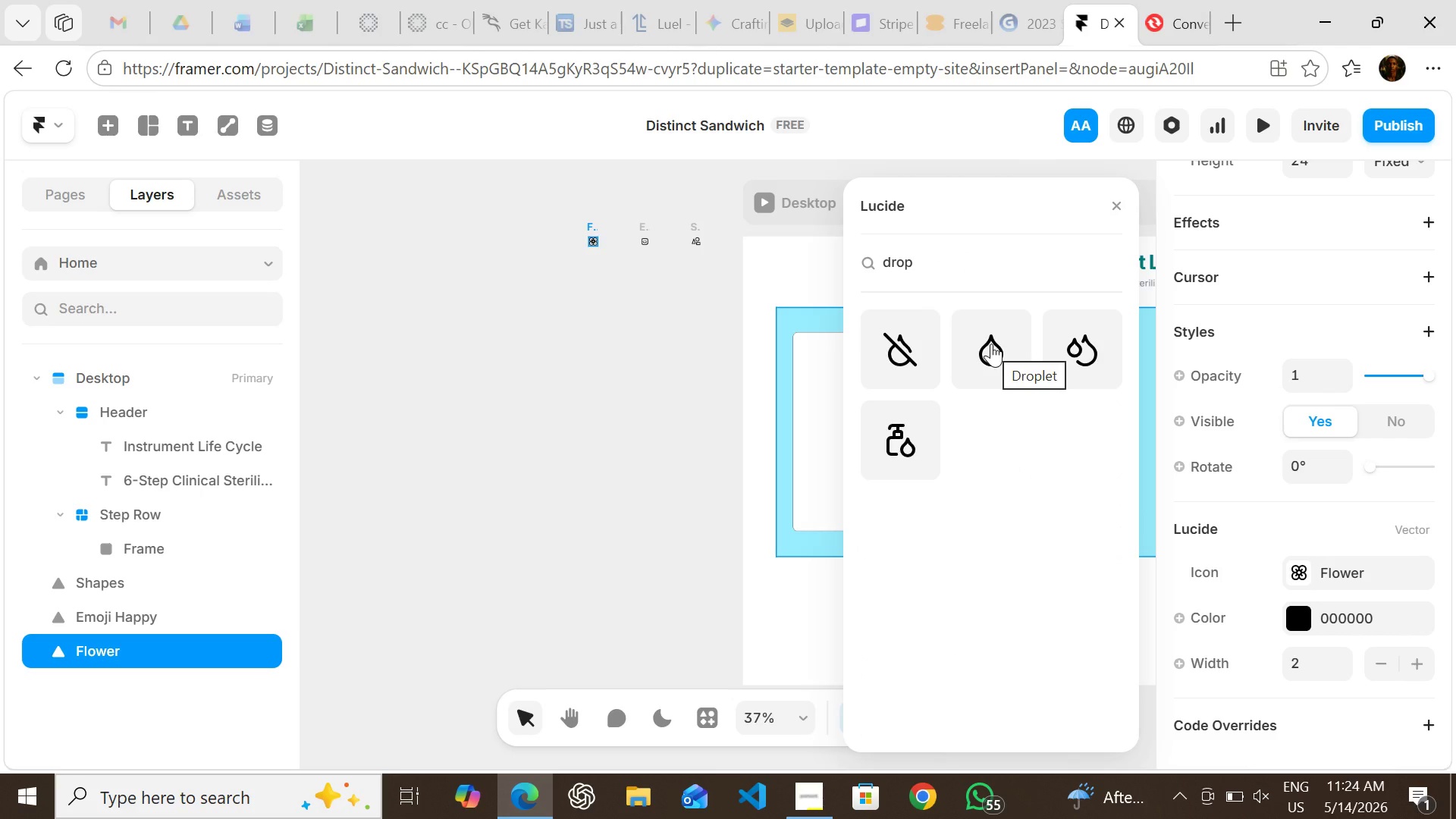 
left_click([991, 344])
 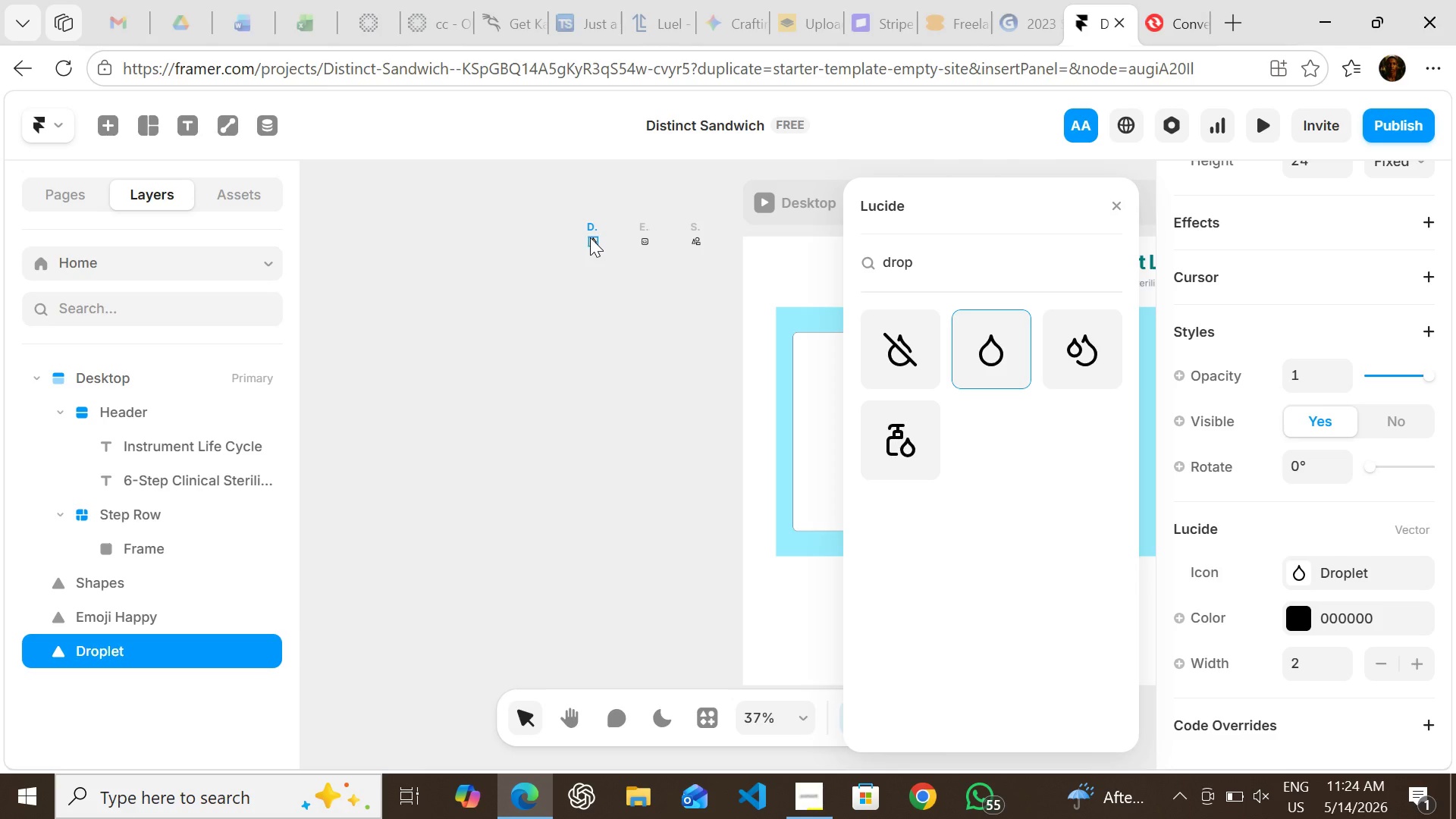 
left_click_drag(start_coordinate=[591, 237], to_coordinate=[817, 362])
 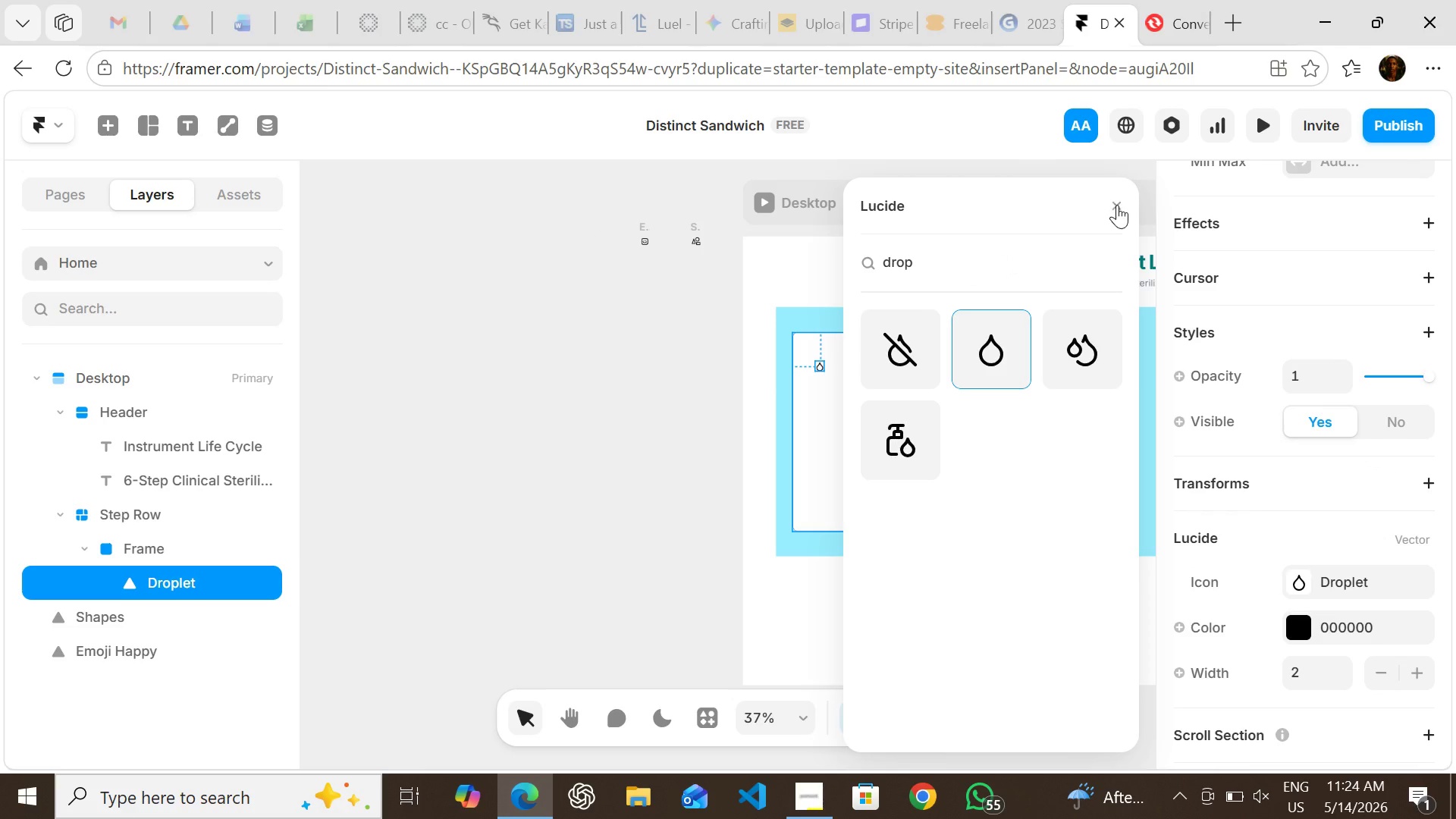 
left_click([1117, 206])
 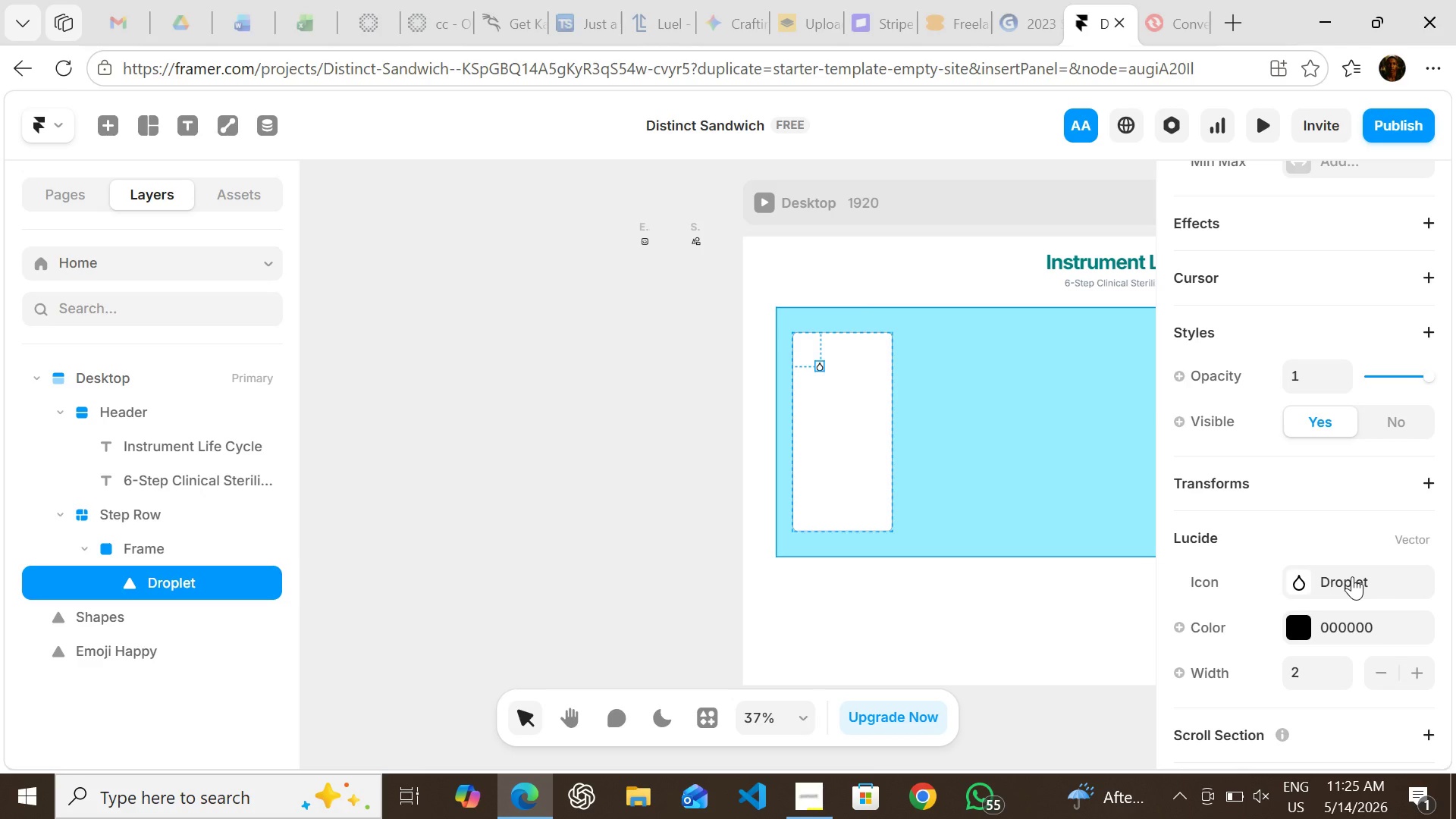 
wait(15.45)
 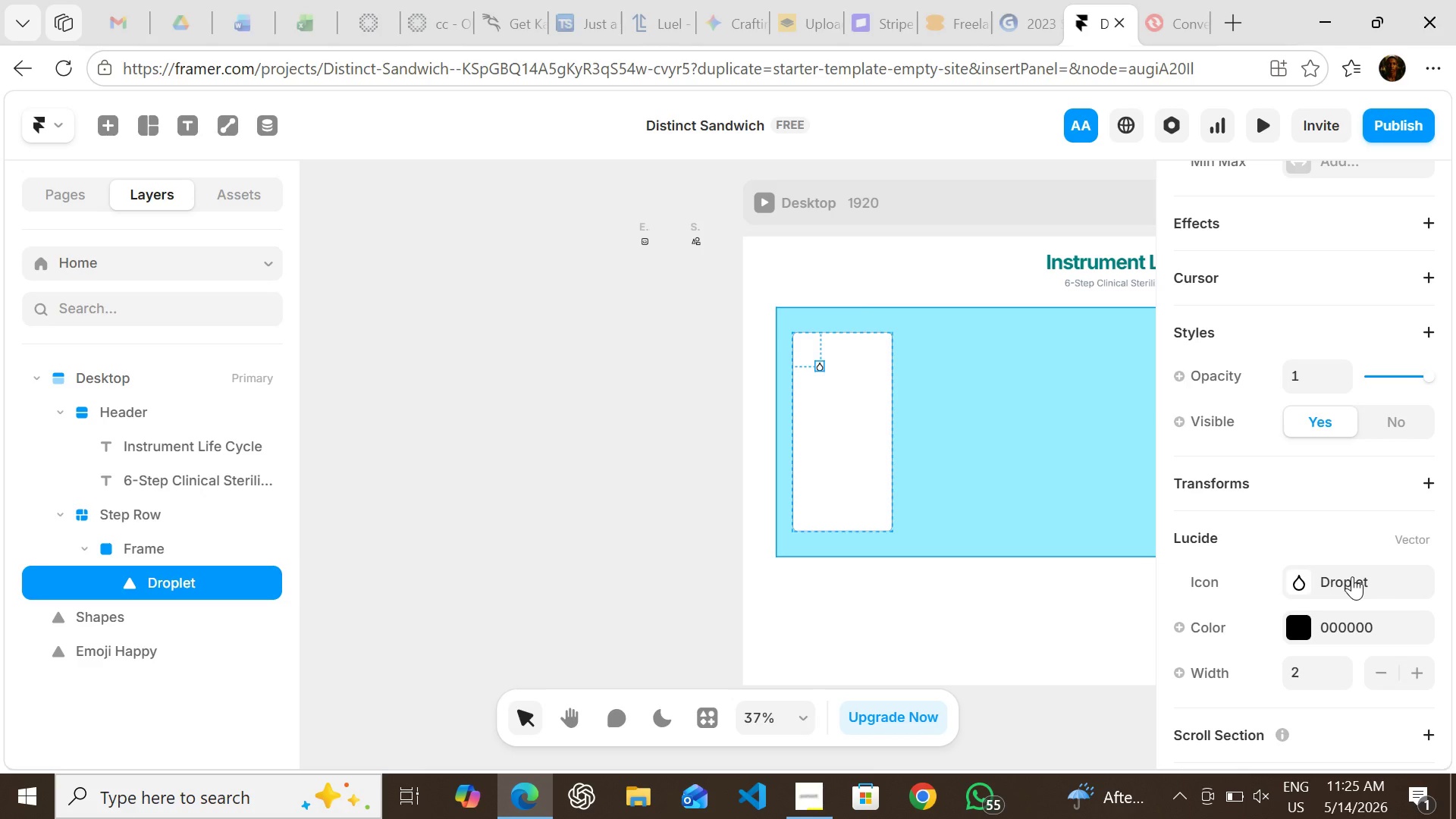 
left_click([1307, 576])
 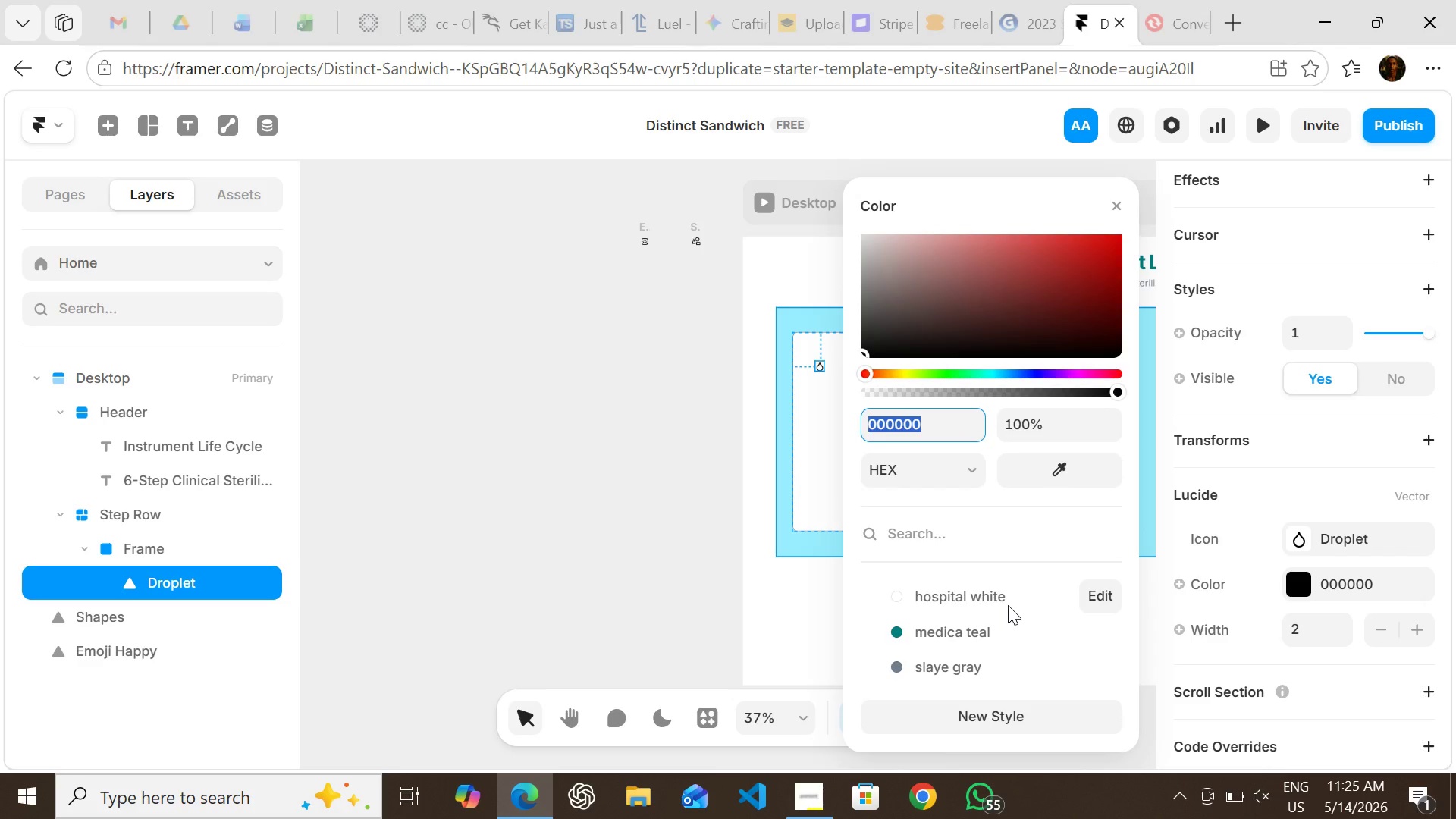 
wait(7.66)
 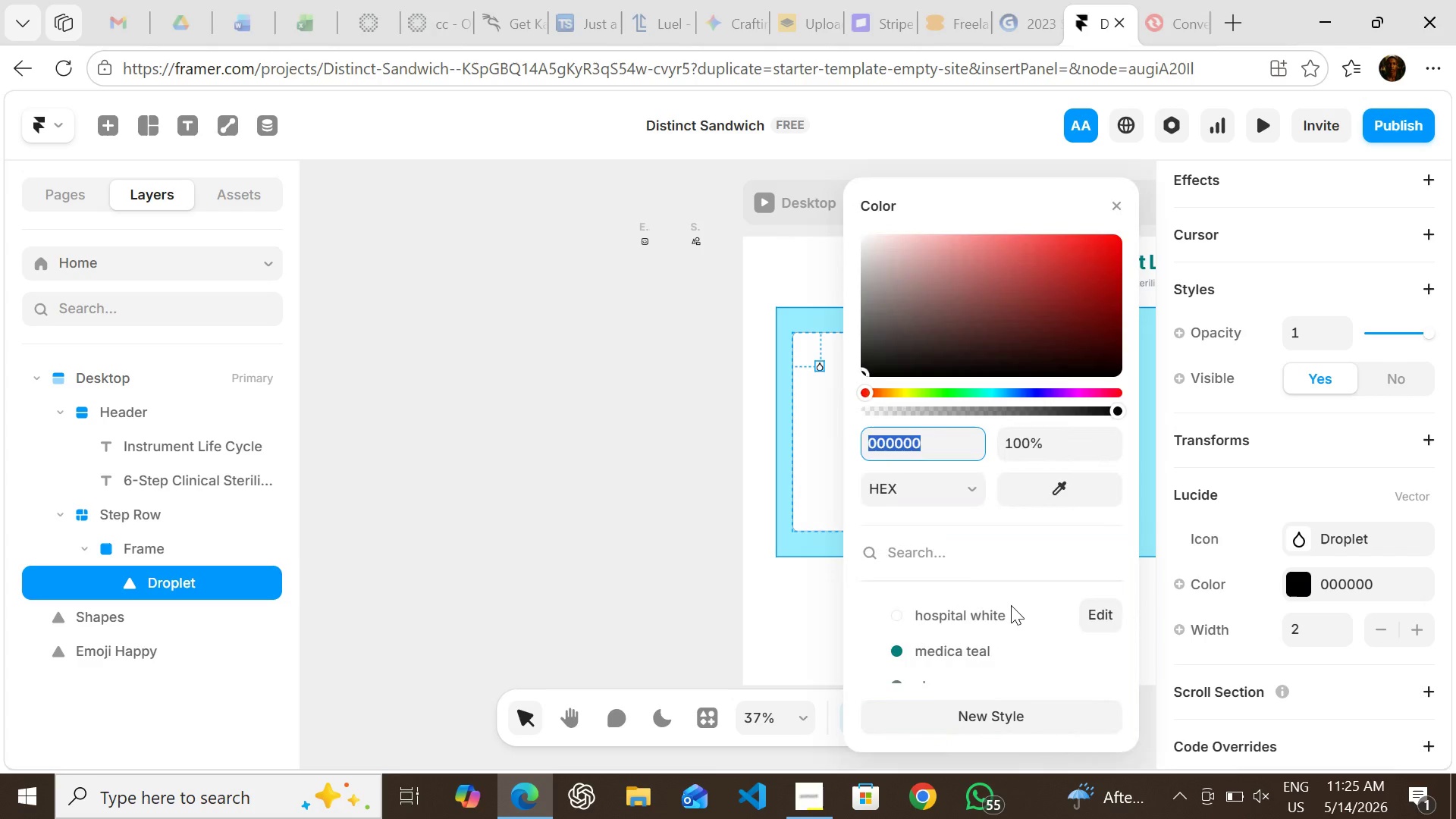 
left_click([1108, 632])
 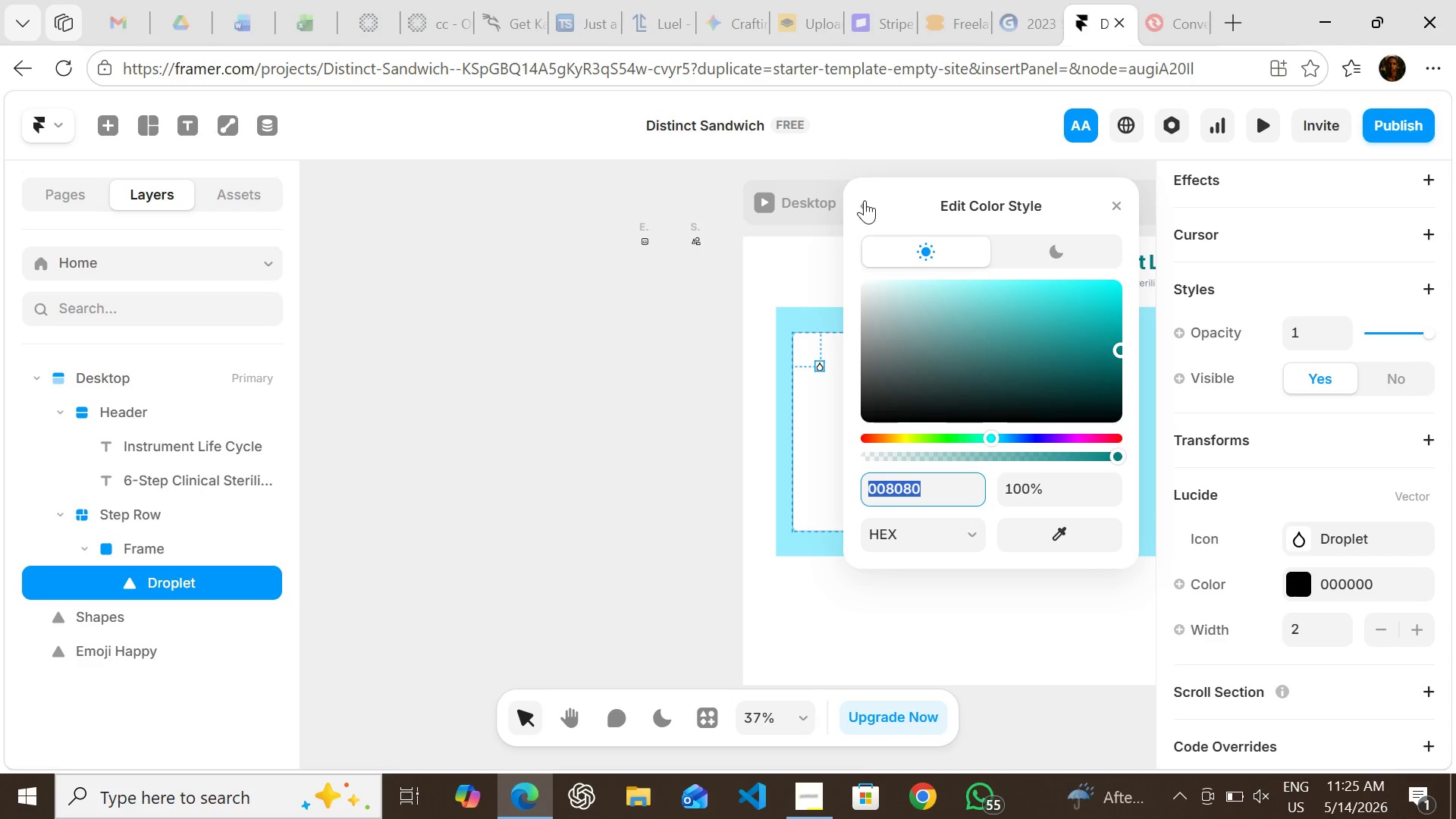 
left_click([863, 201])
 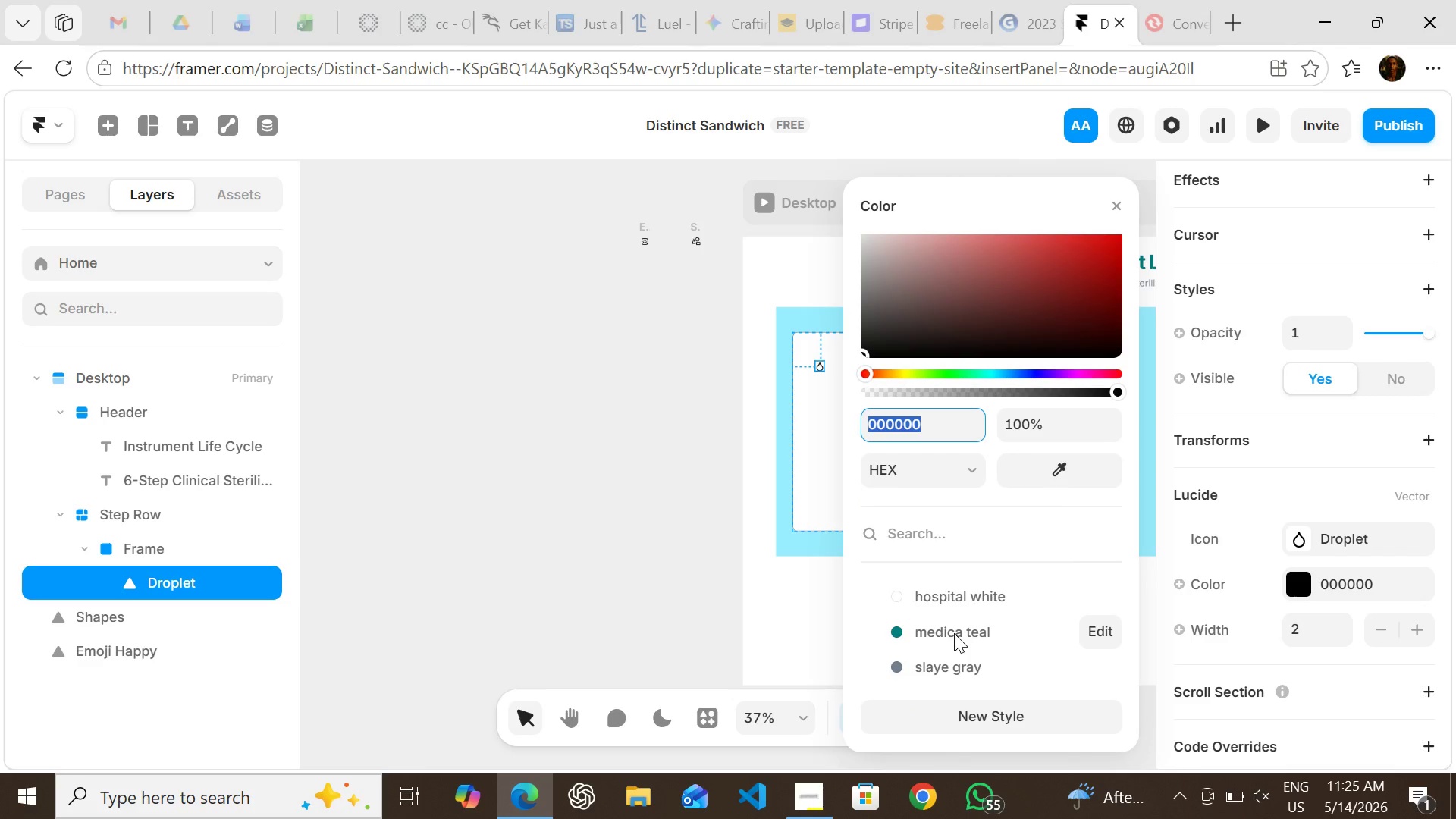 
left_click([954, 634])
 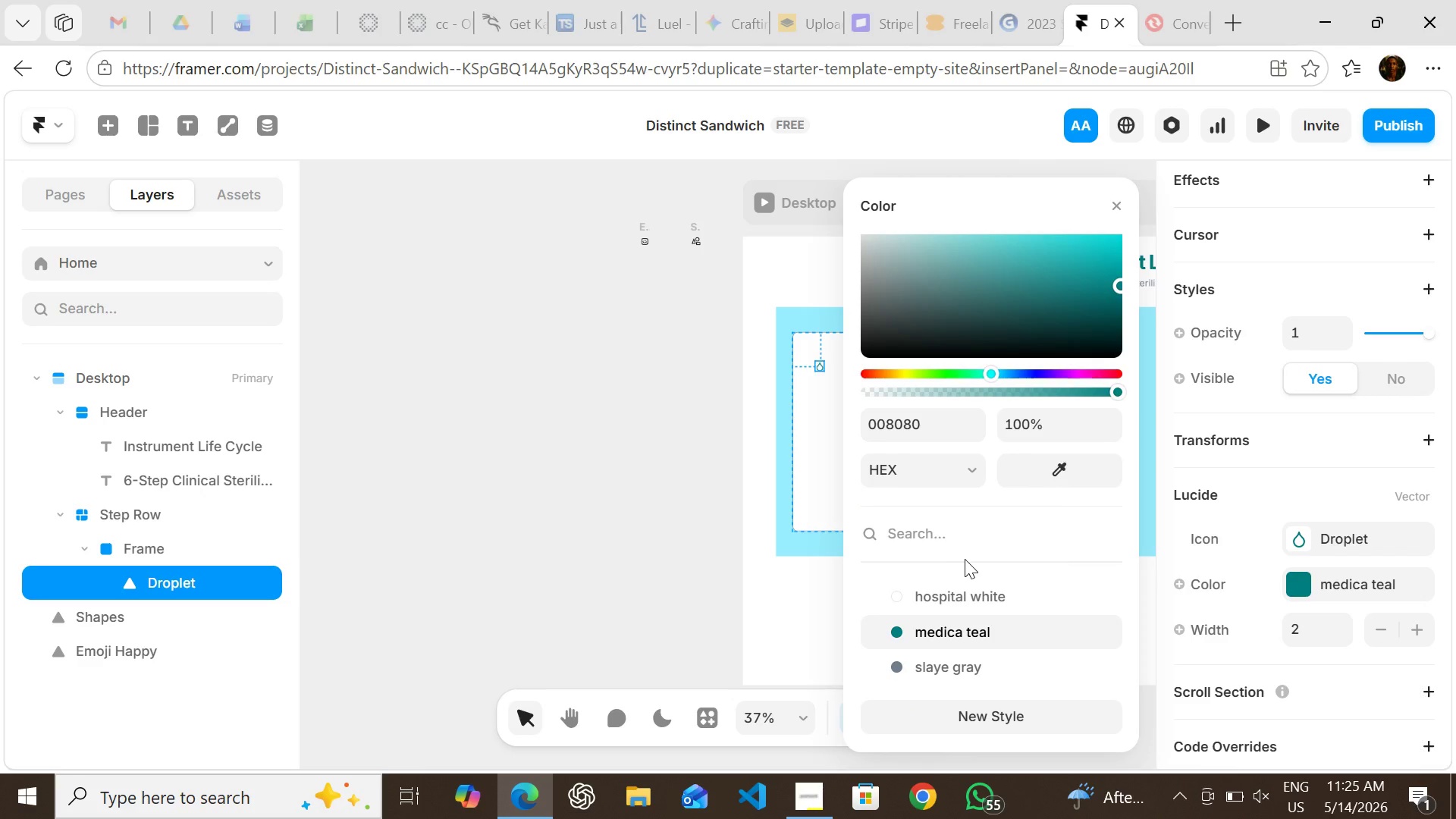 
mouse_move([1237, 470])
 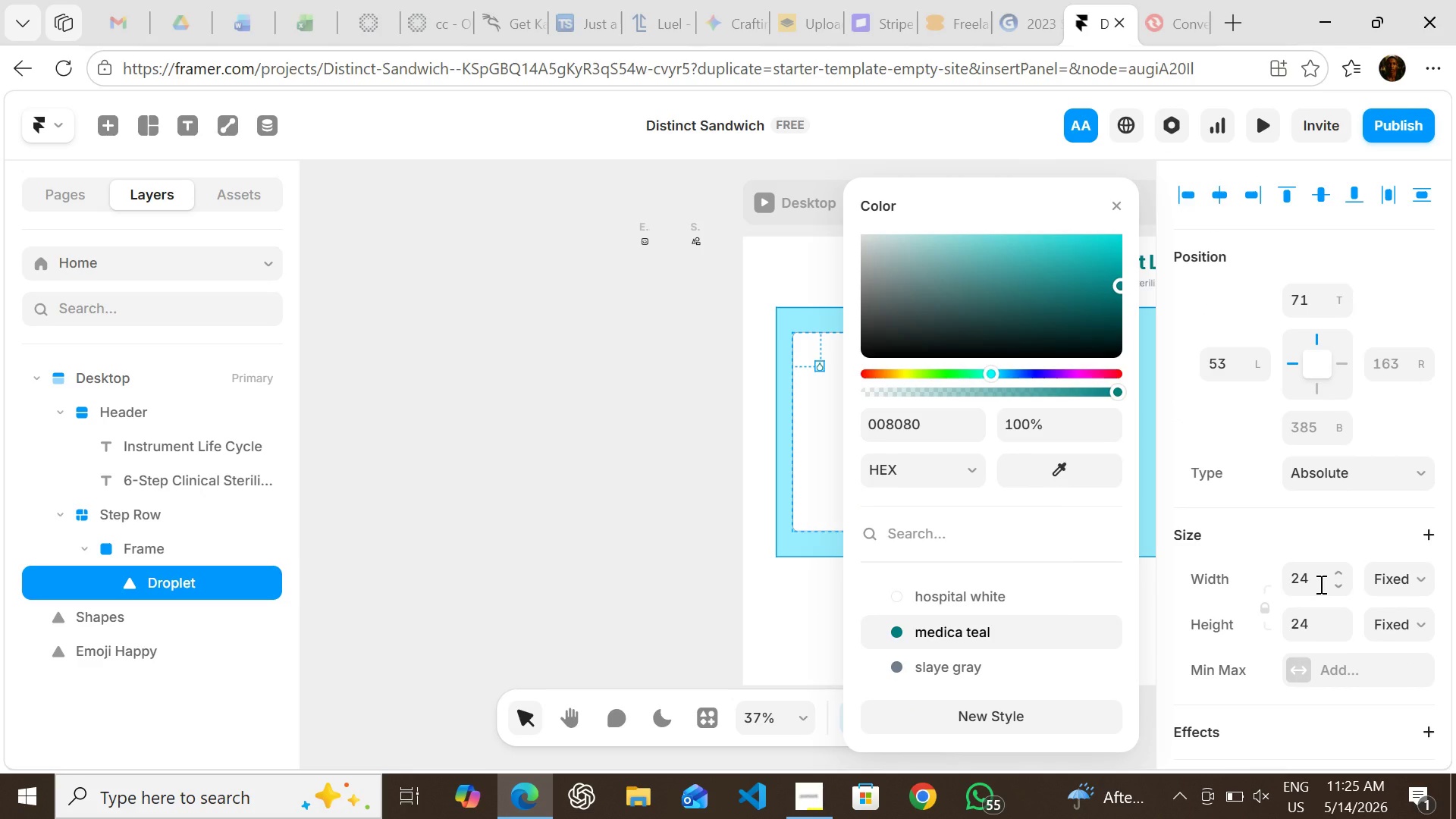 
left_click([1320, 584])
 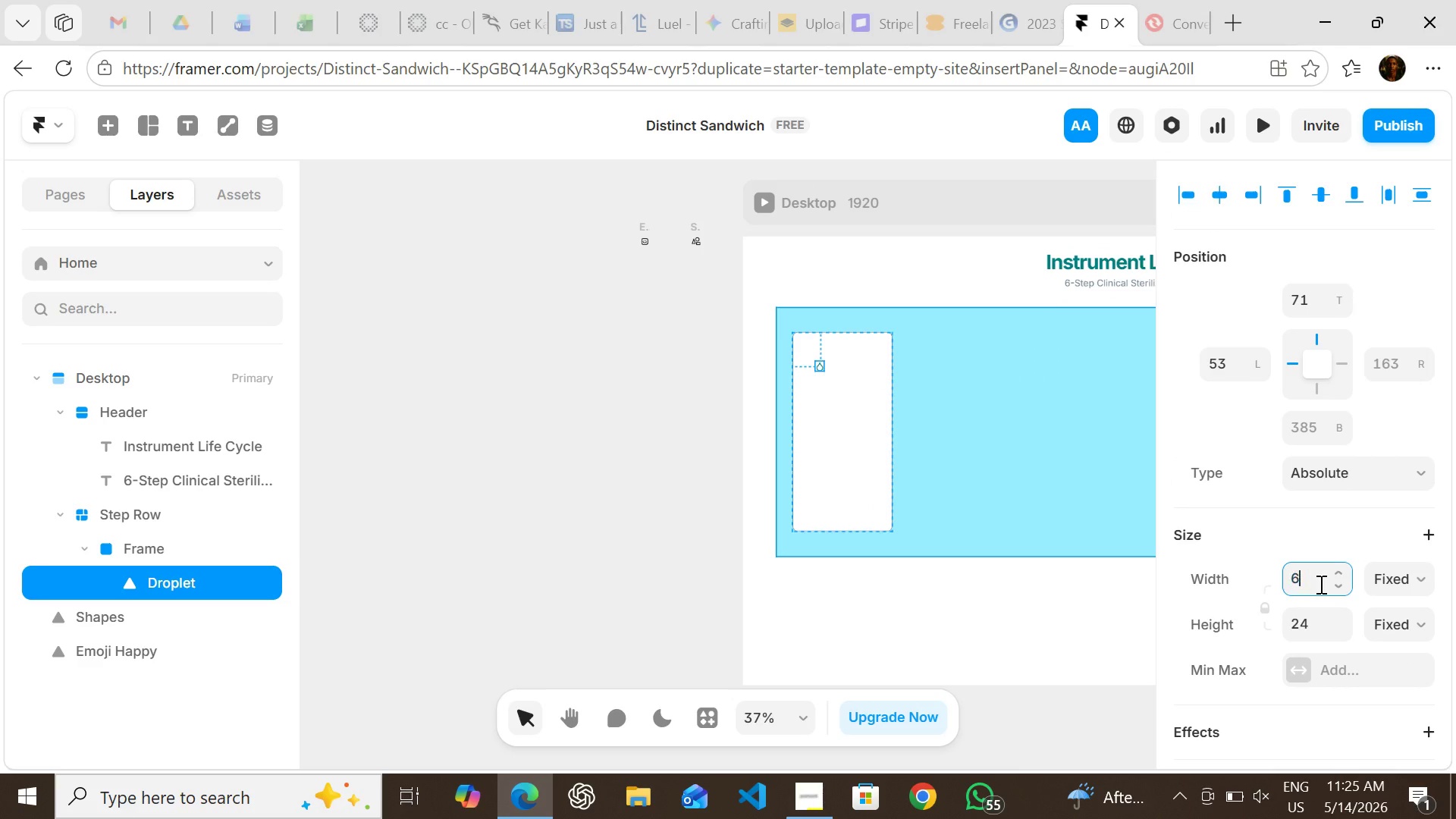 
type(64)
 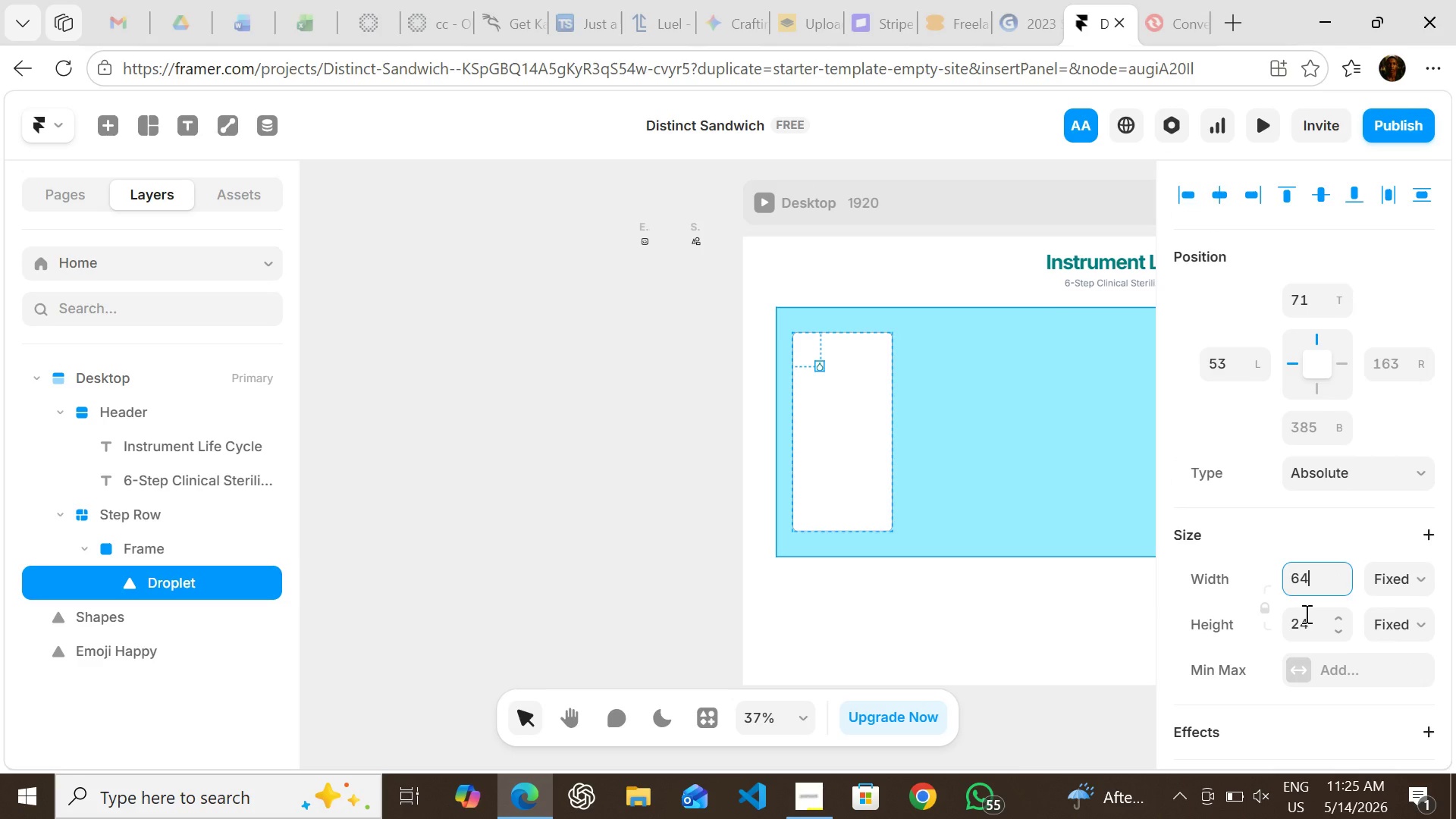 
left_click([1305, 613])
 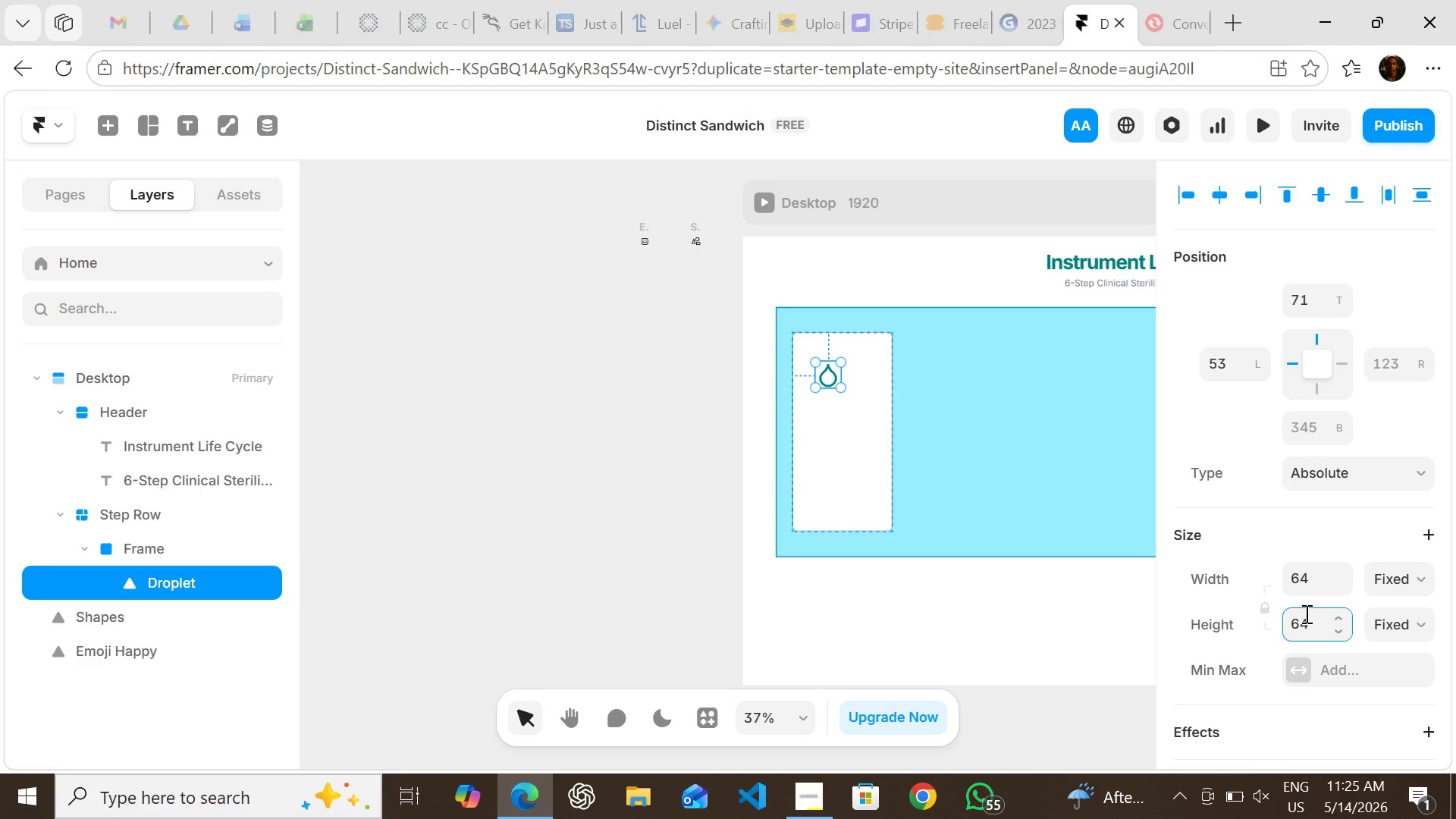 
wait(9.09)
 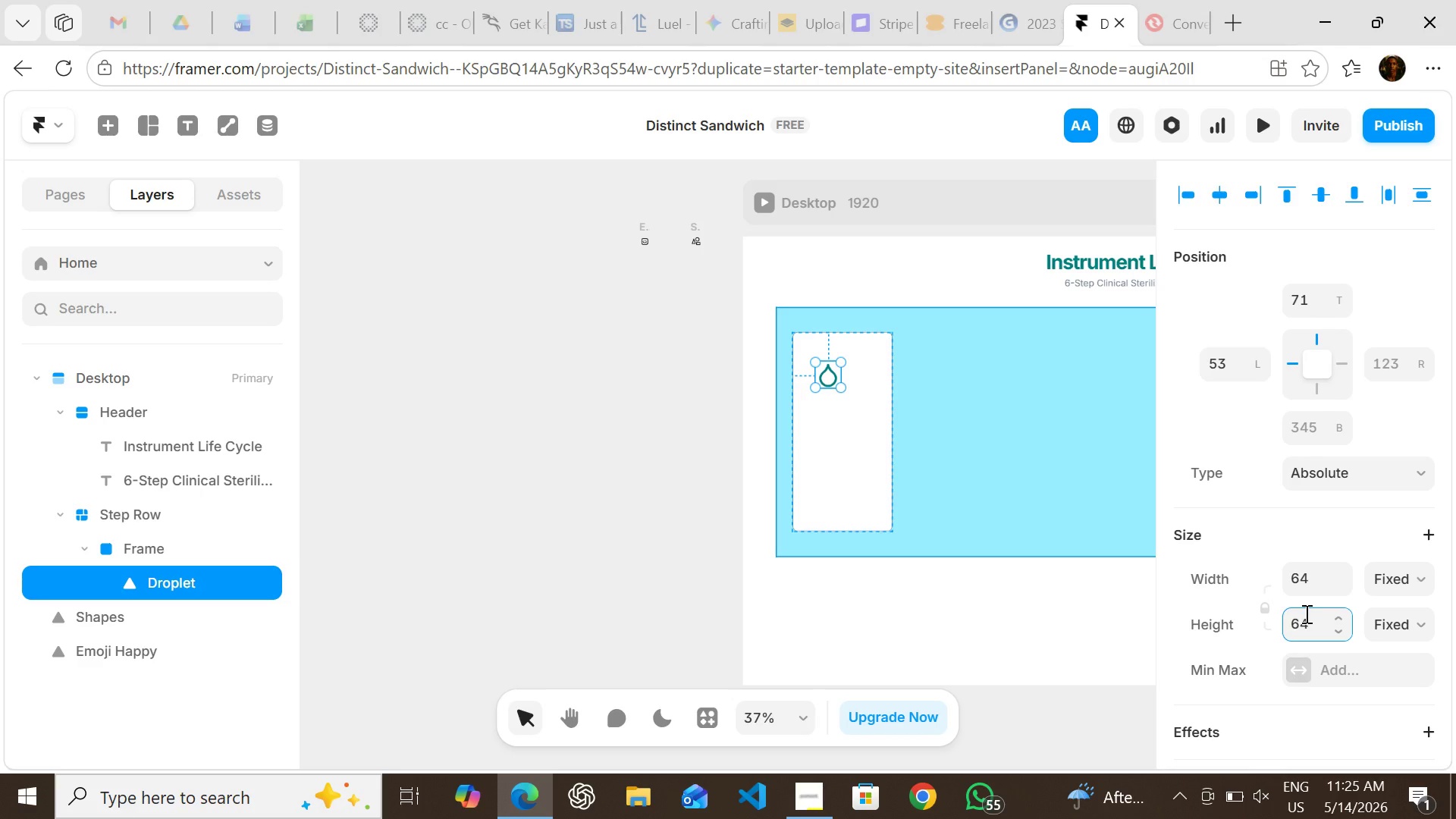 
left_click([667, 422])
 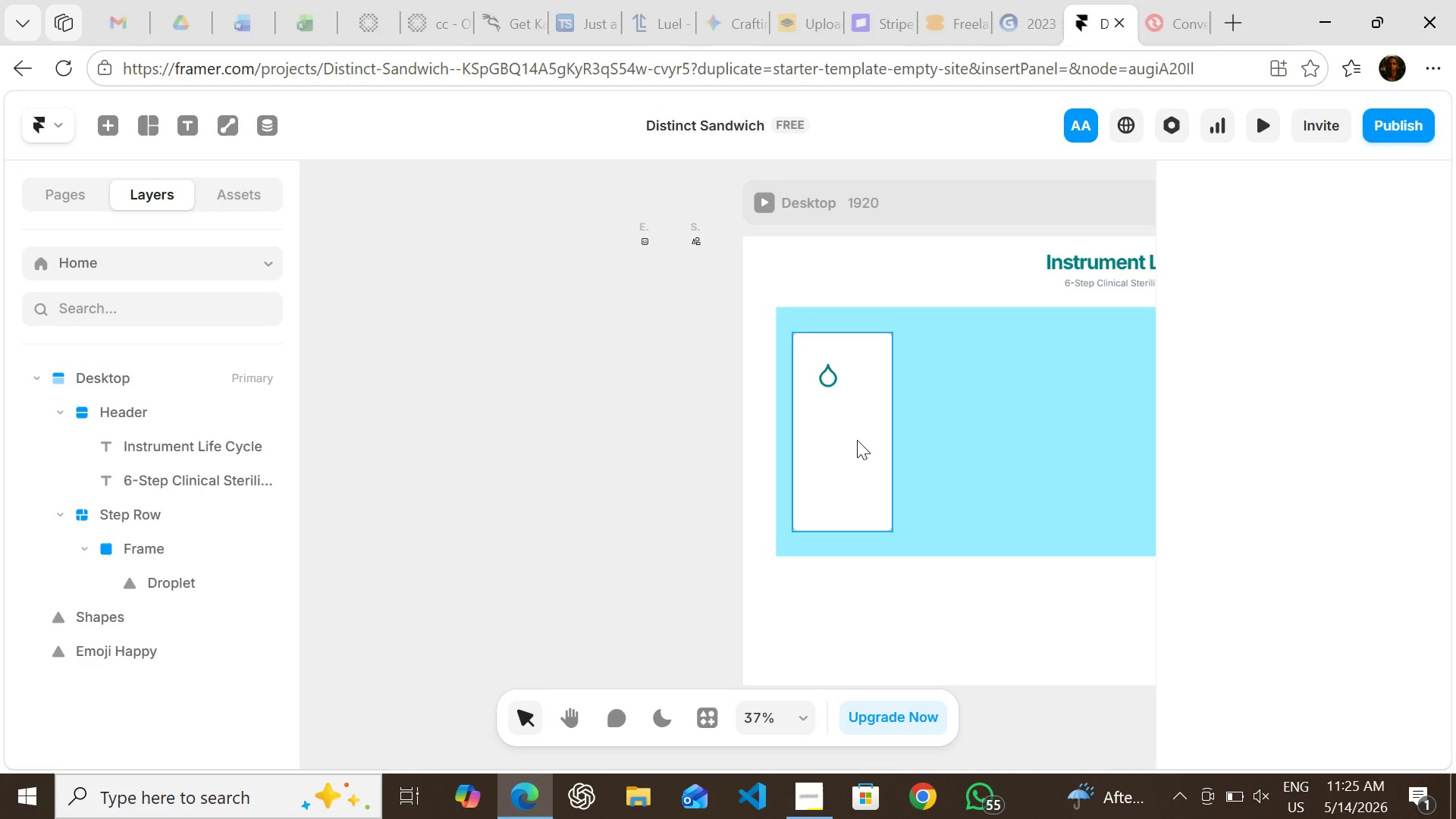 
left_click([857, 440])
 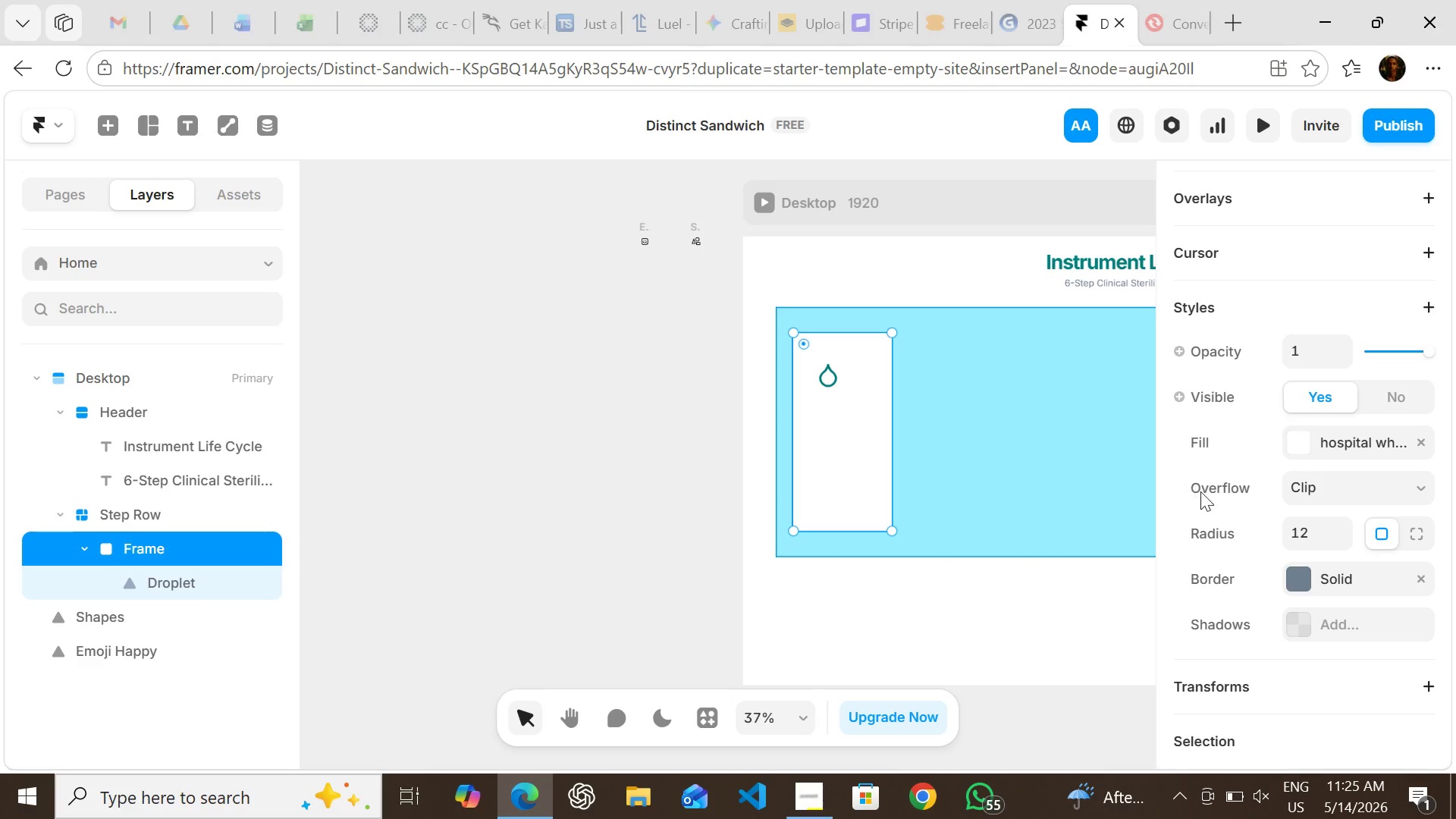 
mouse_move([1248, 481])
 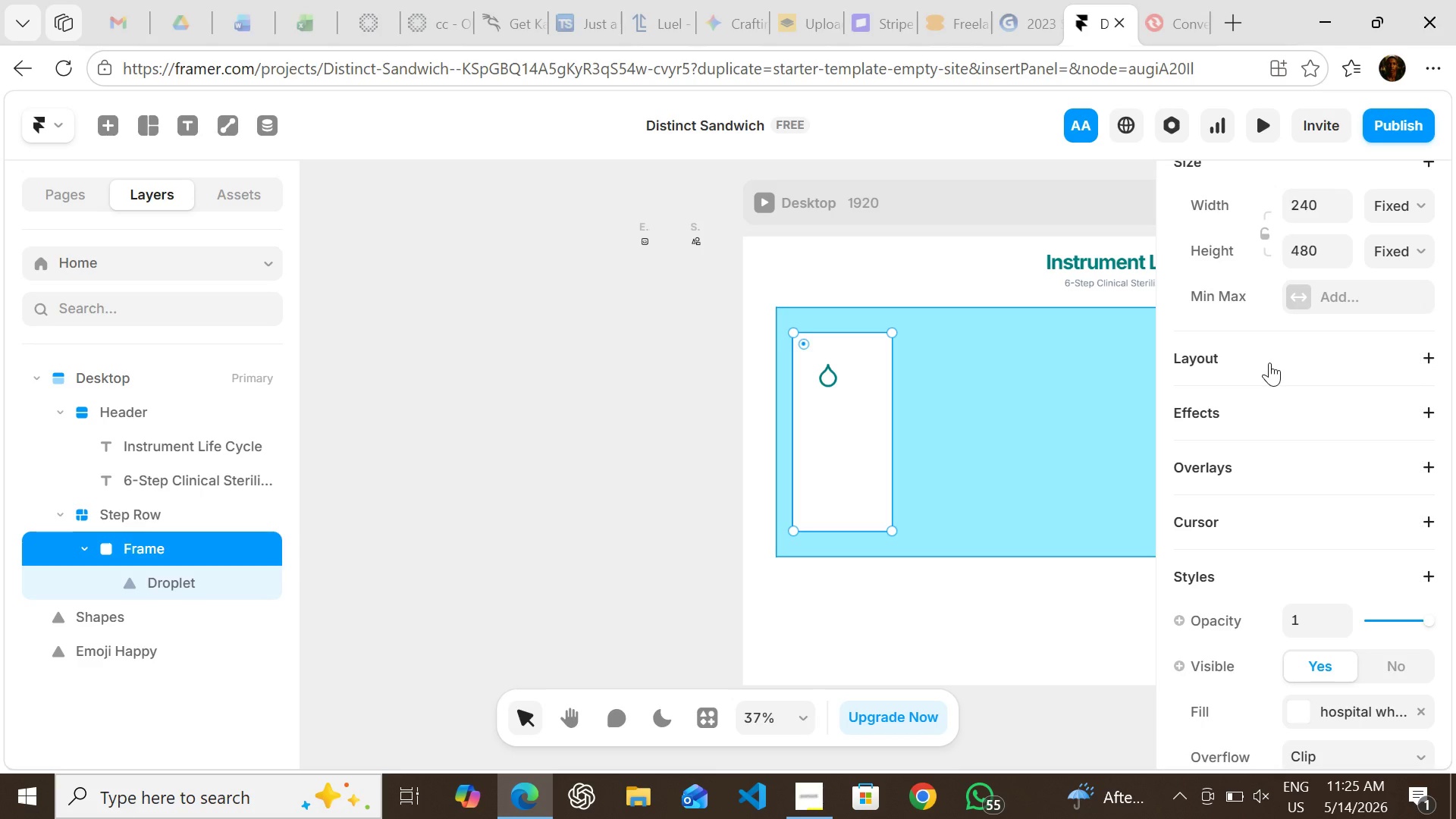 
left_click([1269, 362])
 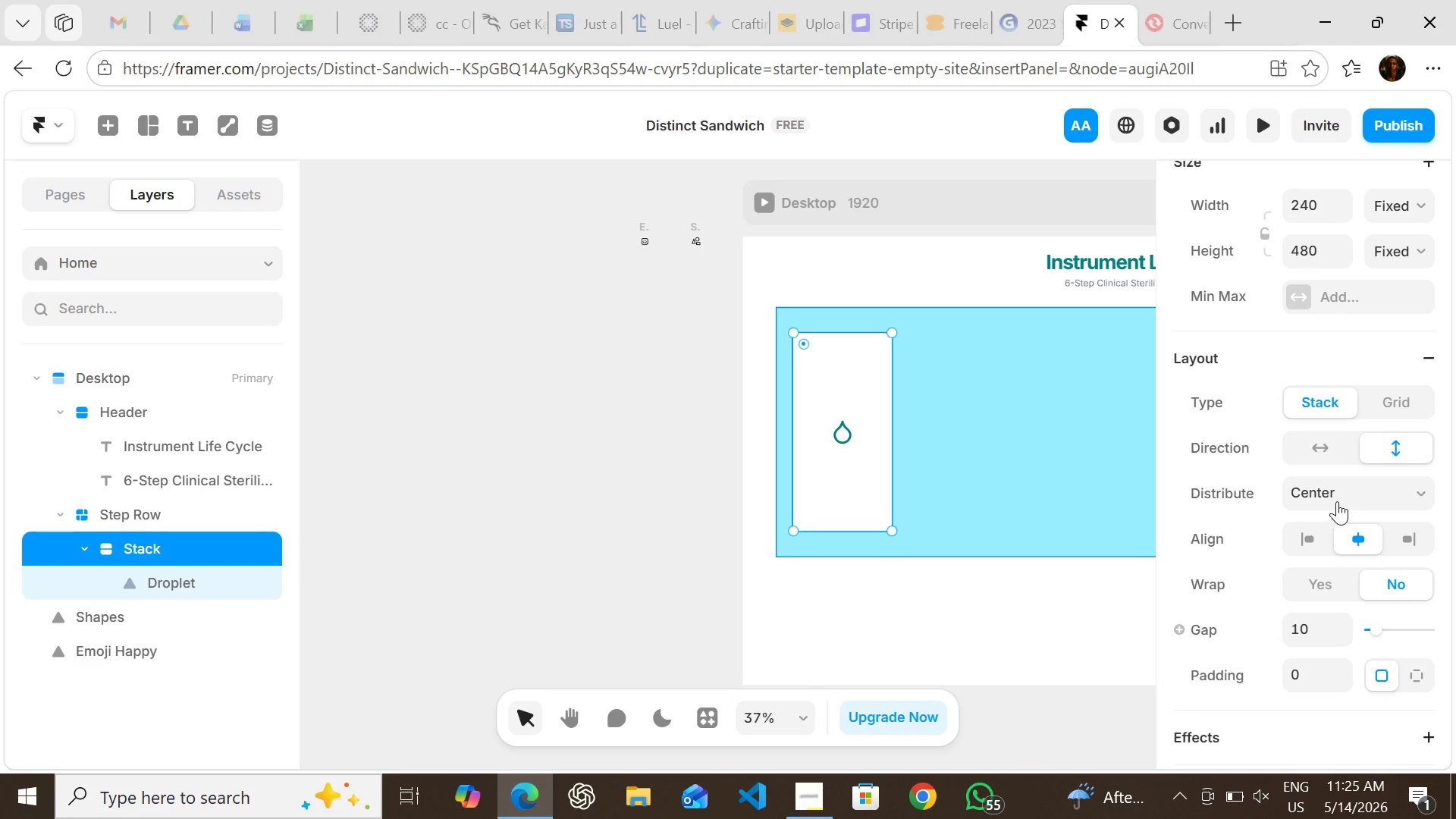 
left_click([1335, 490])
 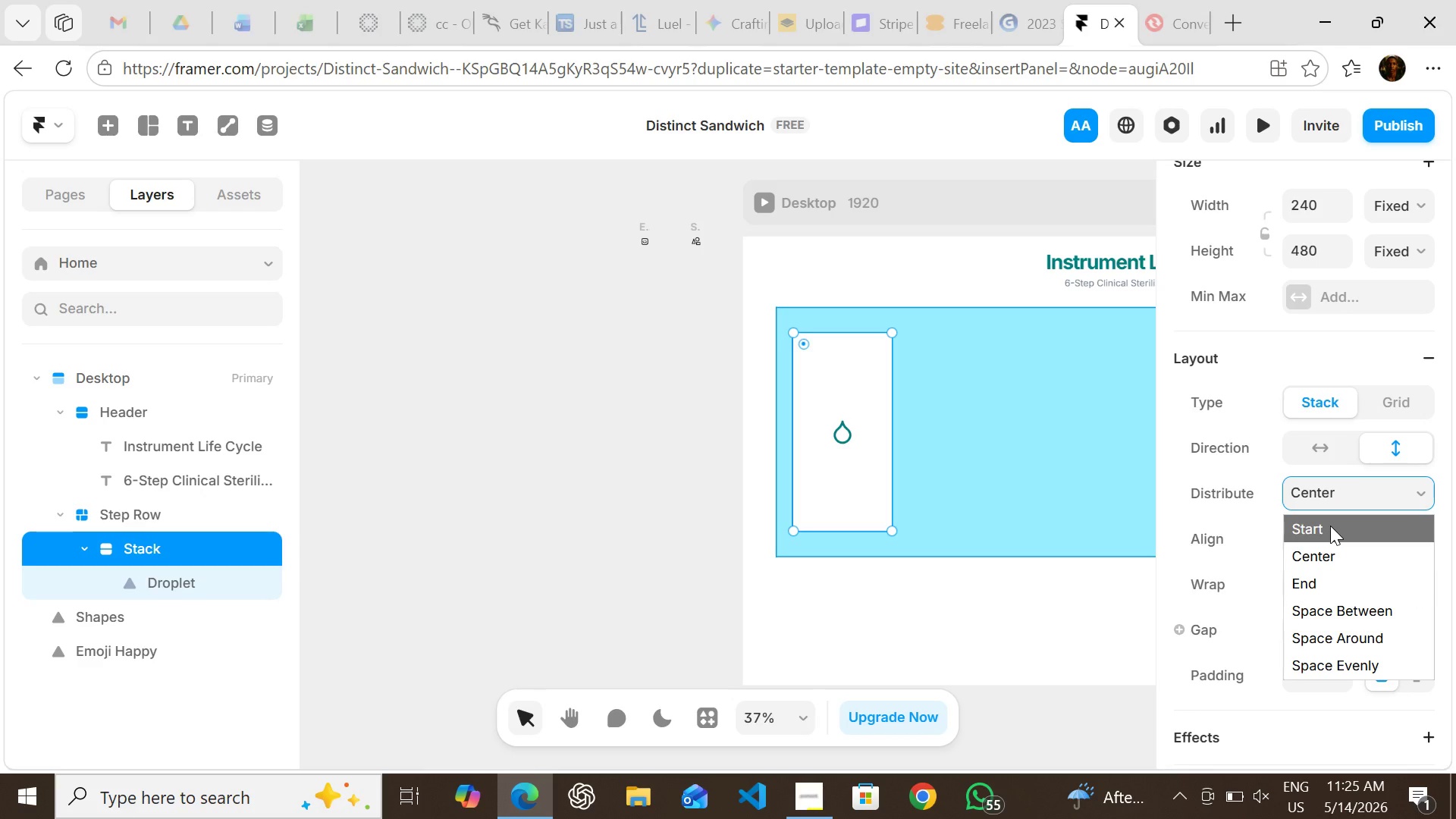 
left_click([1330, 526])
 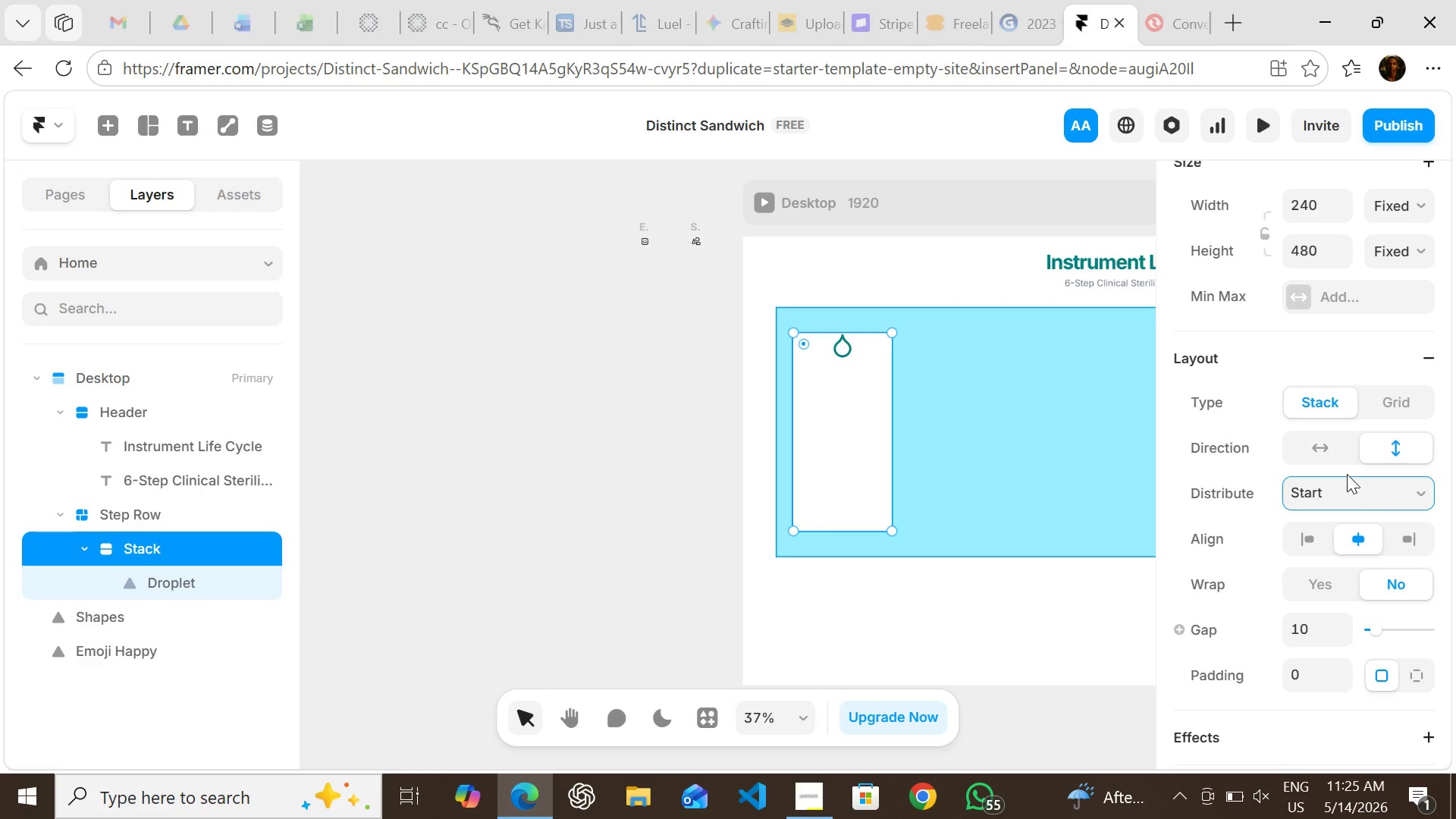 
mouse_move([1381, 453])
 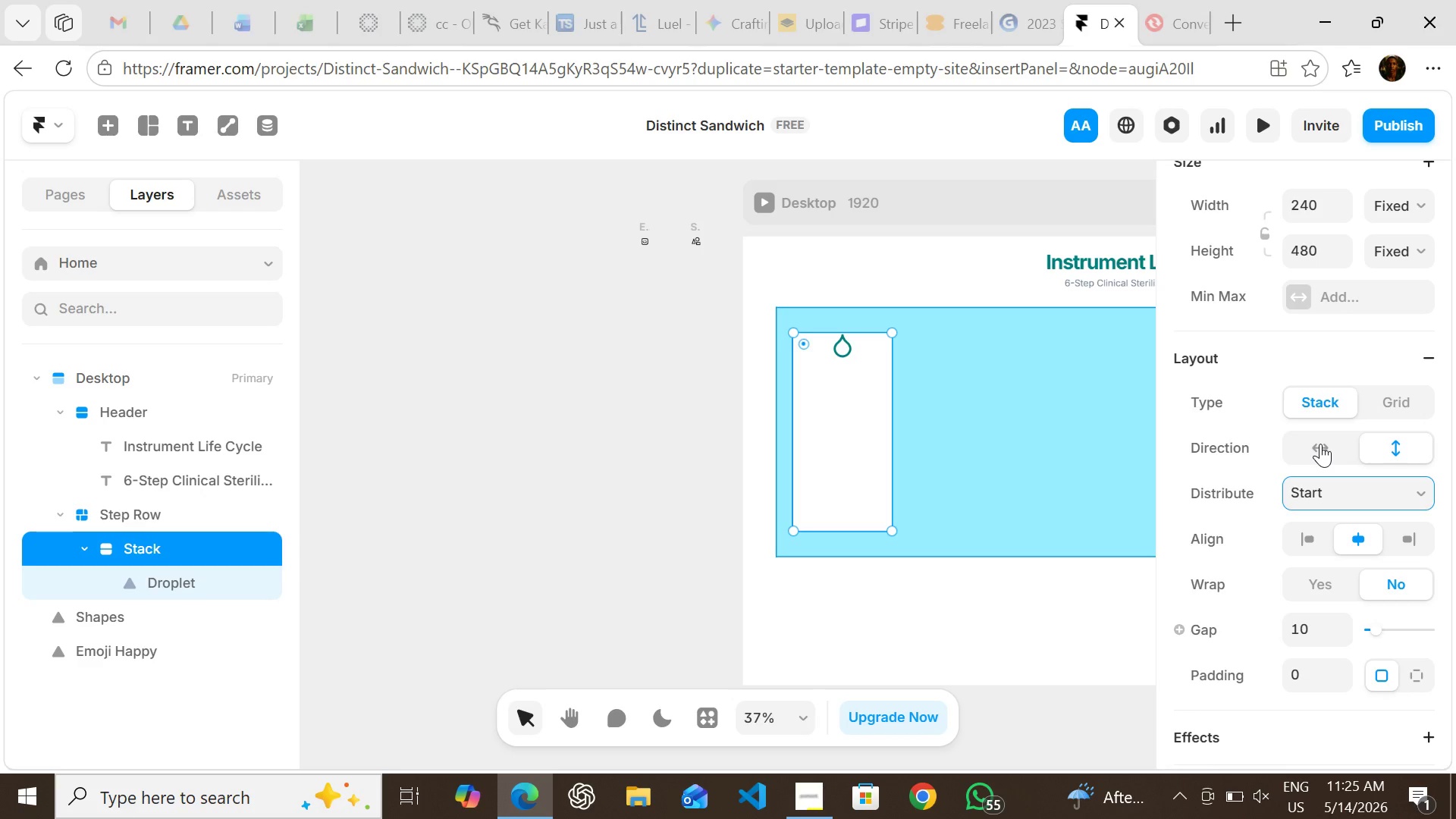 
left_click([1320, 444])
 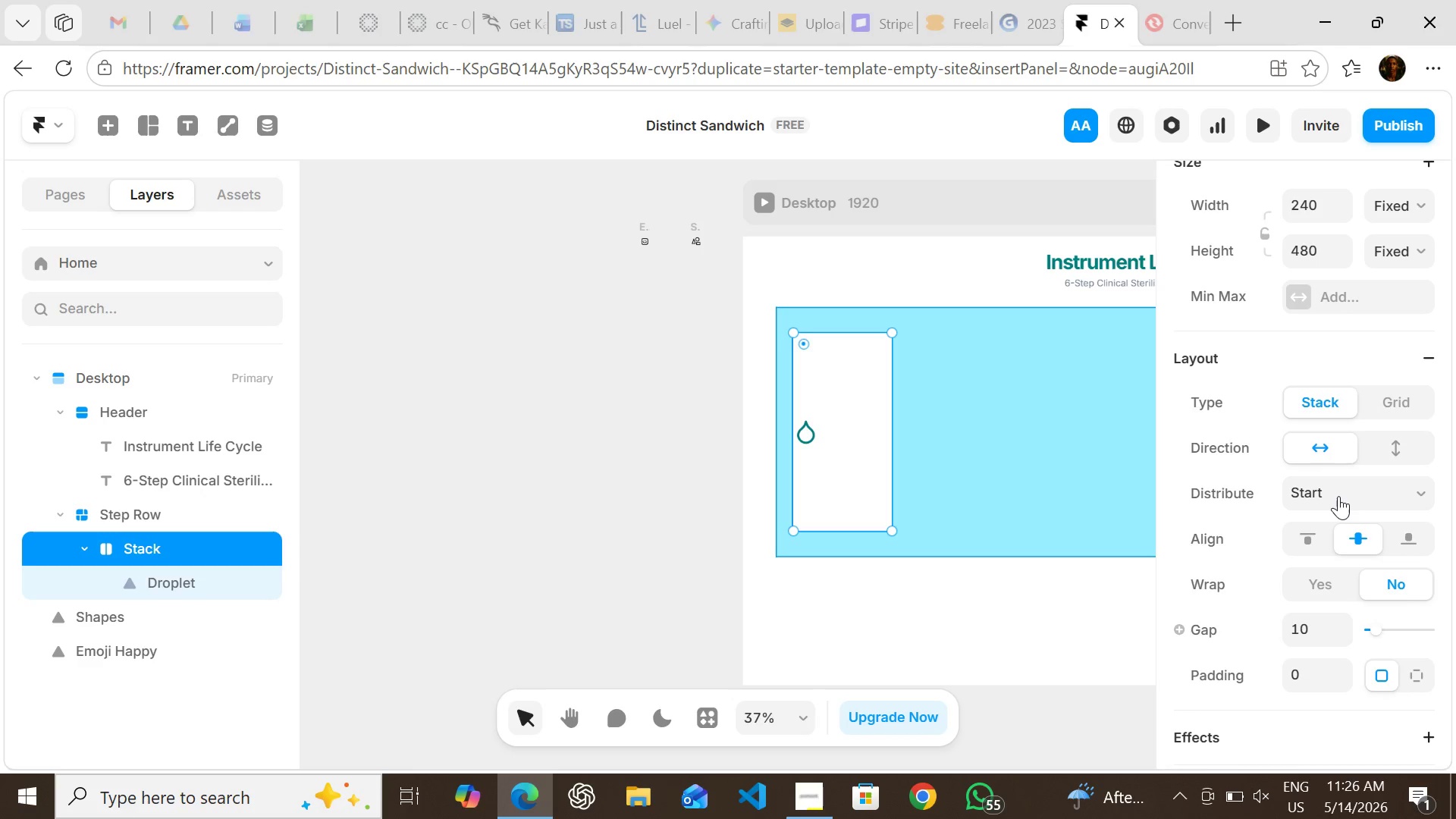 
left_click([1338, 491])
 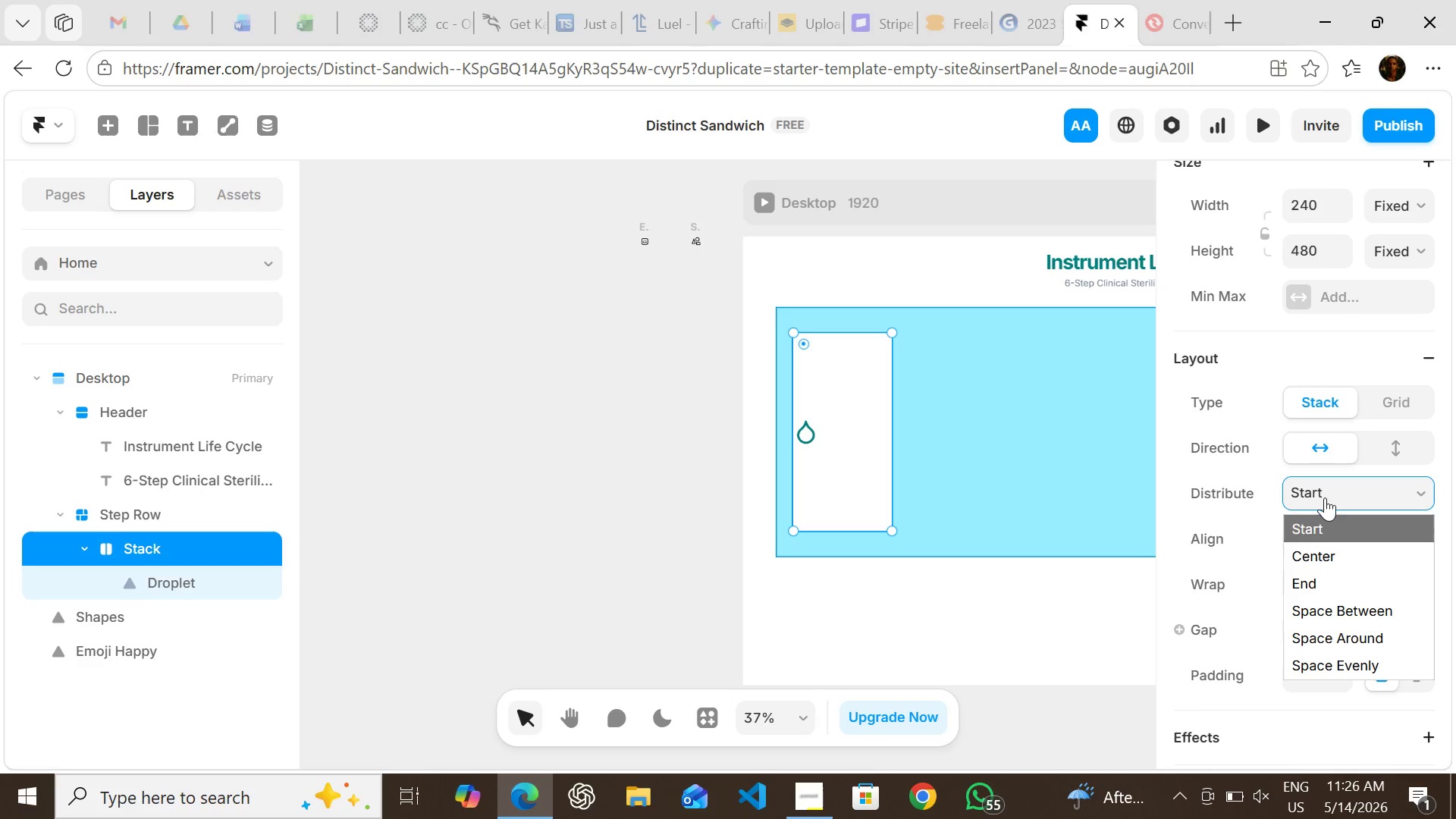 
left_click([1323, 487])
 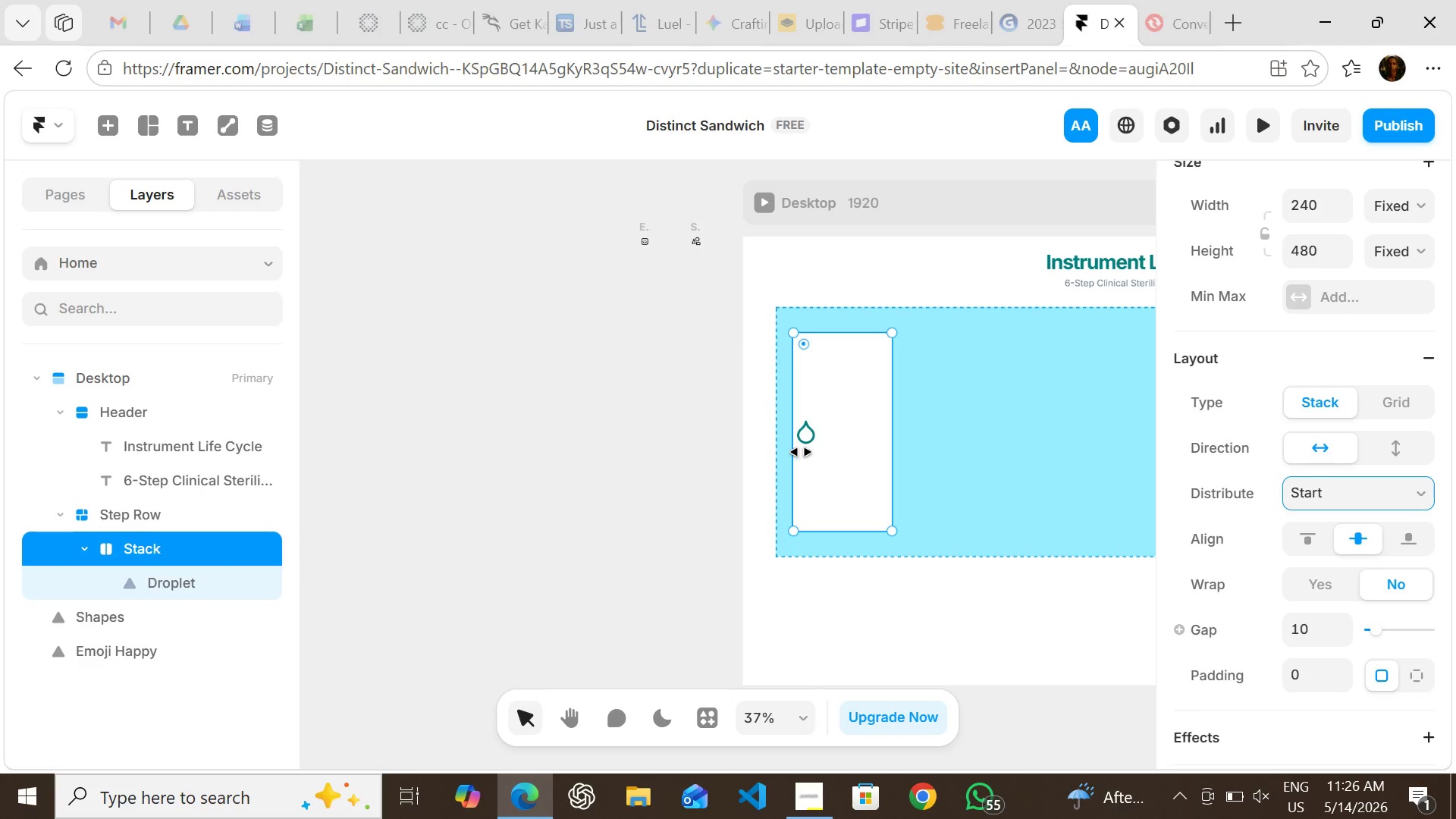 
left_click([807, 436])
 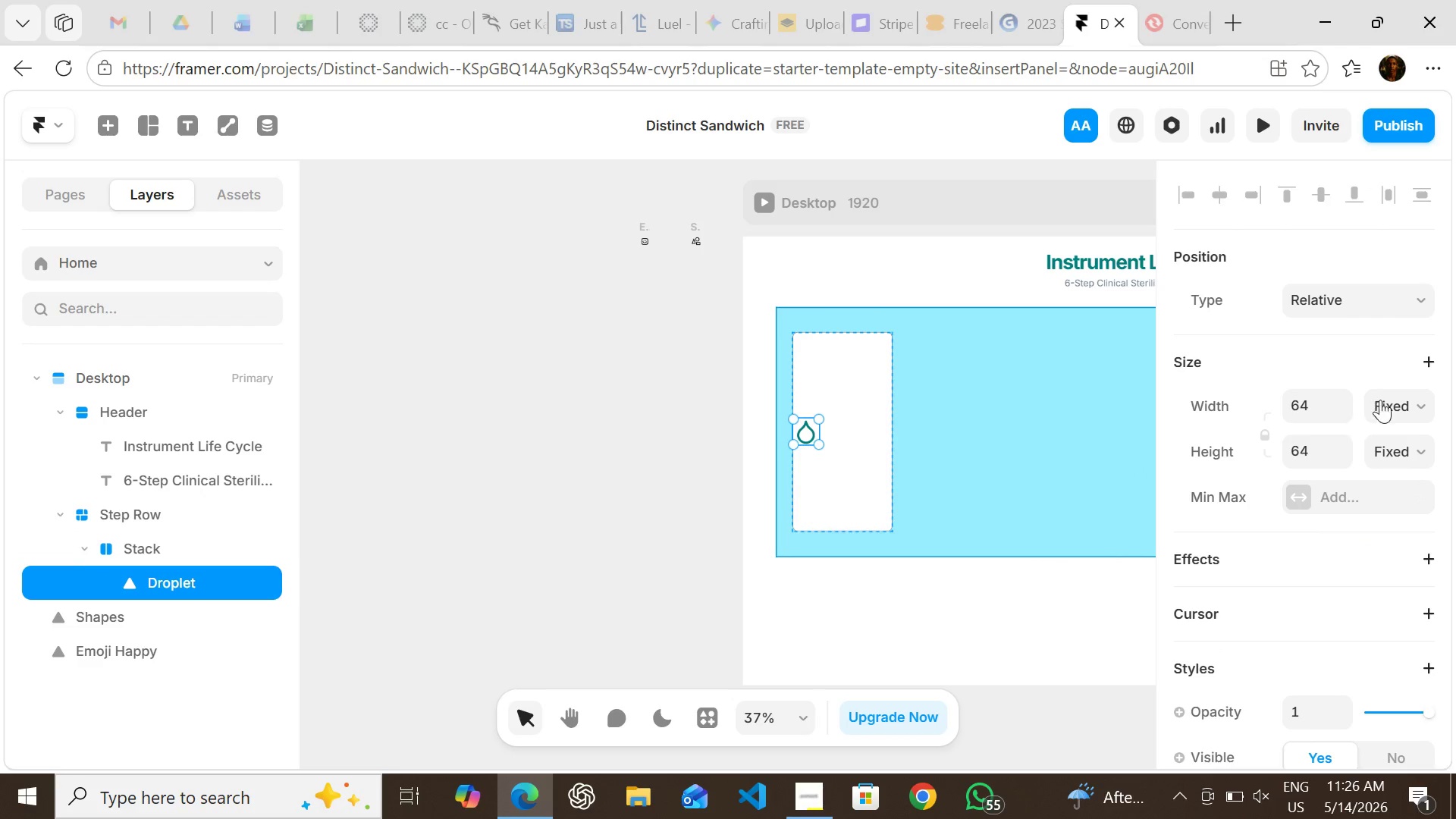 
left_click([1384, 400])
 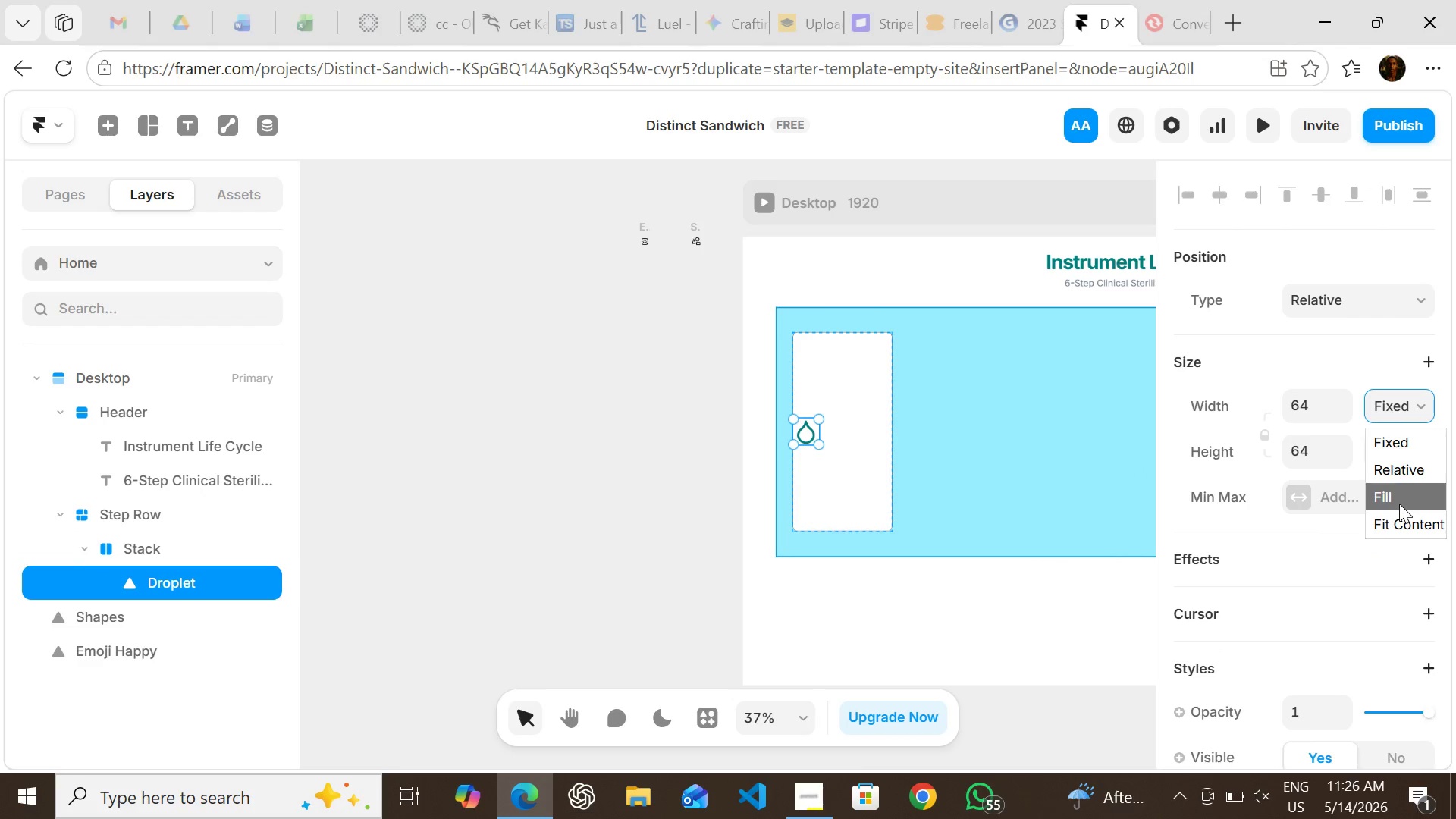 
left_click([1399, 504])
 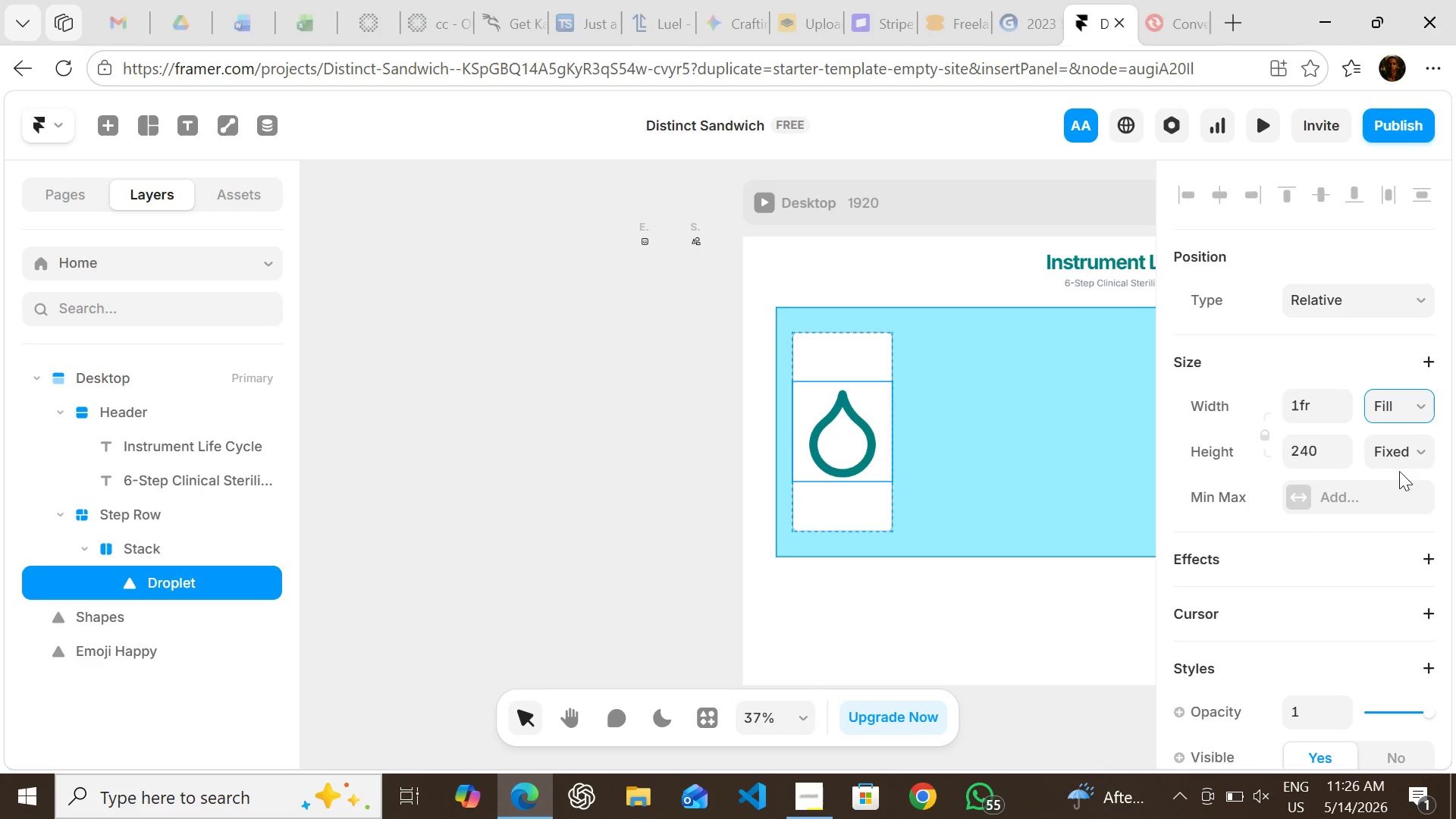 
key(Control+ControlLeft)
 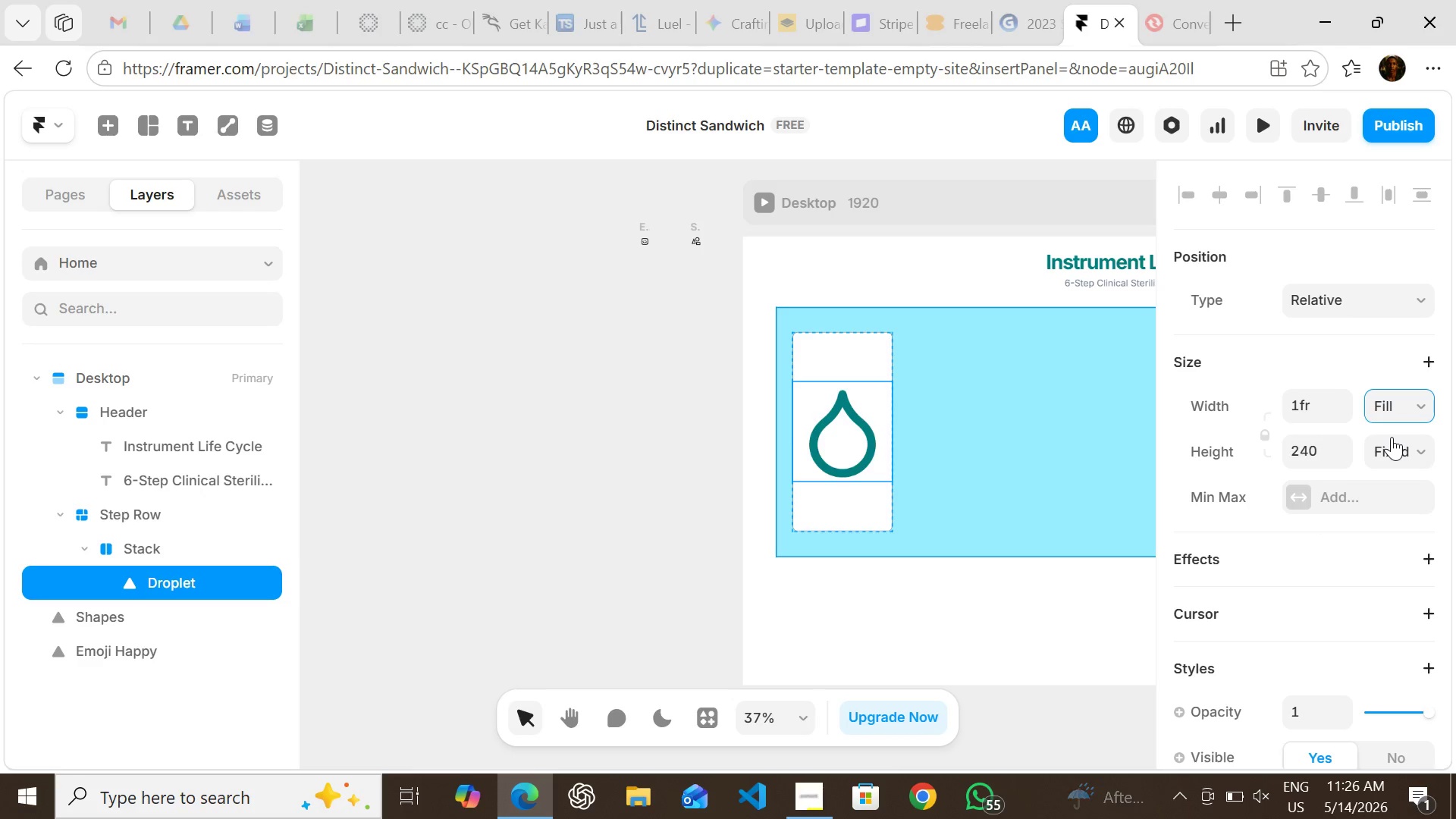 
key(Control+Z)
 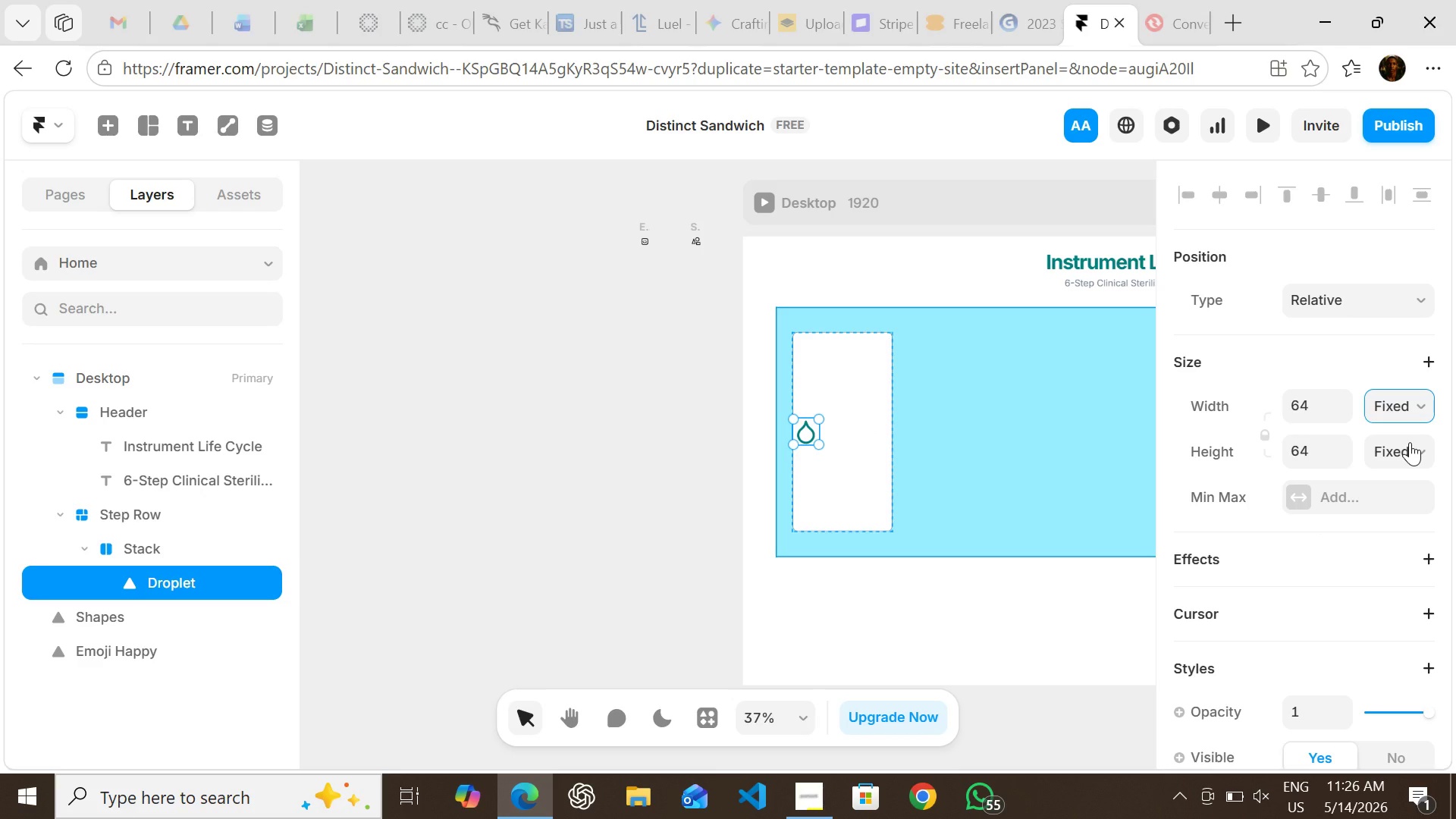 
left_click([1410, 442])
 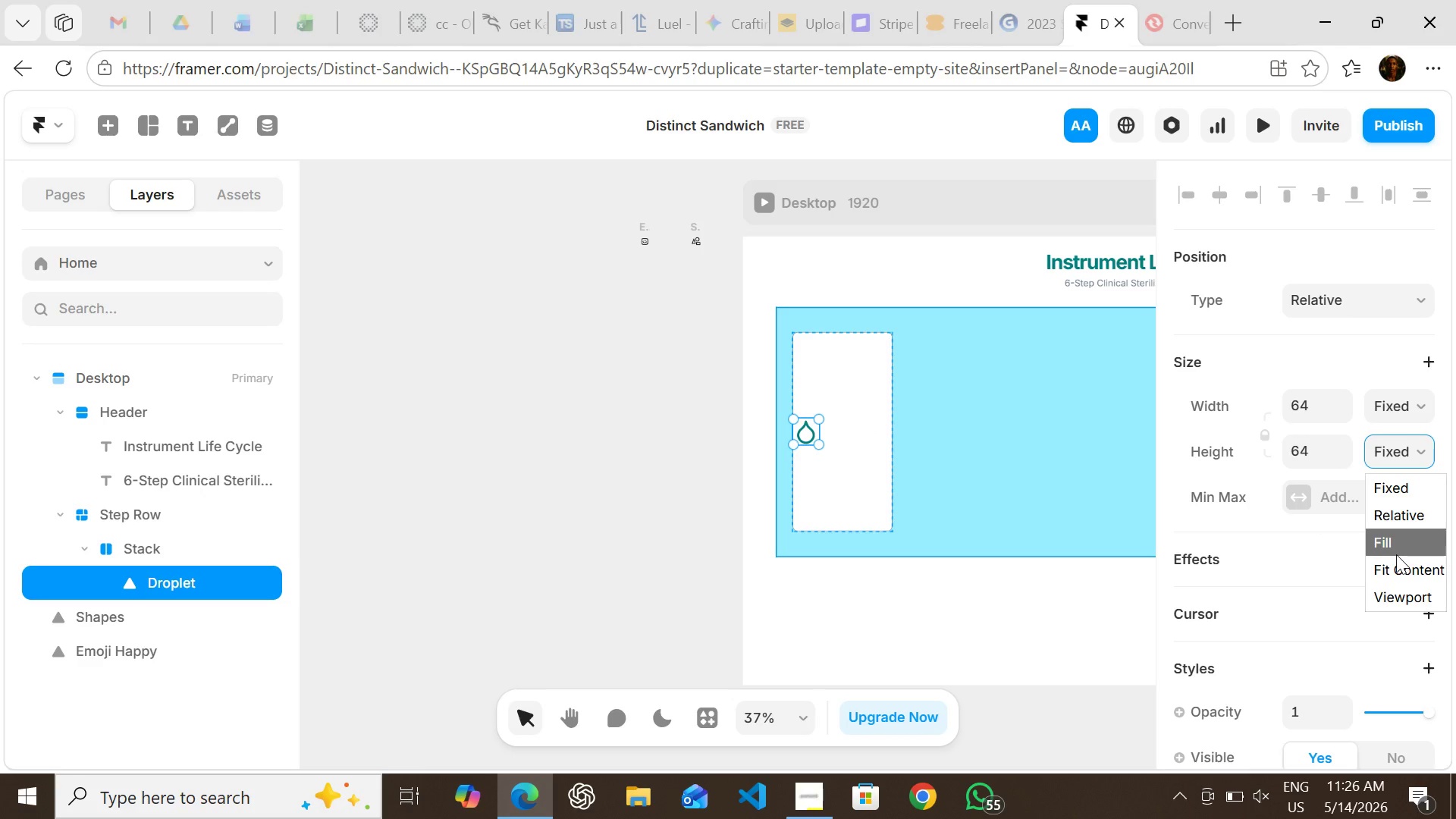 
left_click([1396, 554])
 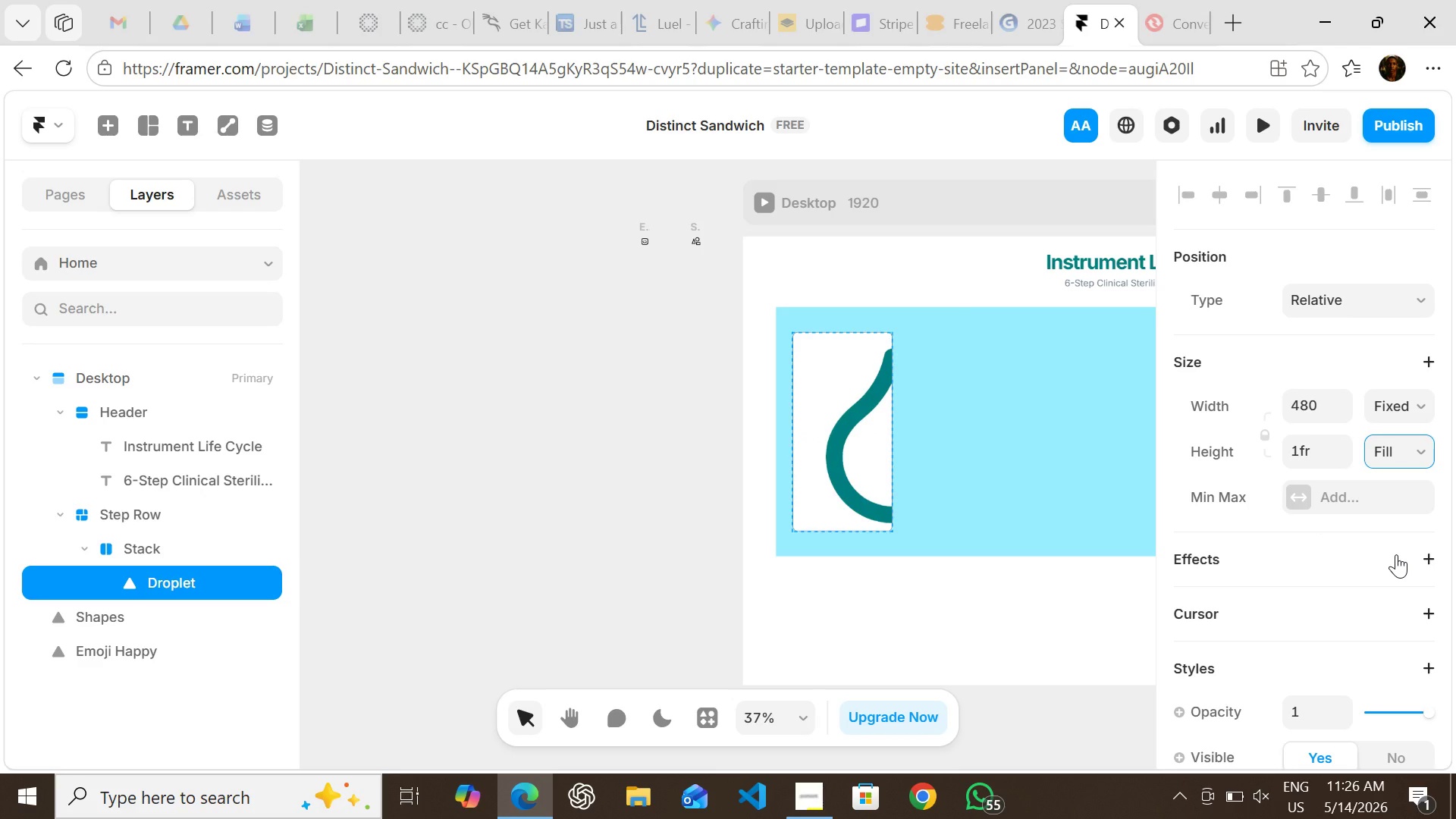 
key(Control+ControlLeft)
 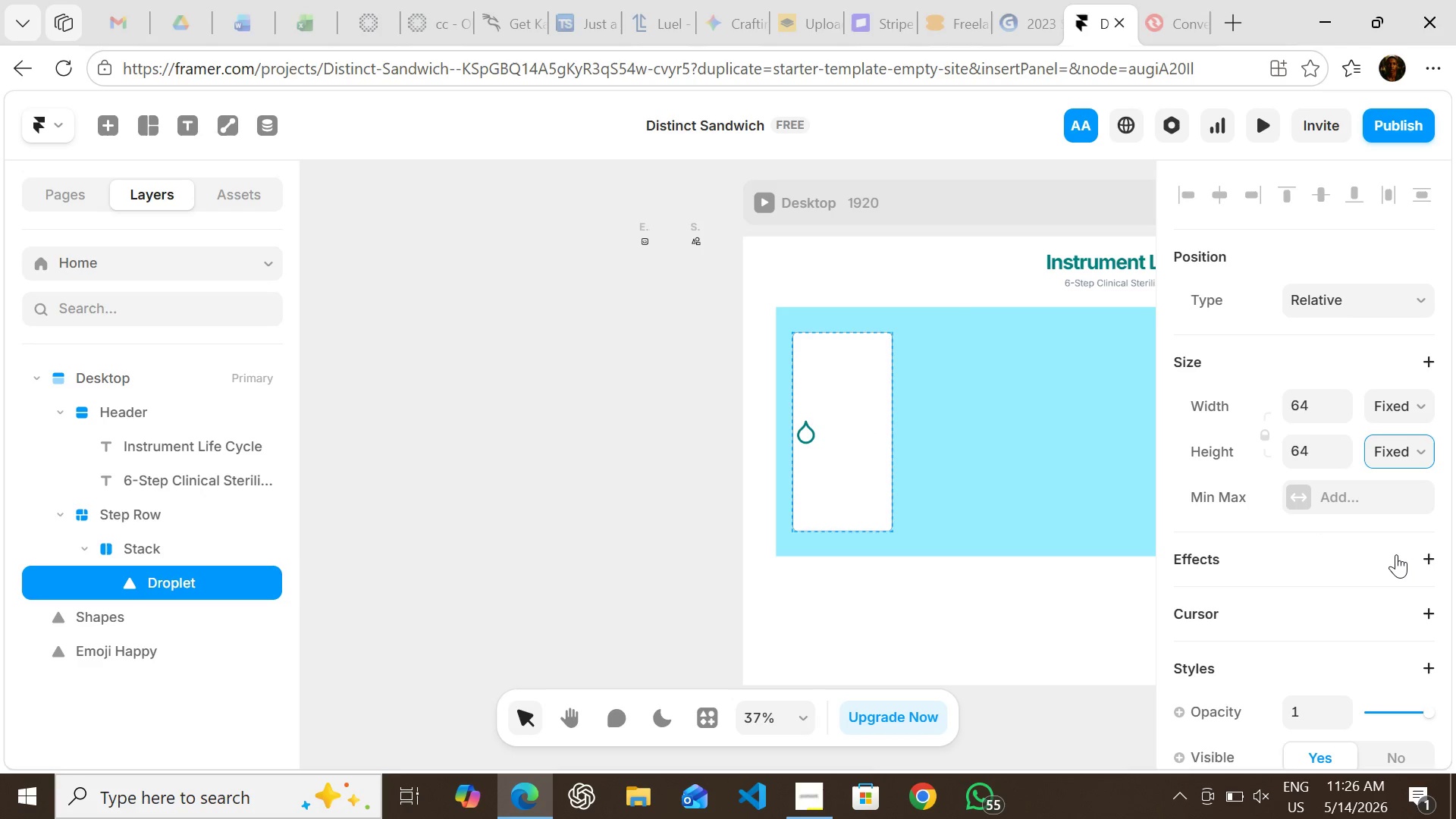 
key(Control+Z)
 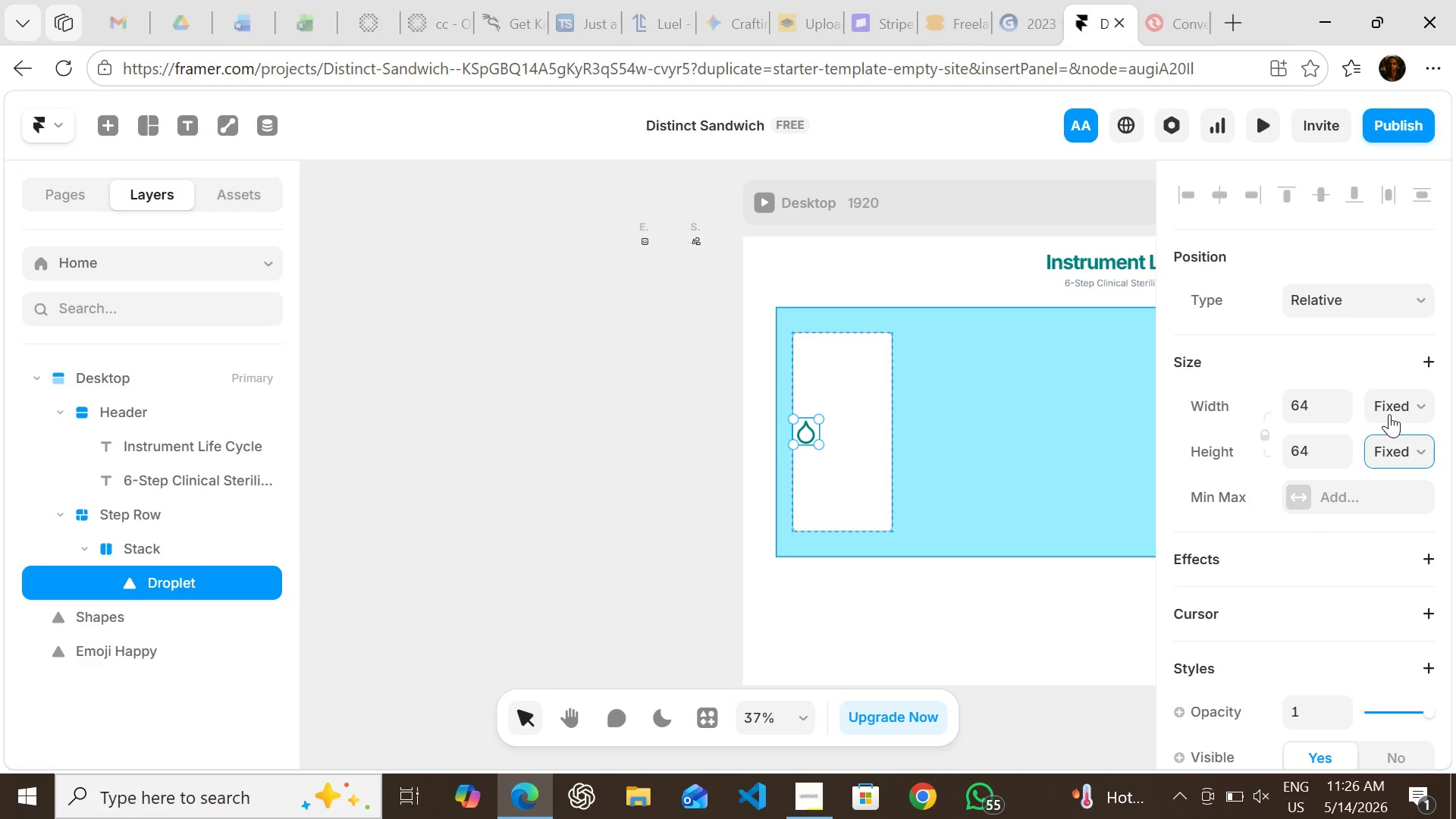 
left_click([1387, 405])
 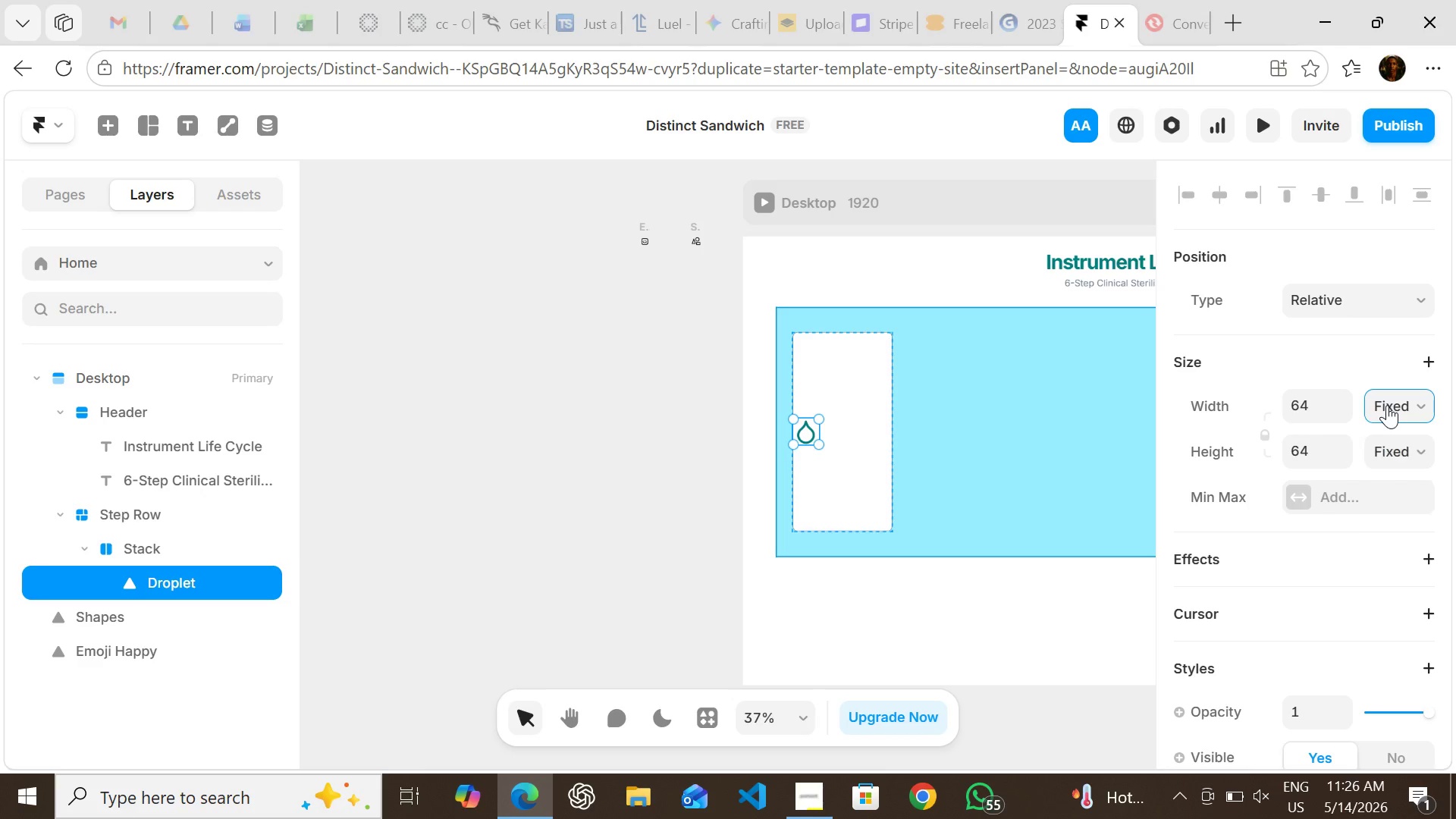 
left_click([1387, 405])
 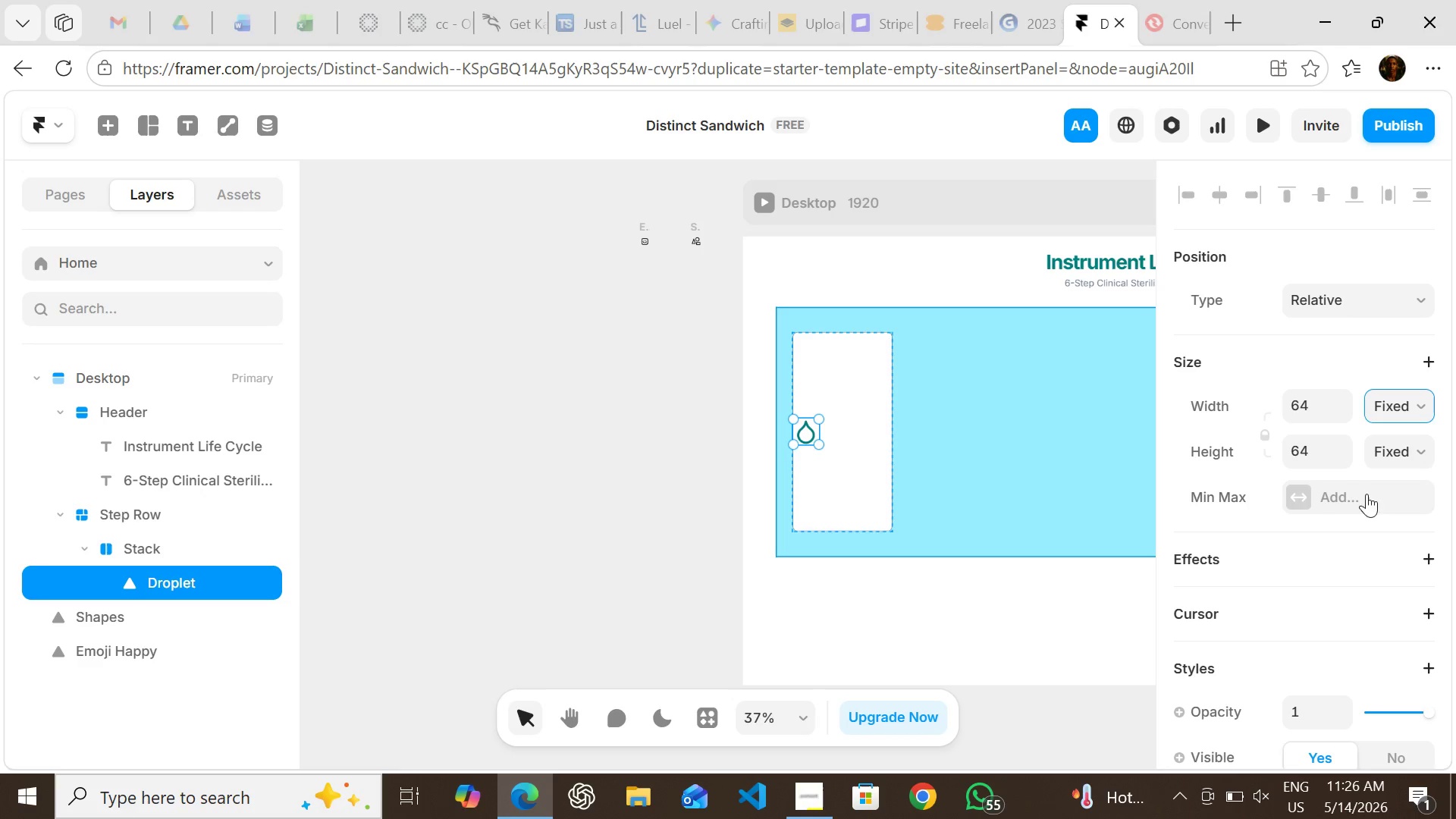 
mouse_move([1343, 536])
 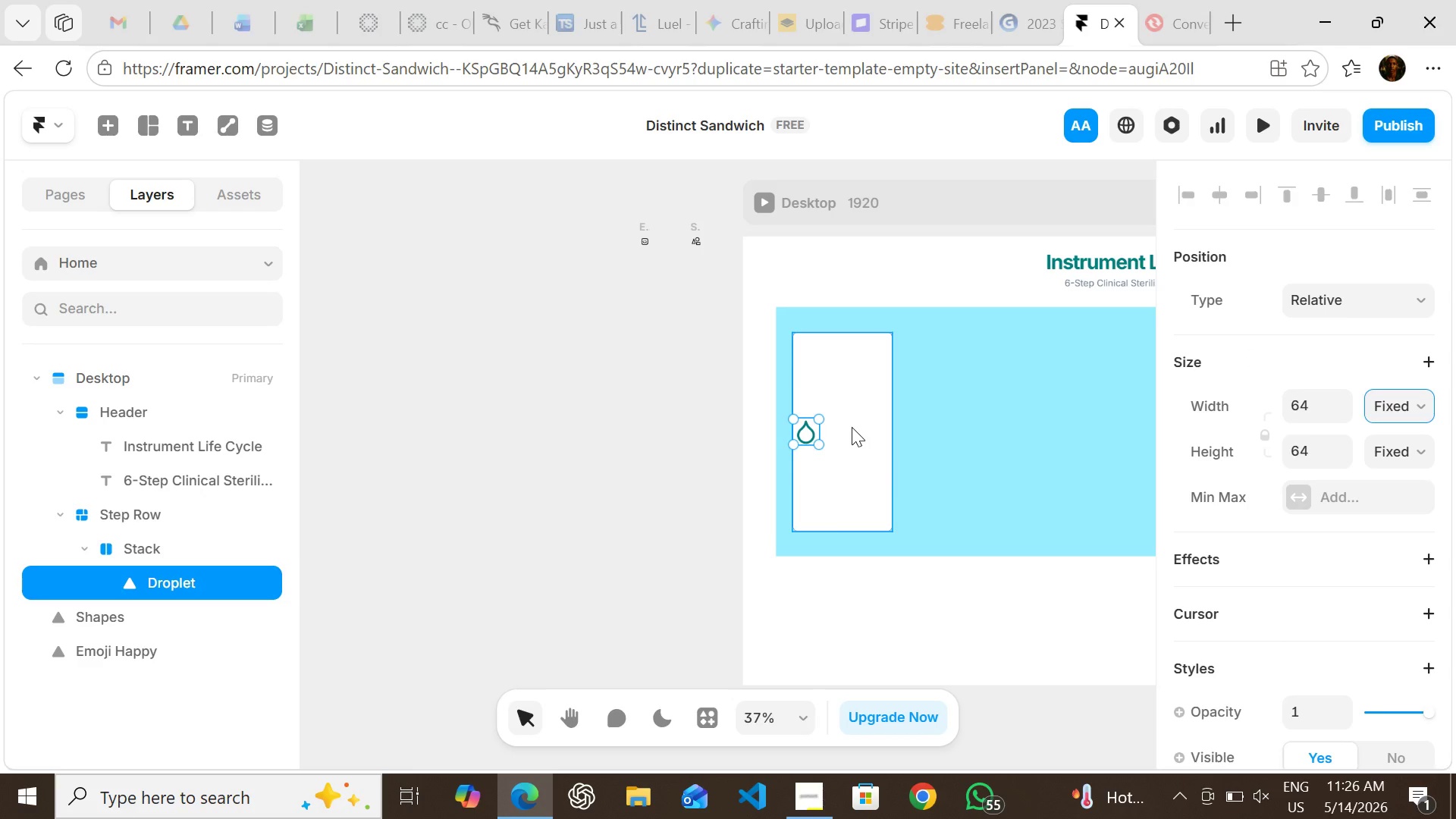 
left_click([852, 427])
 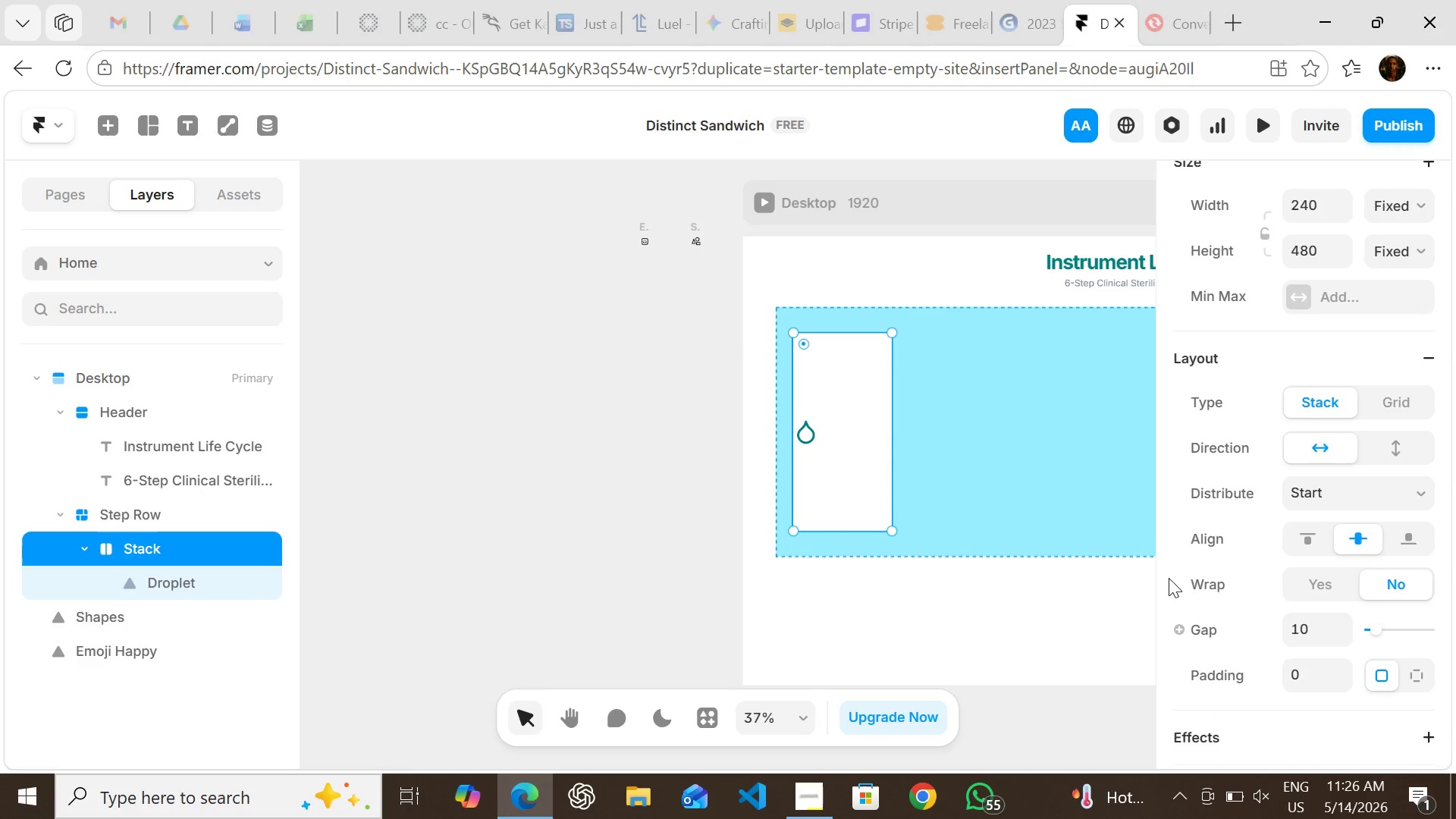 
mouse_move([1320, 528])
 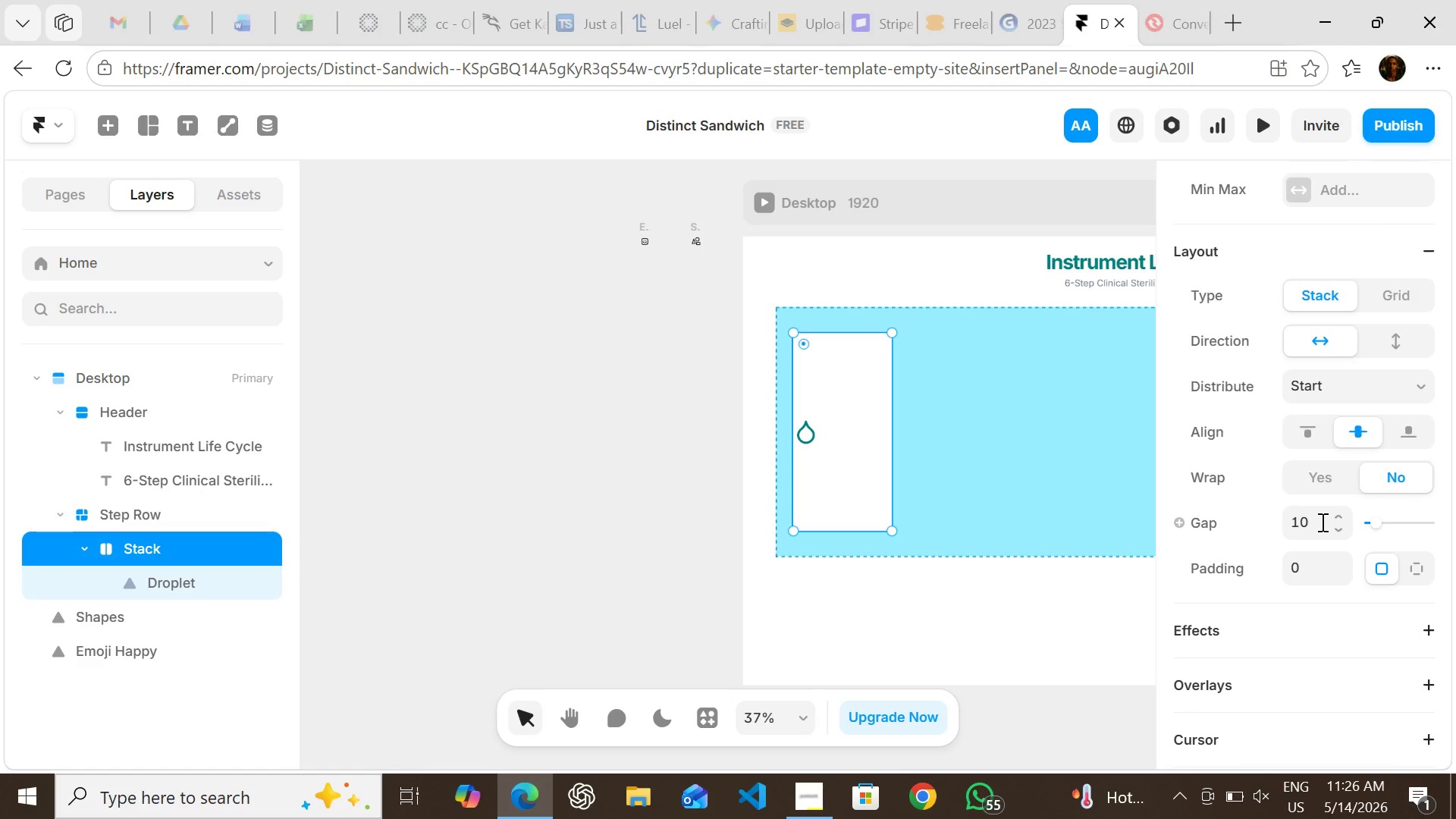 
left_click([1310, 568])
 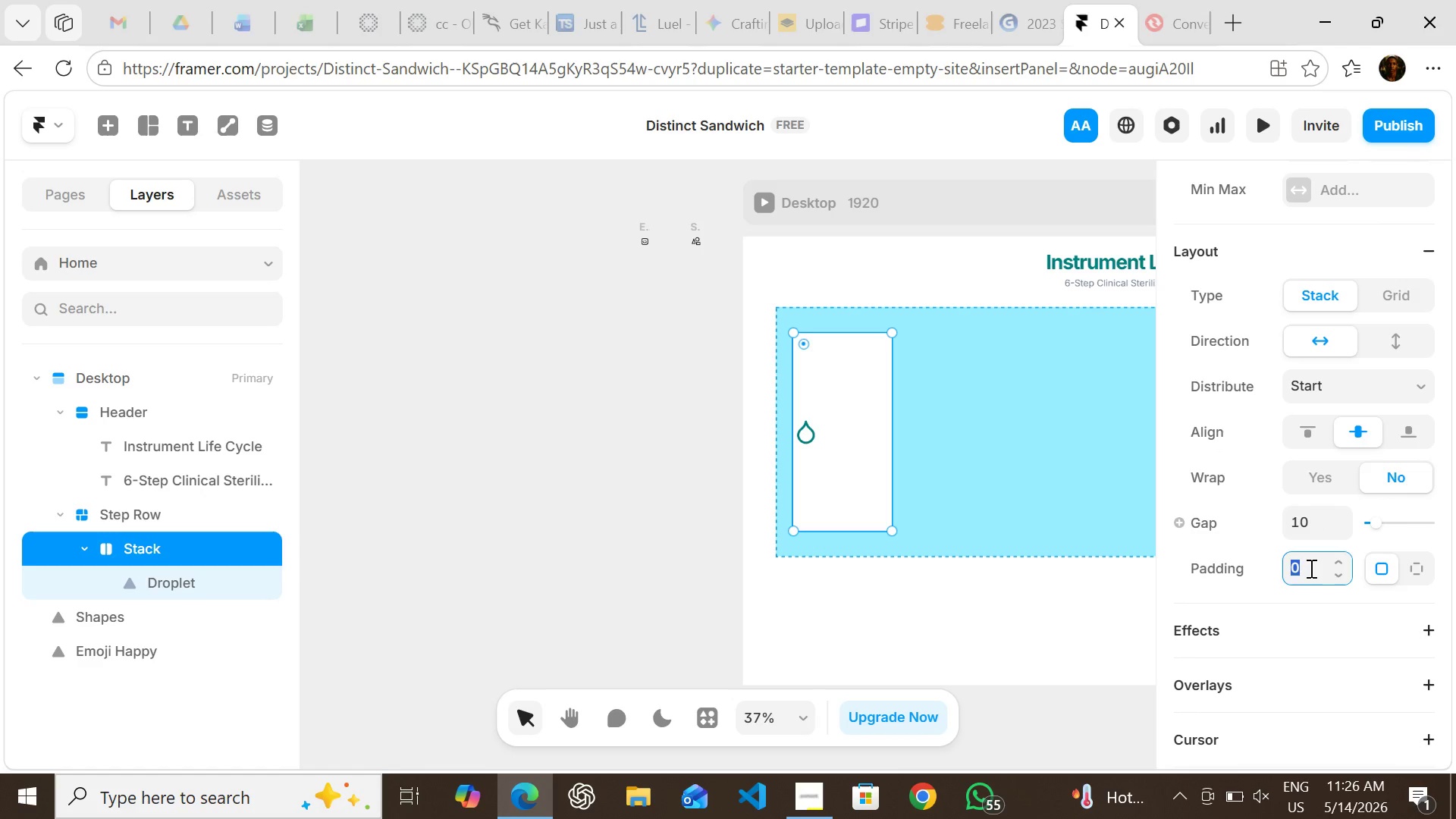 
type(10)
 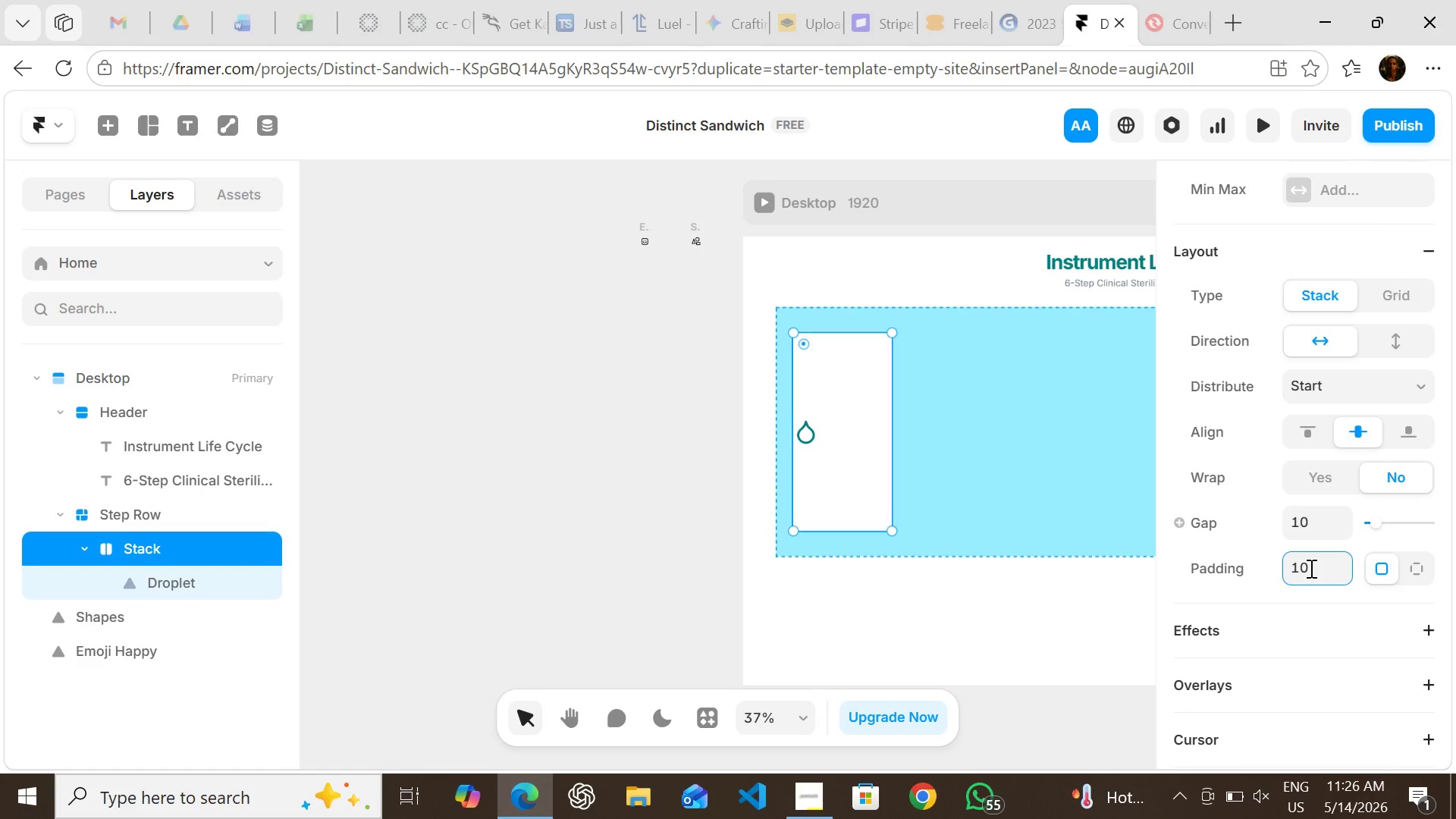 
key(Enter)
 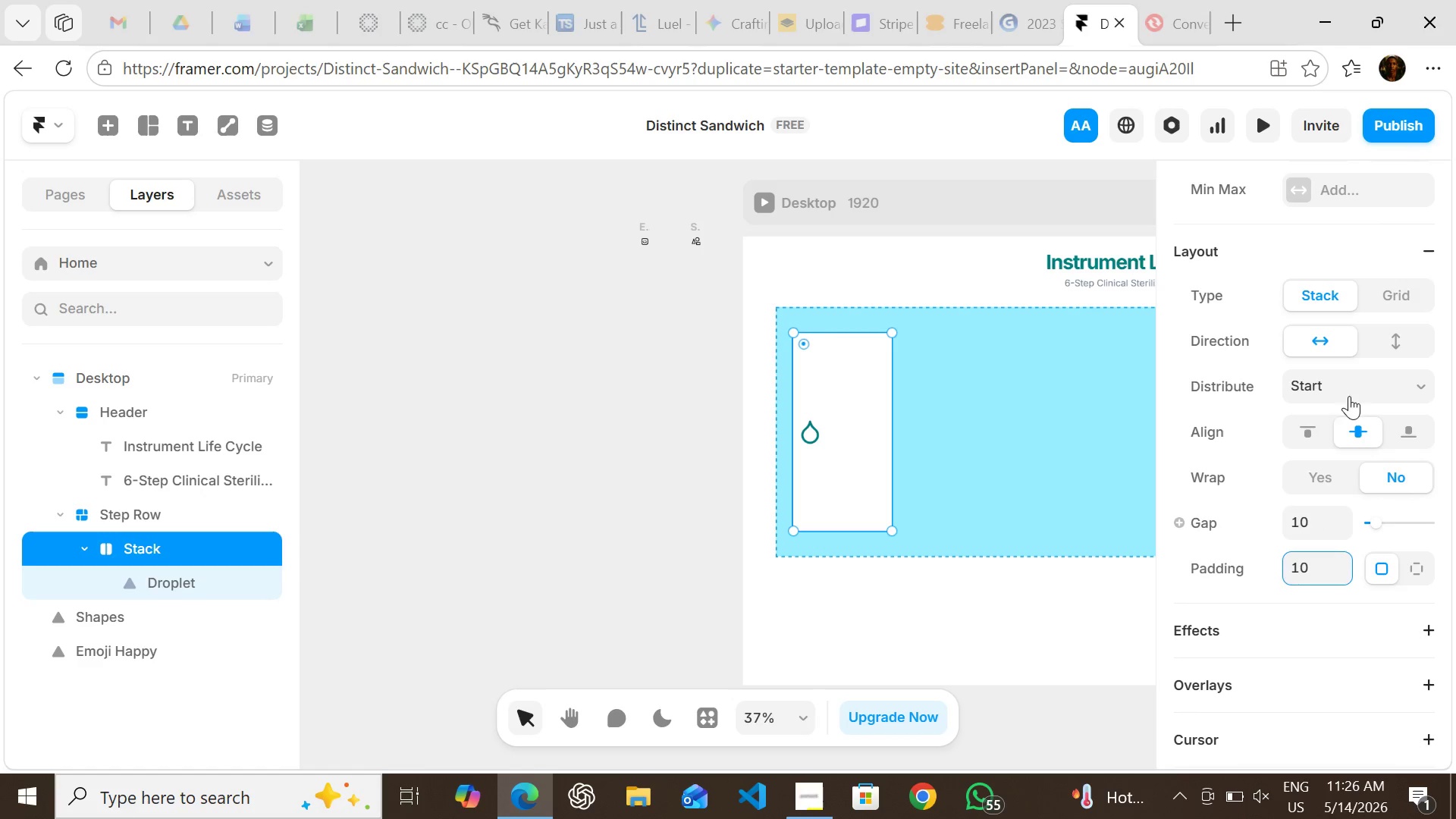 
left_click([1351, 375])
 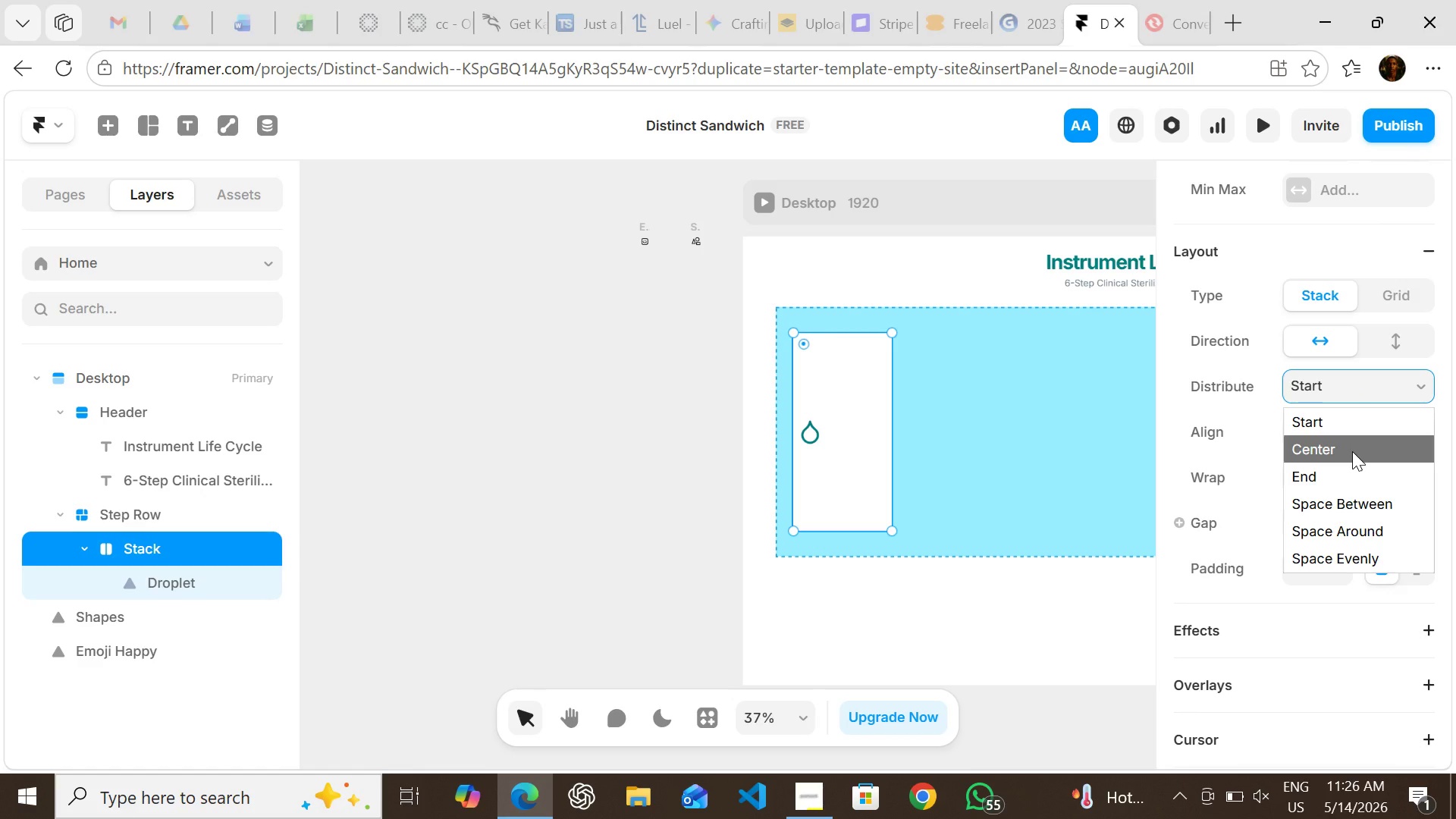 
left_click([1352, 451])
 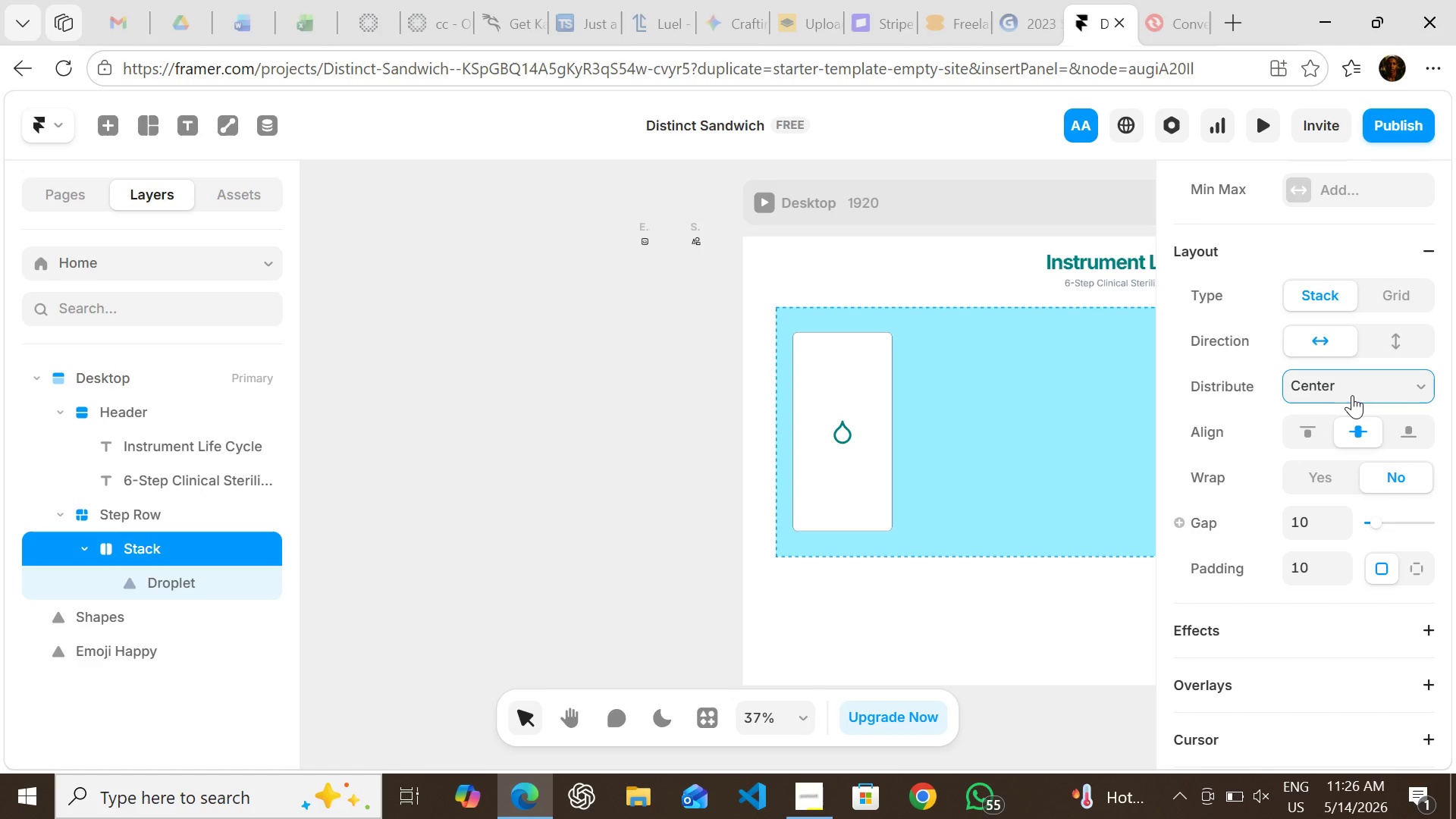 
left_click([1352, 395])
 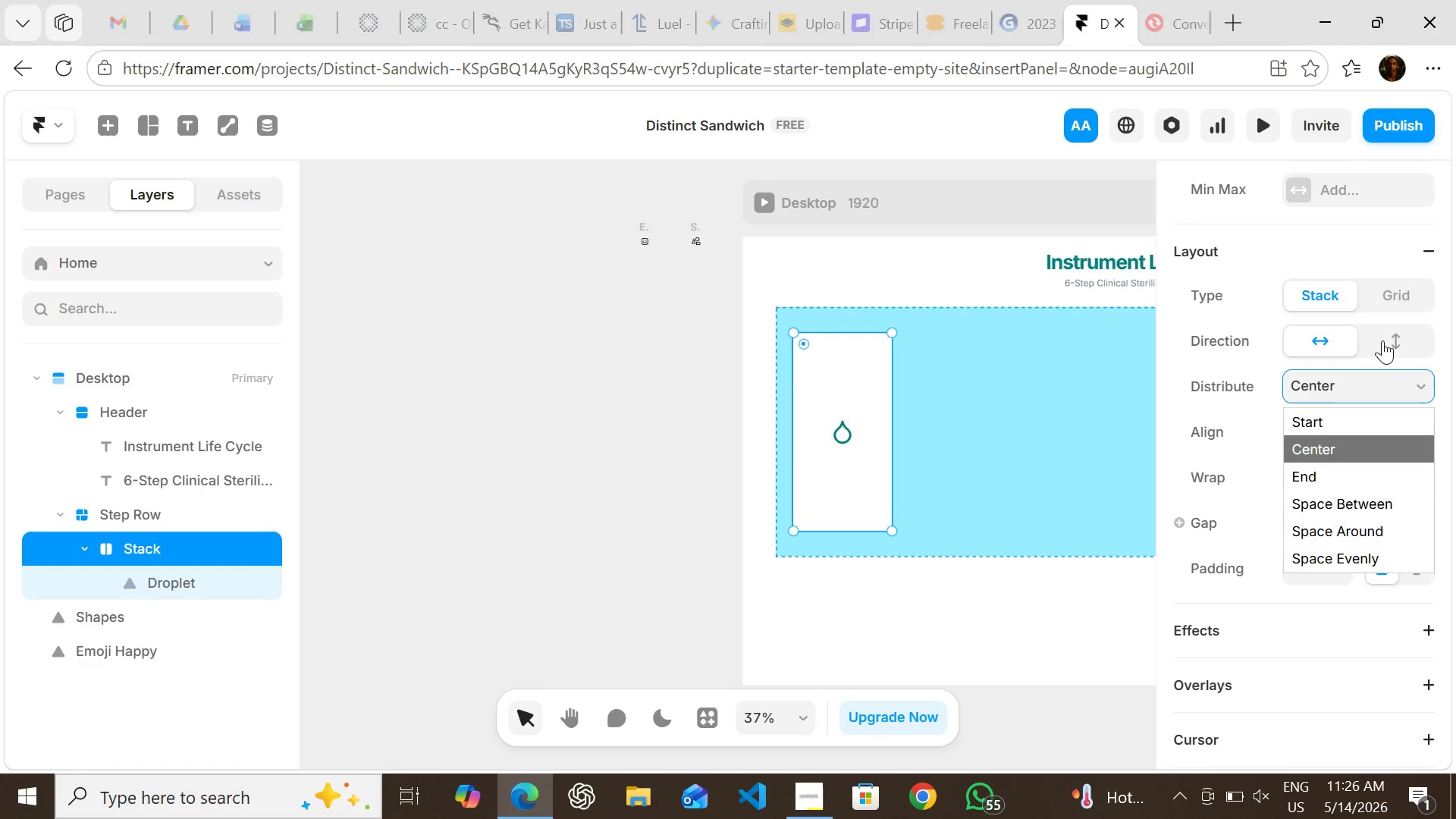 
left_click([1382, 340])
 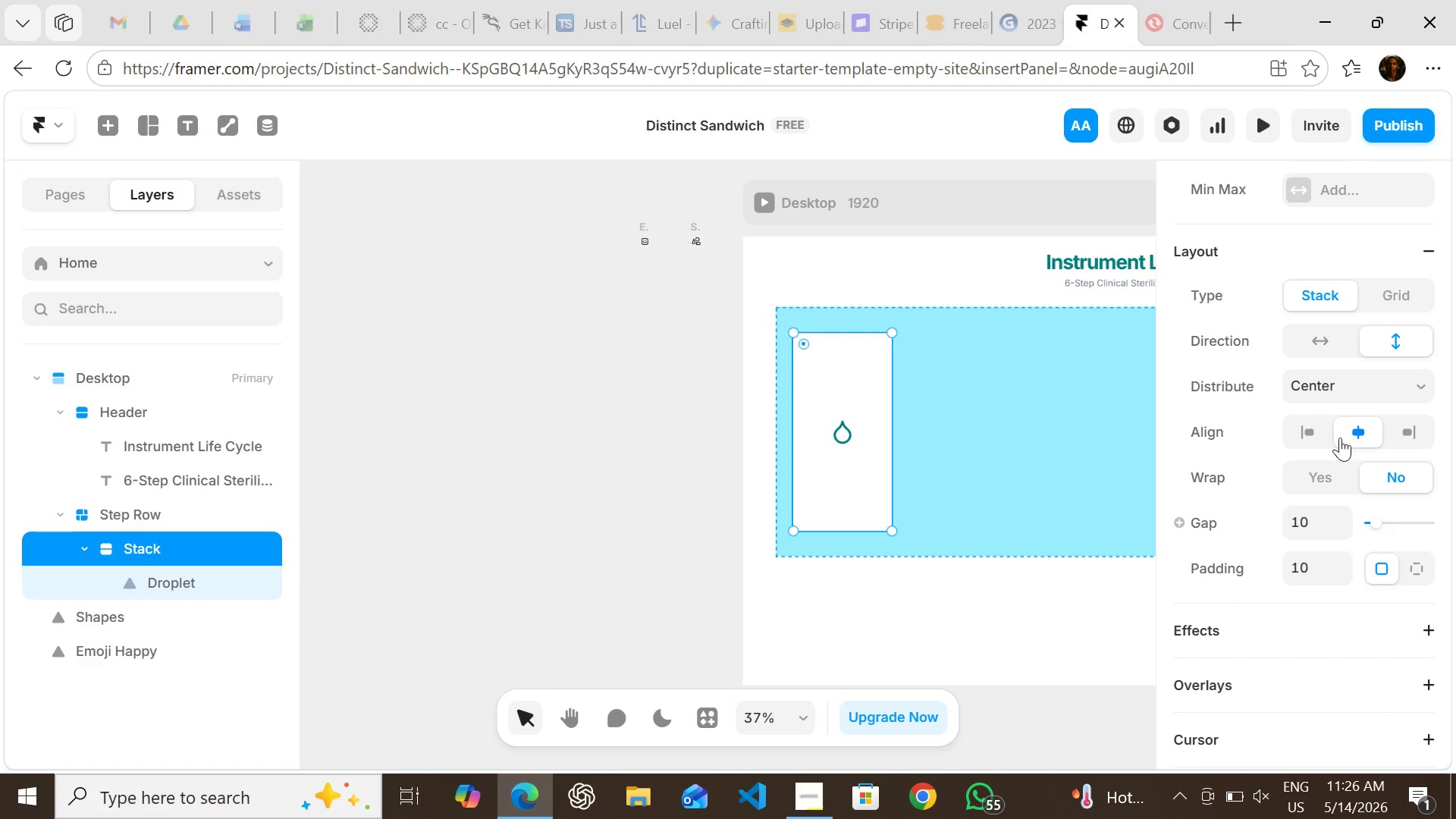 
wait(5.73)
 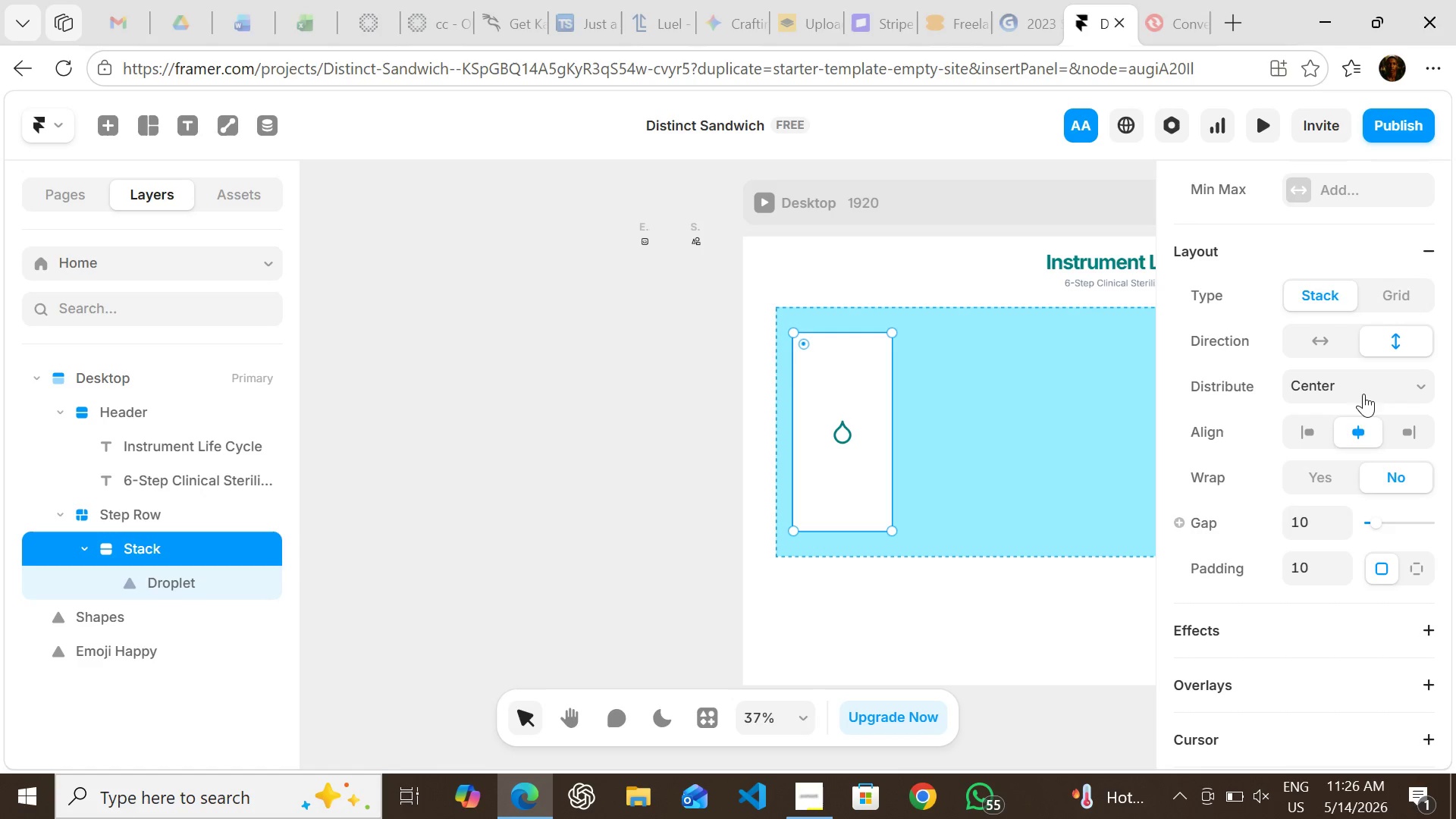 
left_click([1345, 381])
 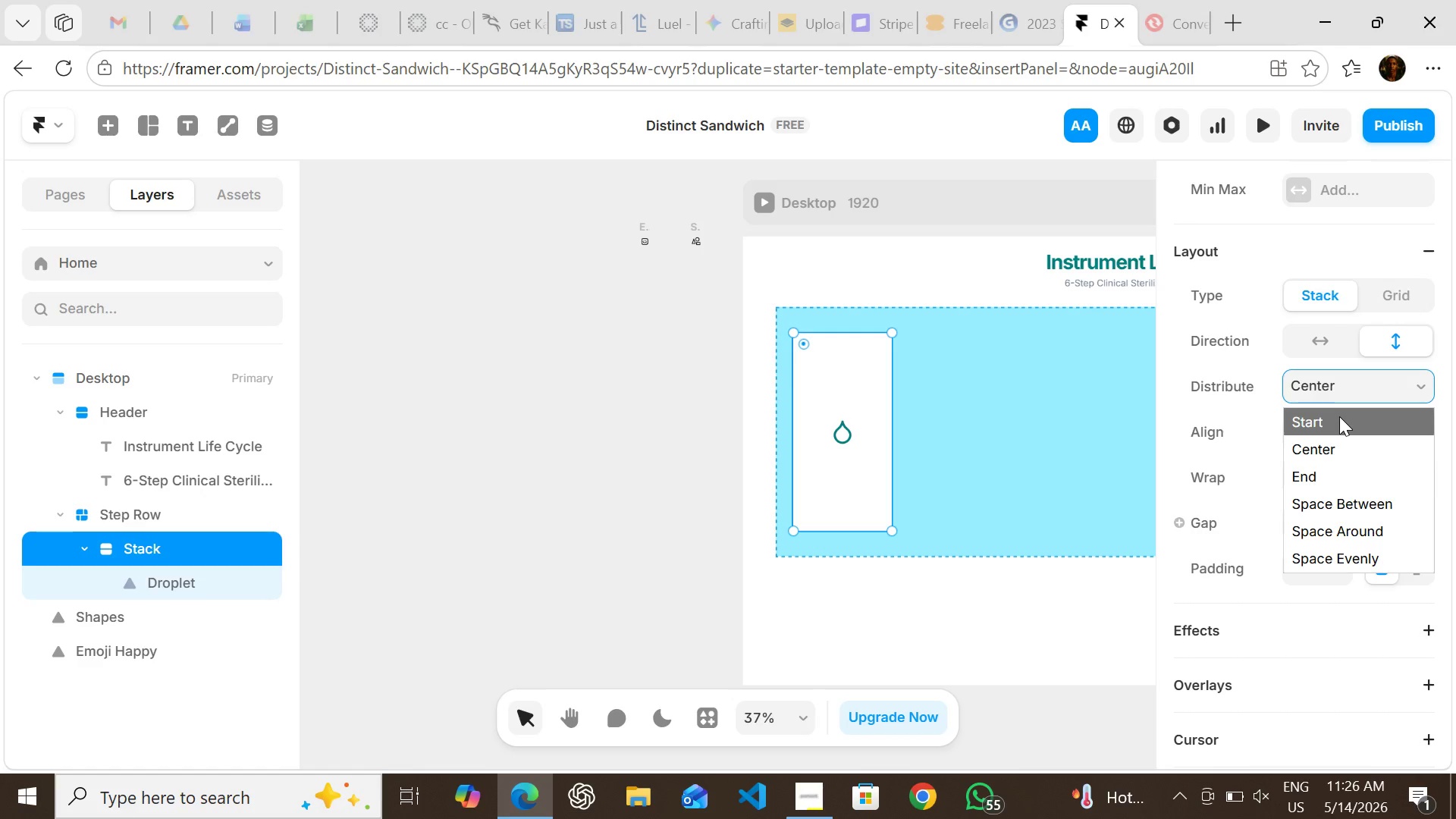 
left_click([1339, 416])
 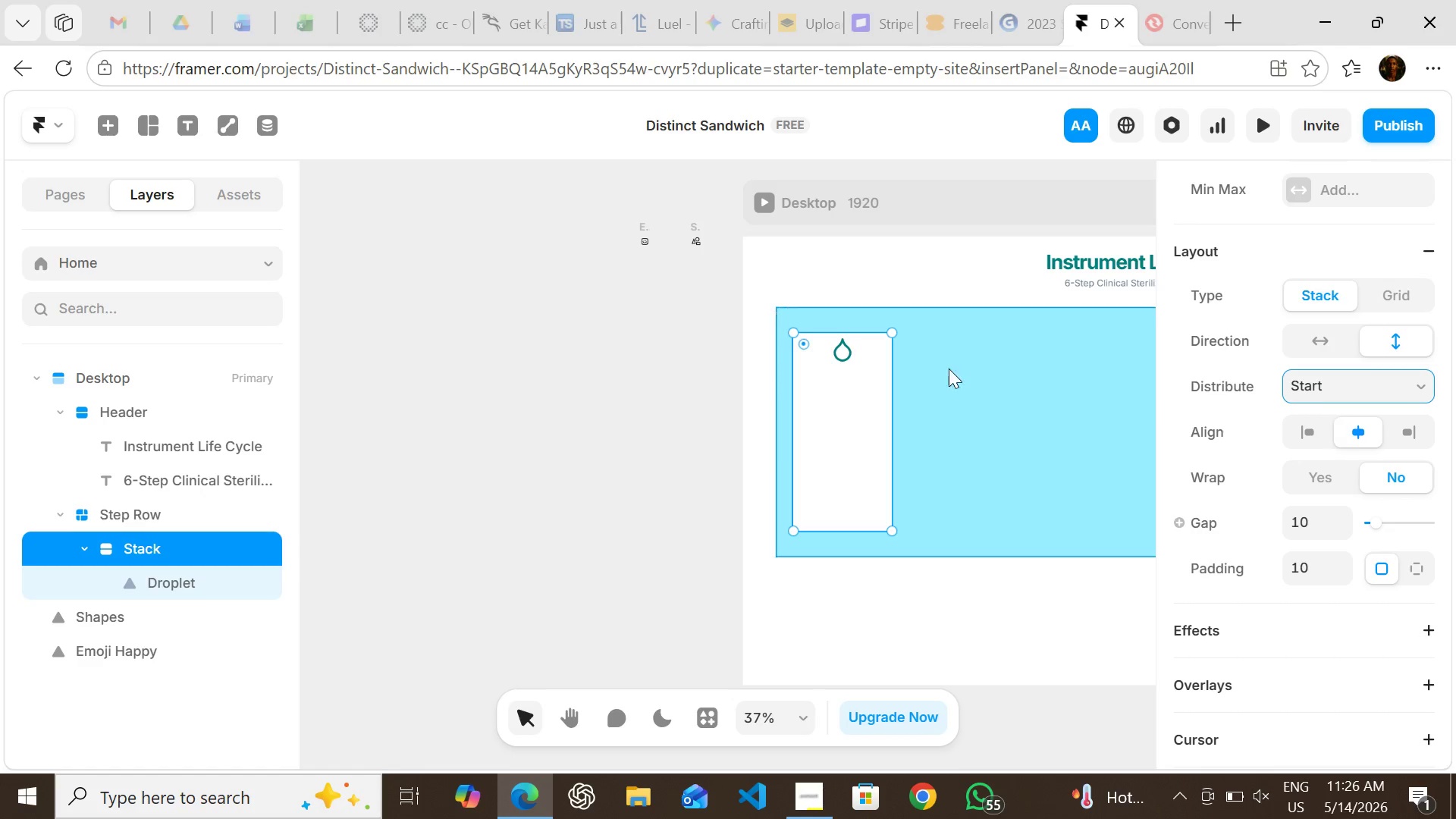 
left_click([699, 337])
 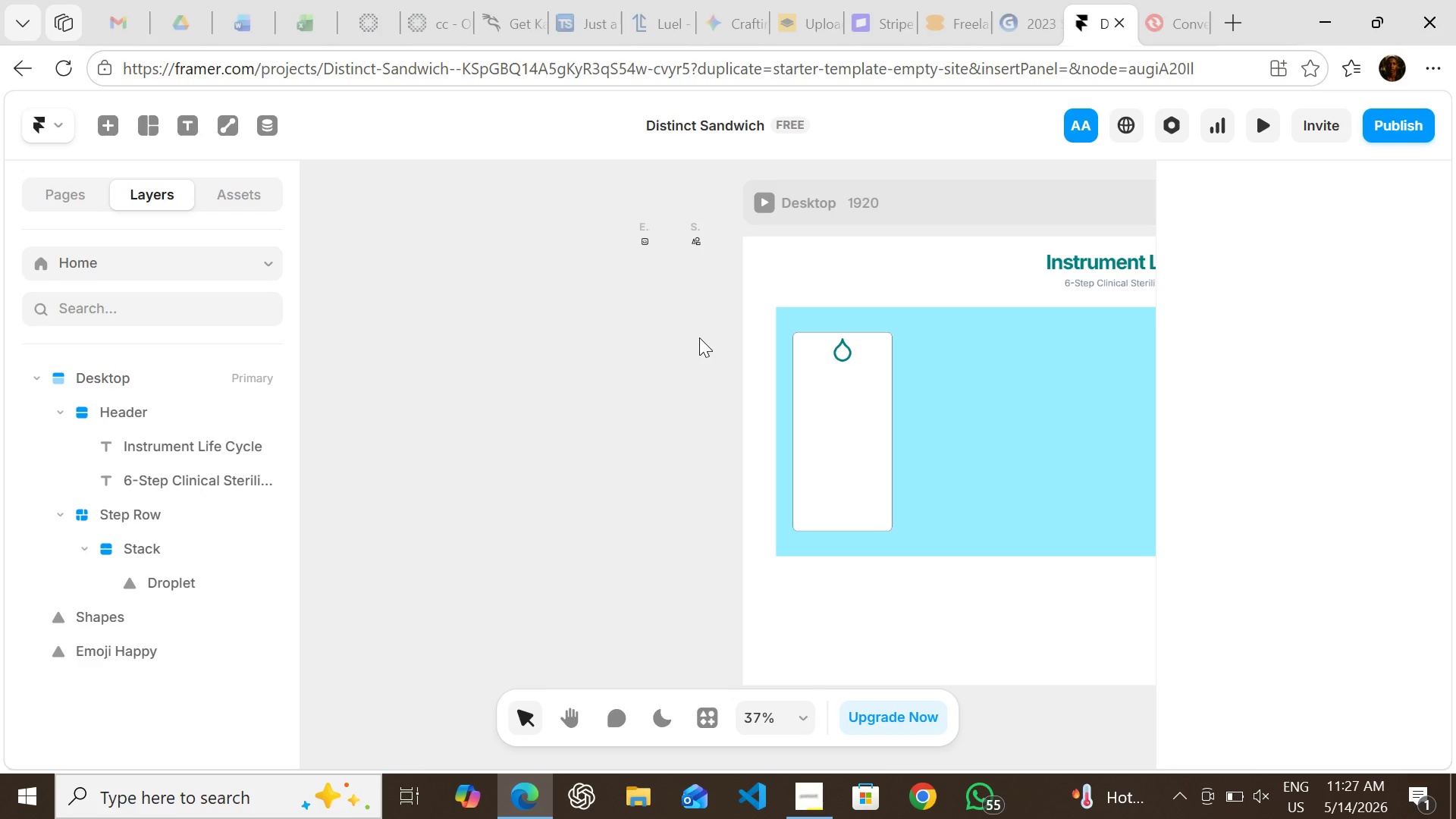 
wait(23.16)
 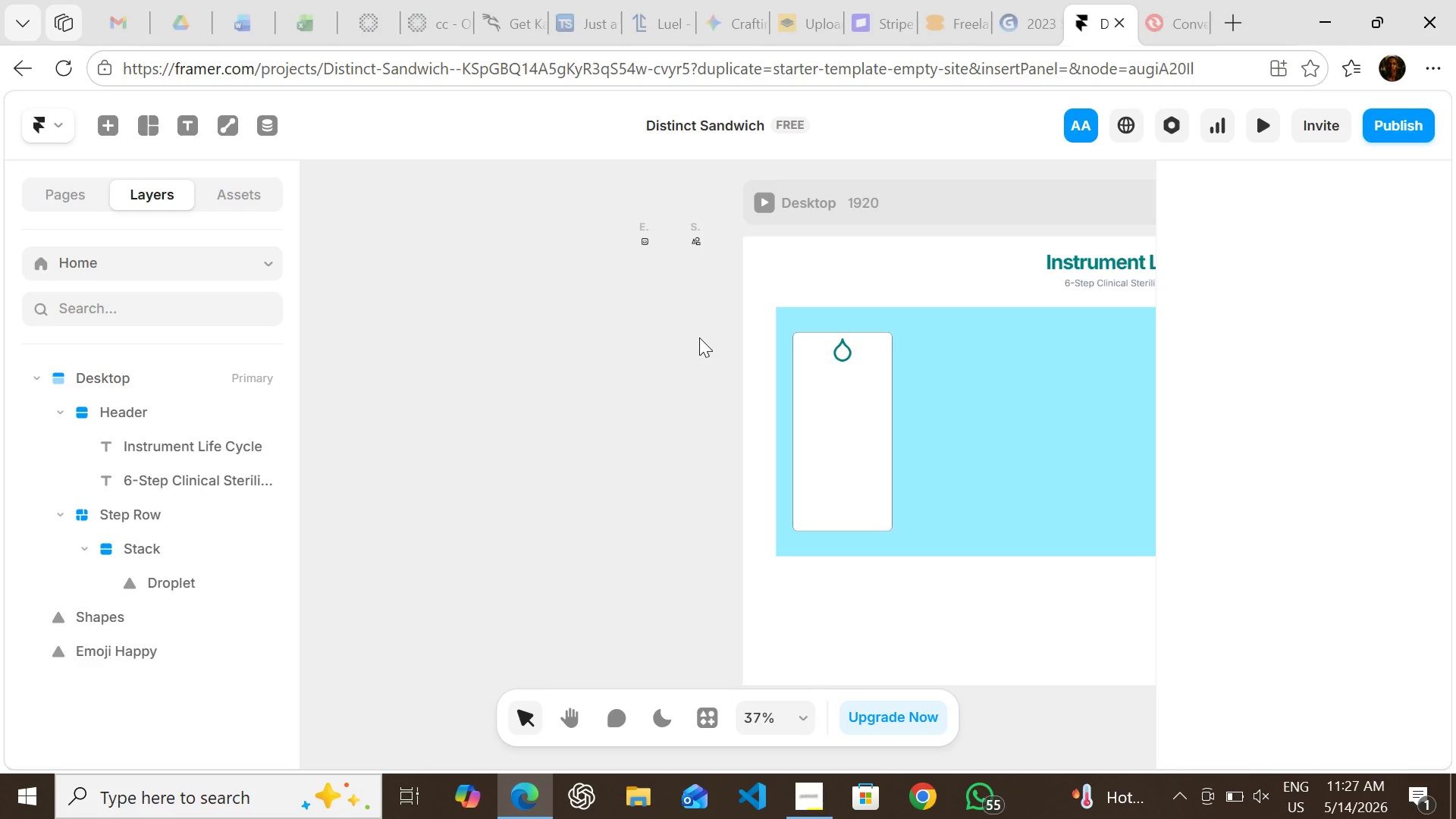 
left_click([820, 368])
 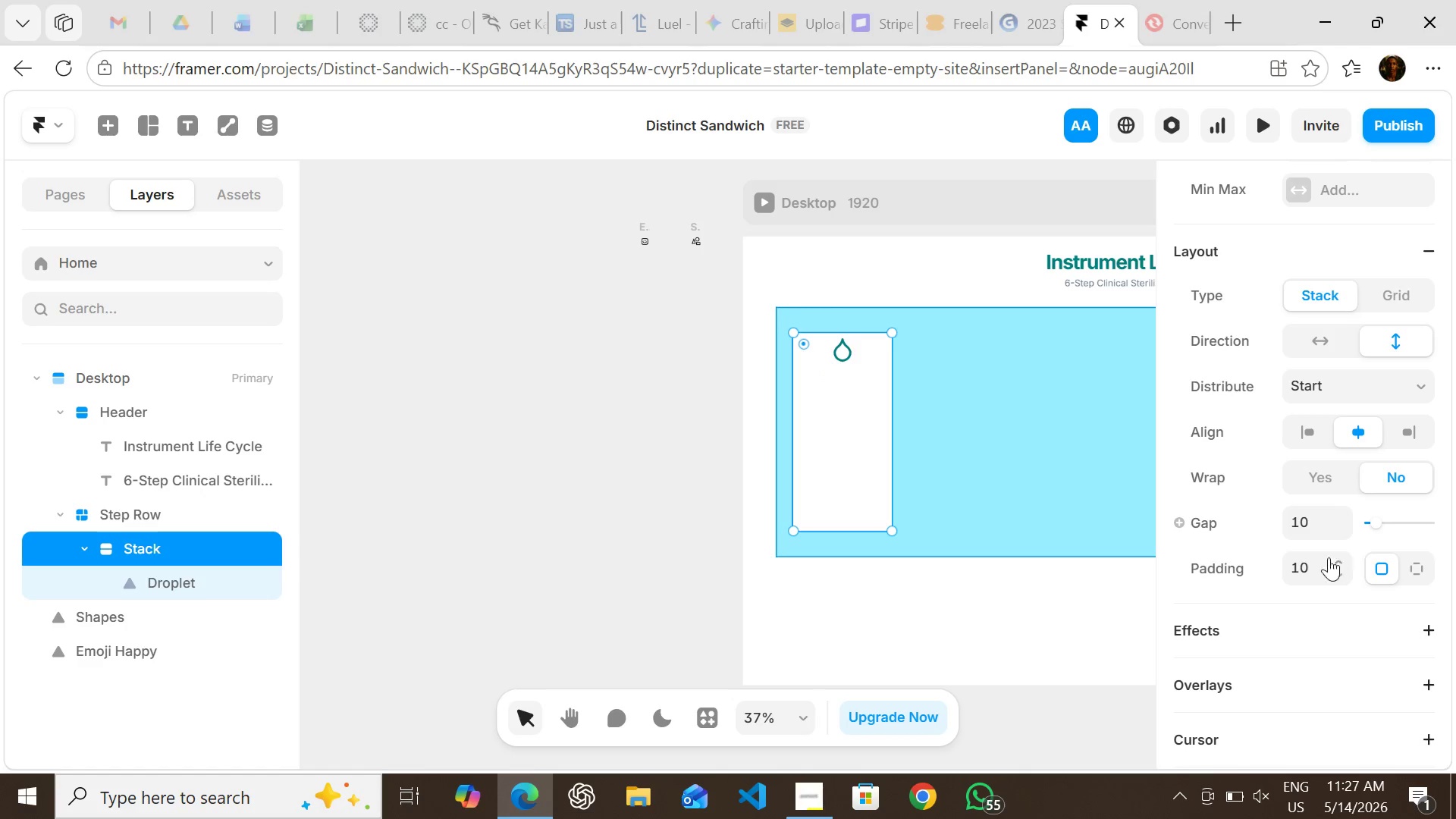 
left_click([1323, 570])
 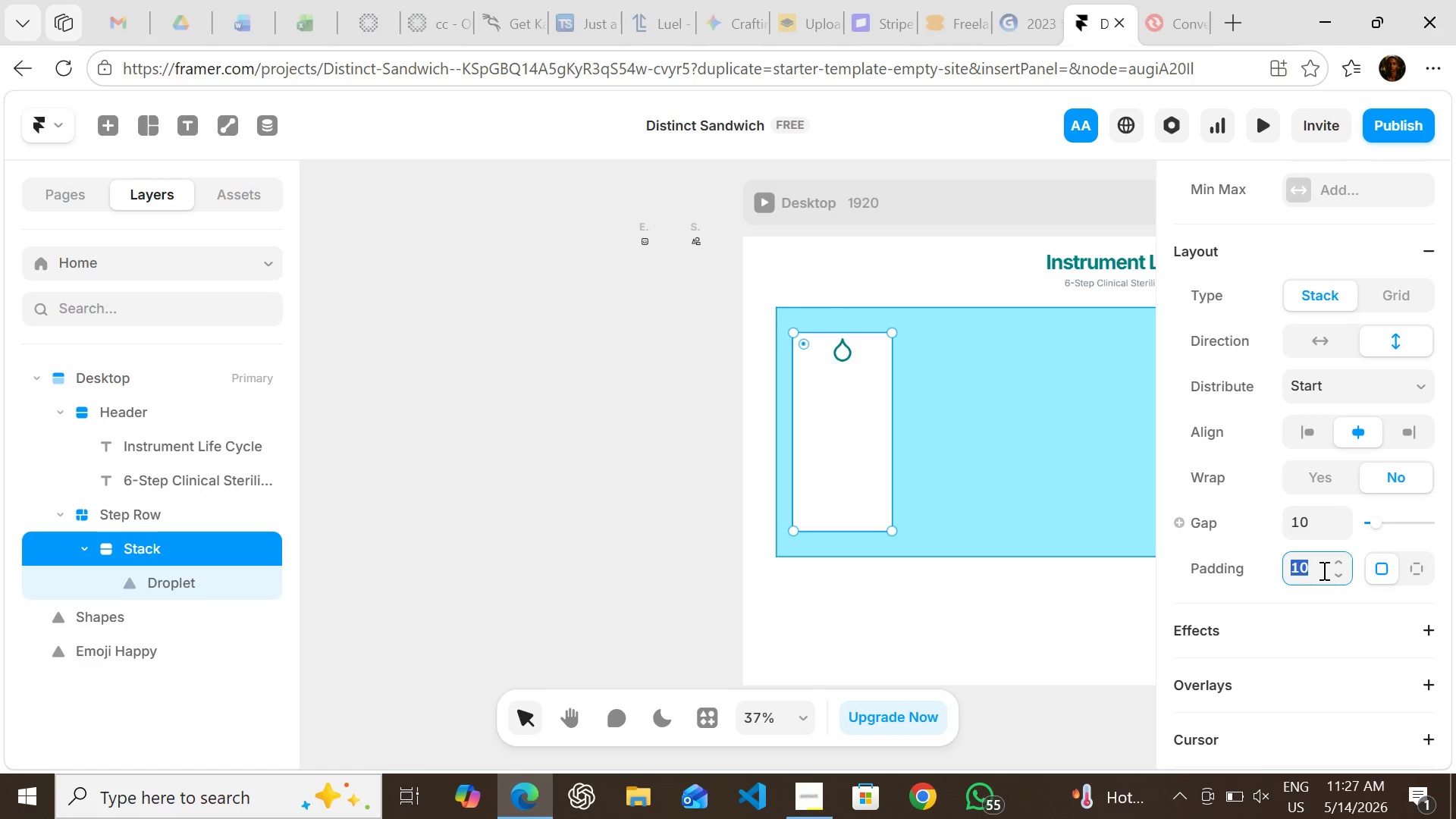 
type(12)
 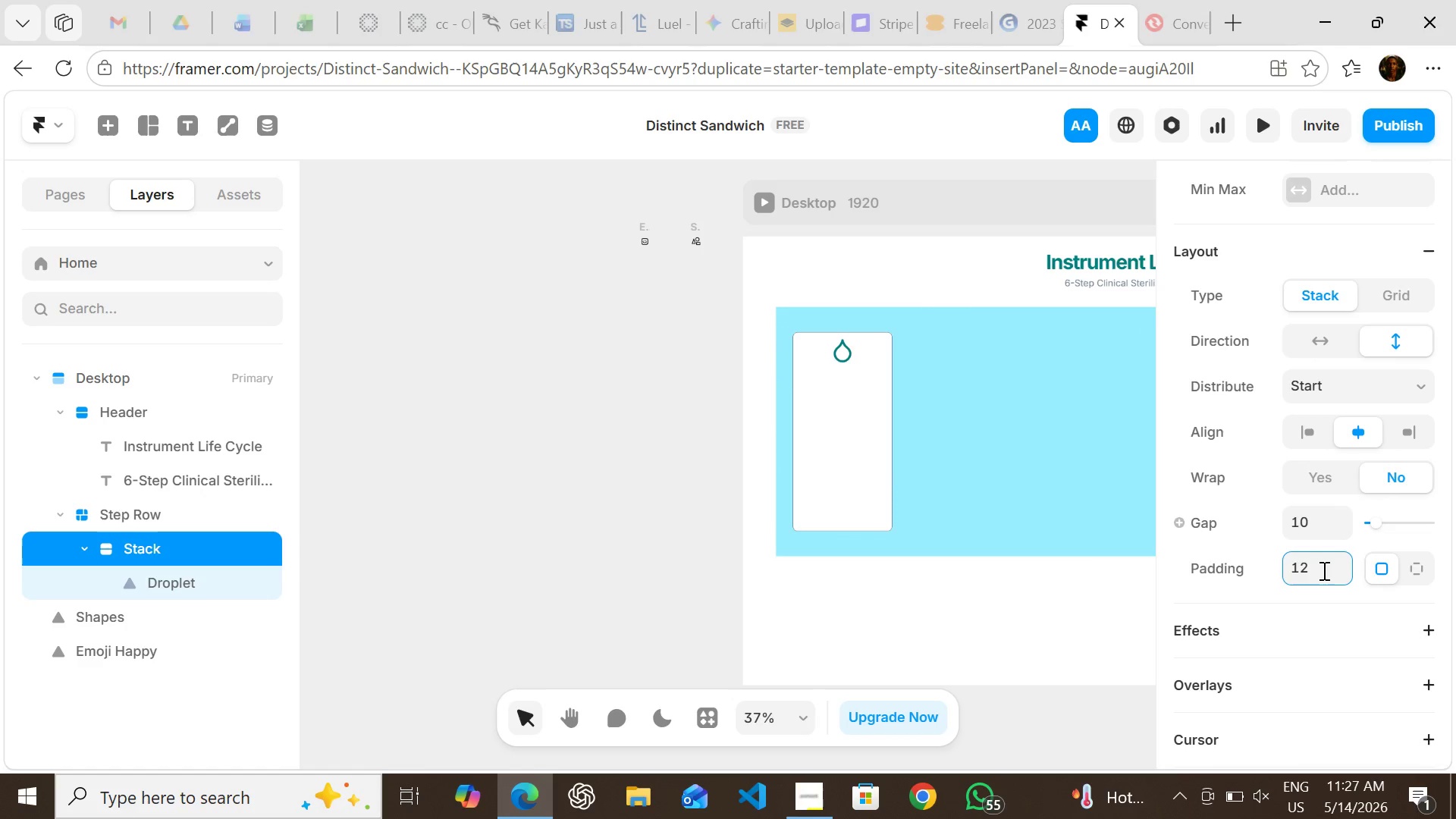 
key(Enter)
 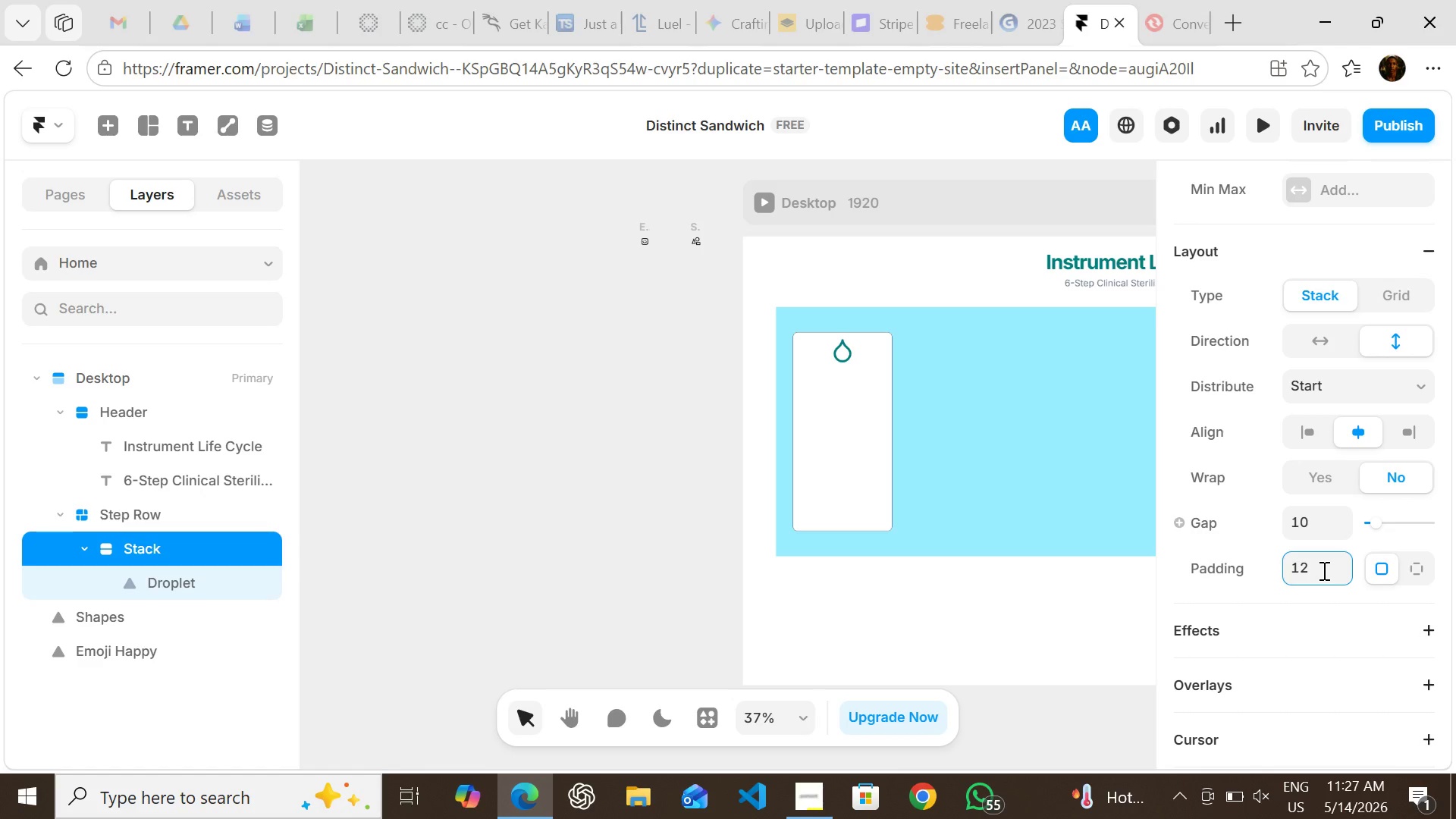 
double_click([1323, 570])
 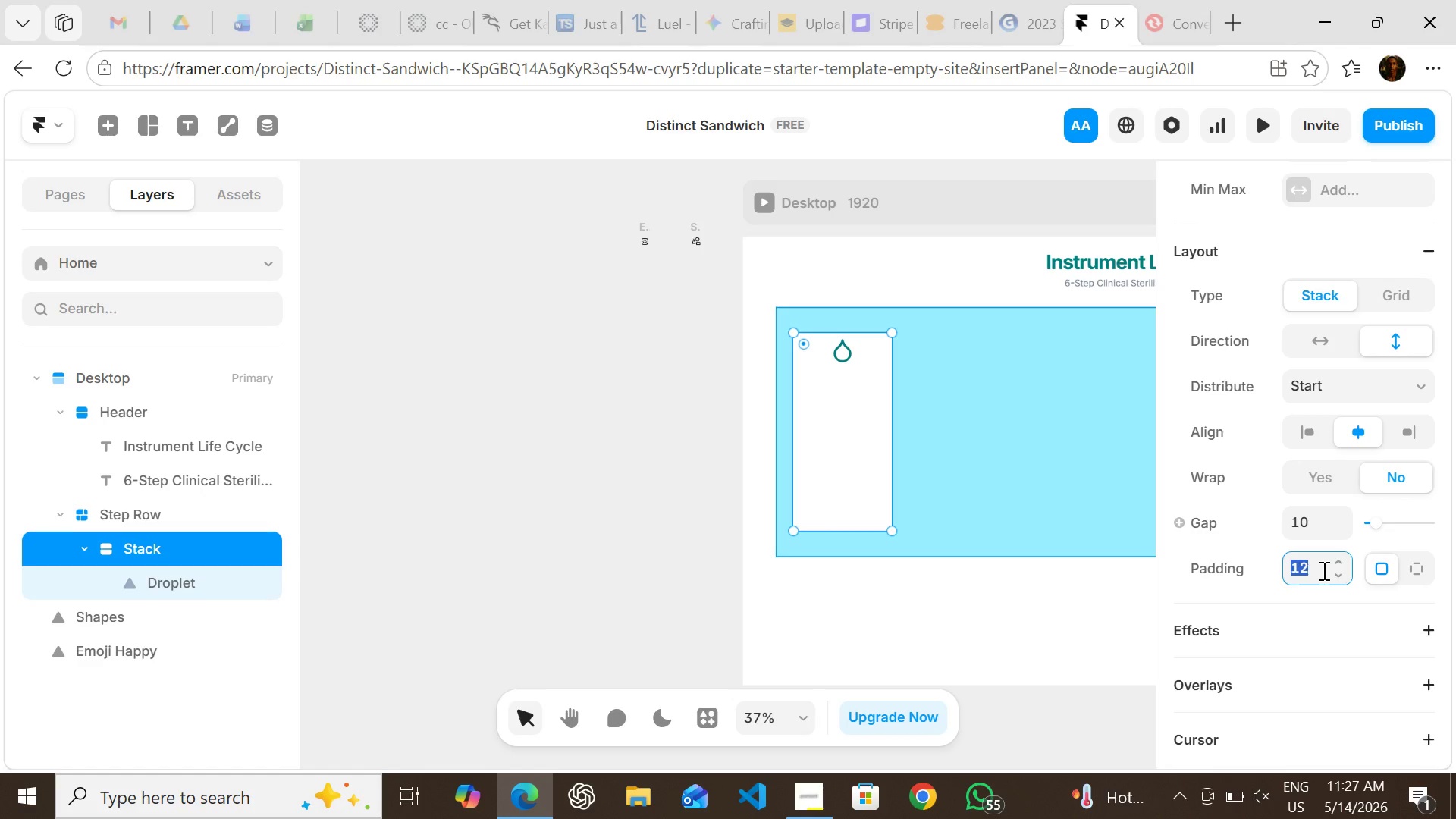 
type(32)
 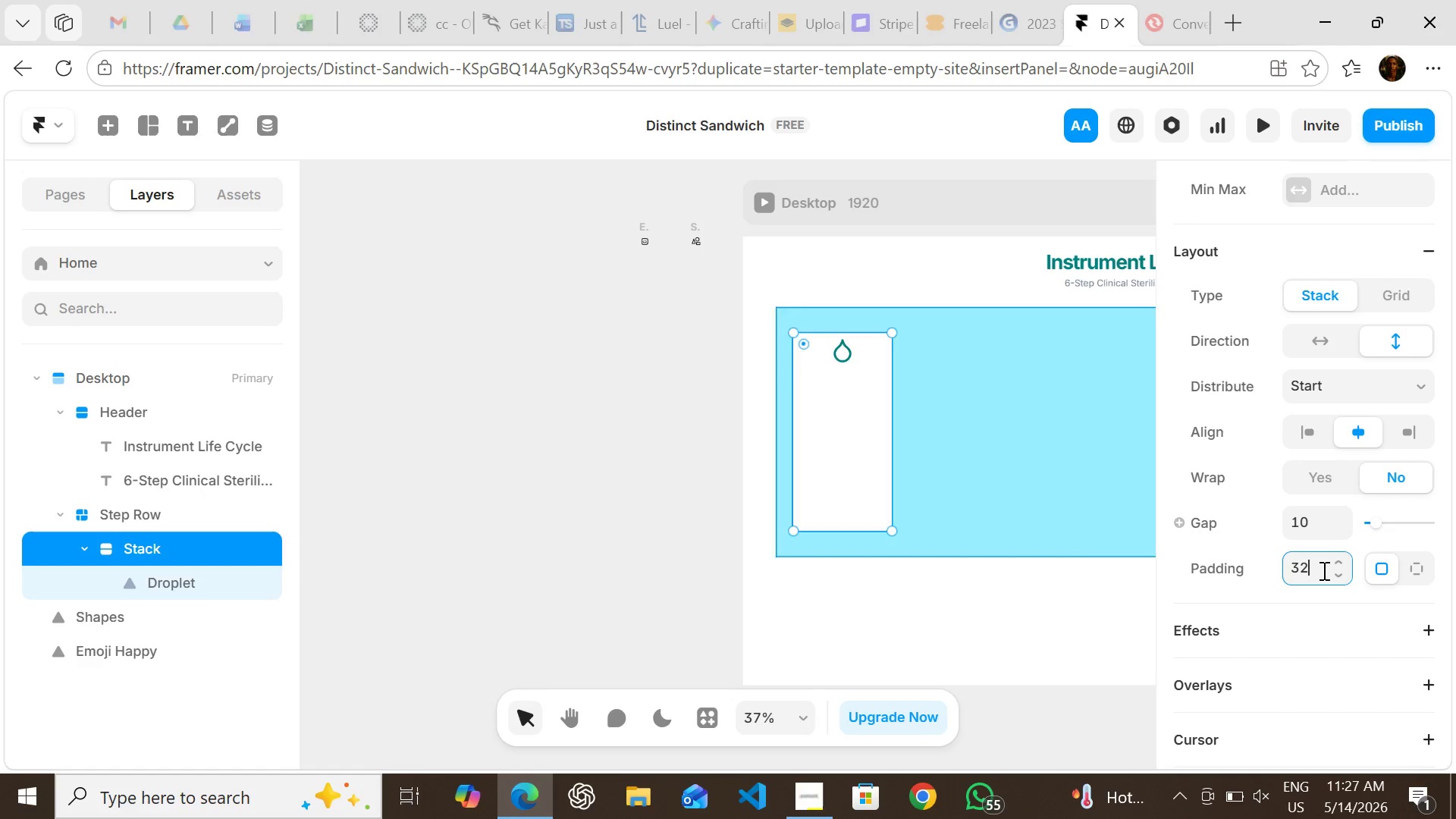 
key(Enter)
 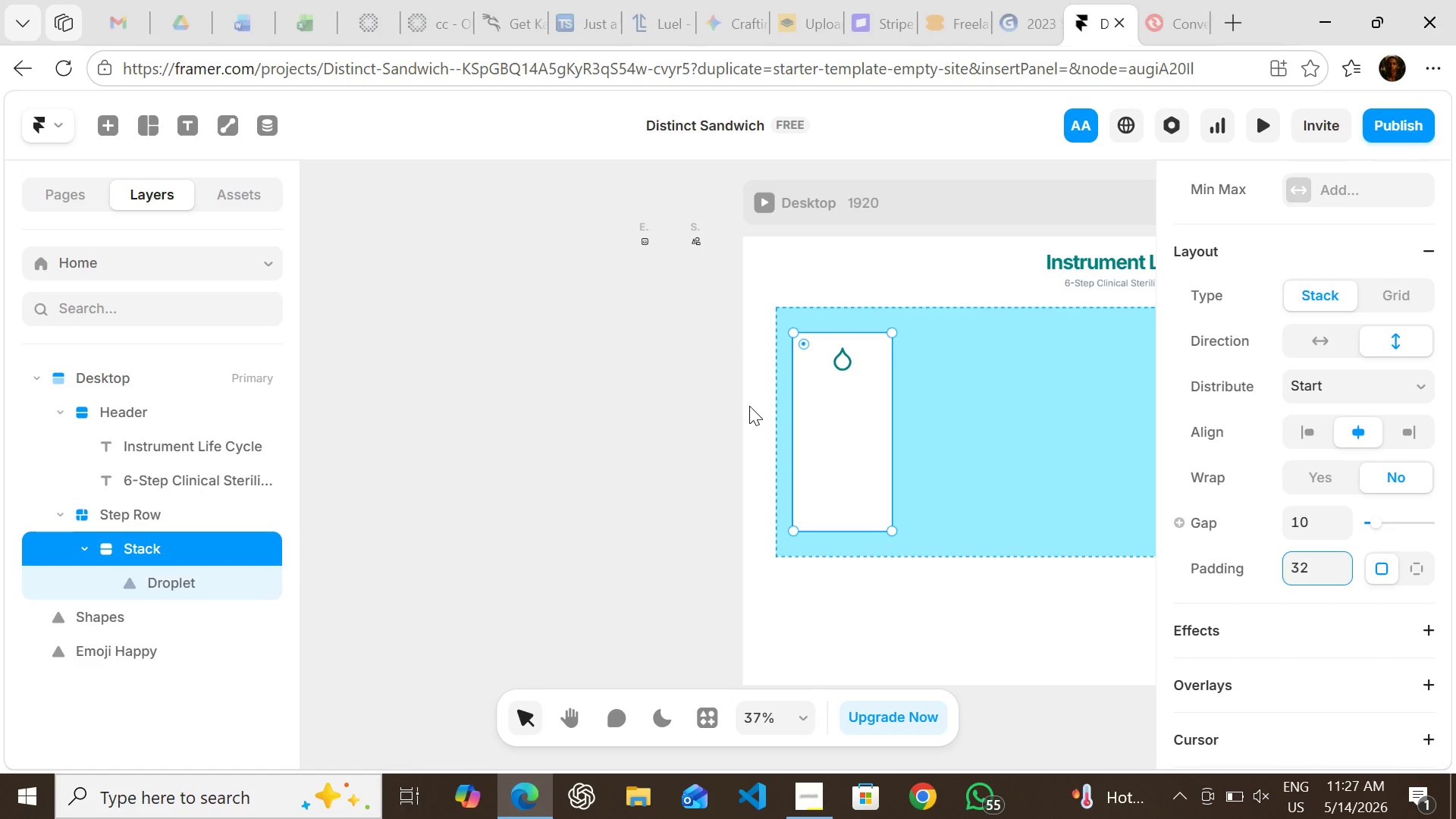 
left_click([600, 401])
 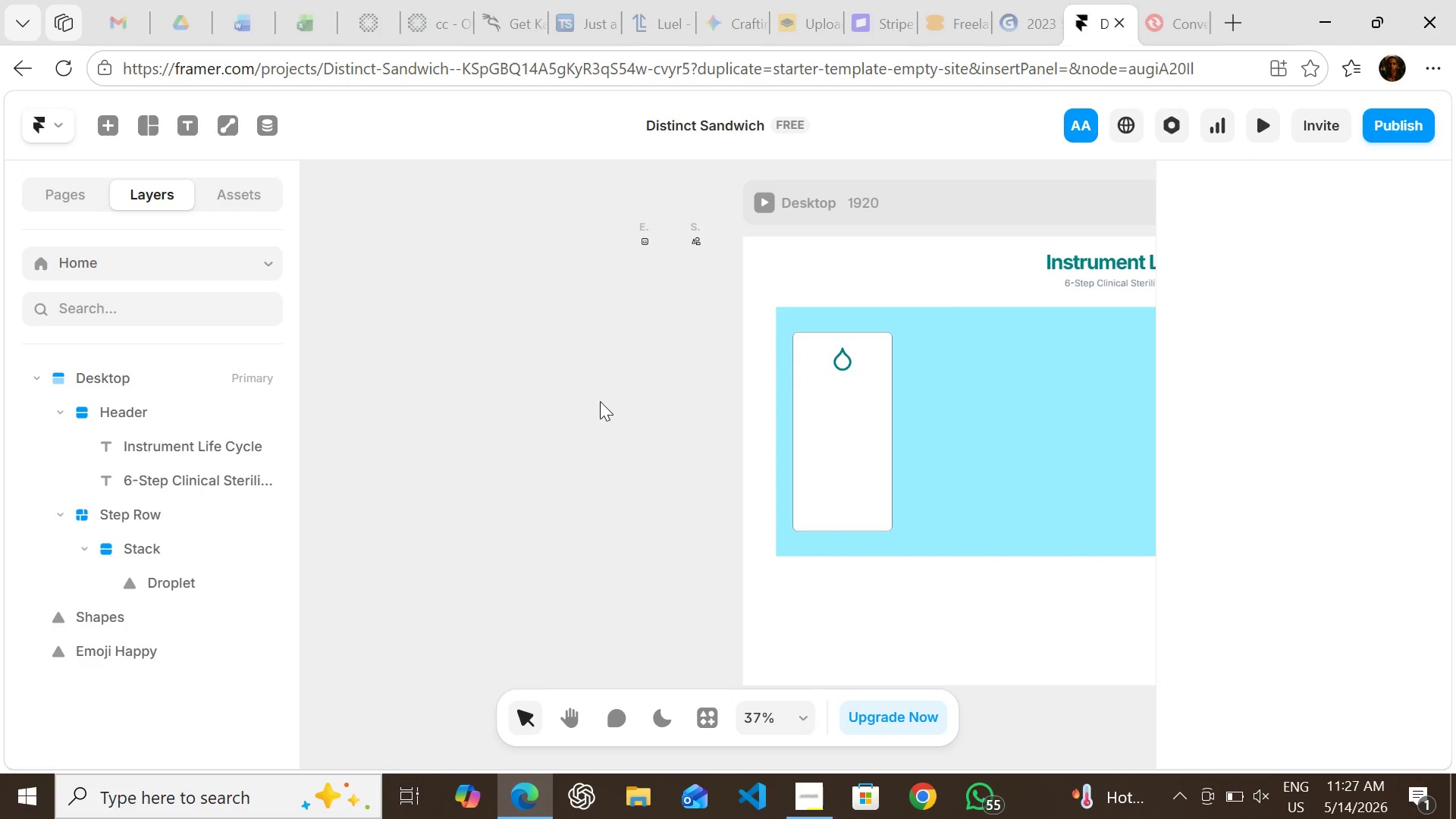 
key(T)
 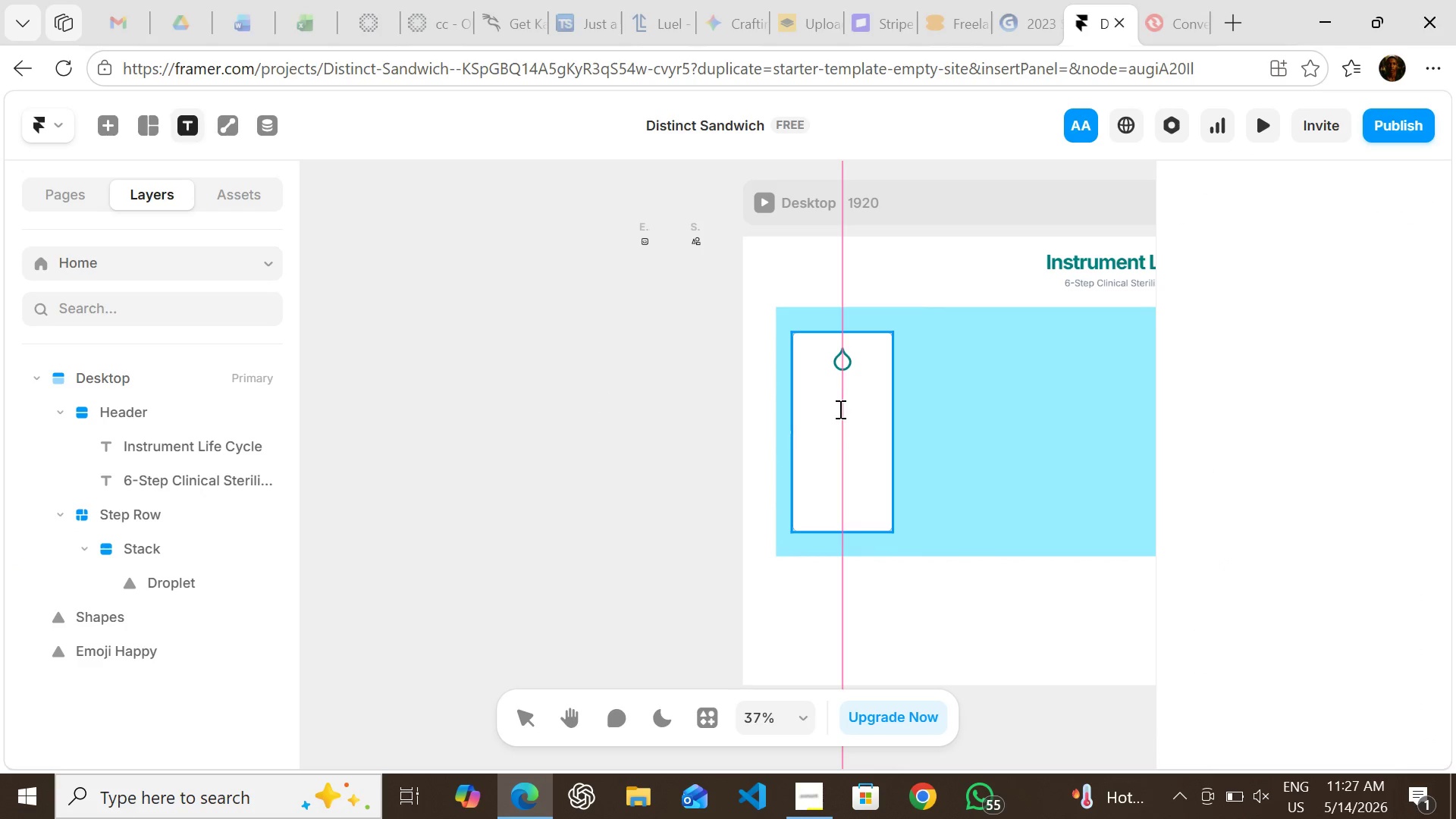 
left_click([839, 409])
 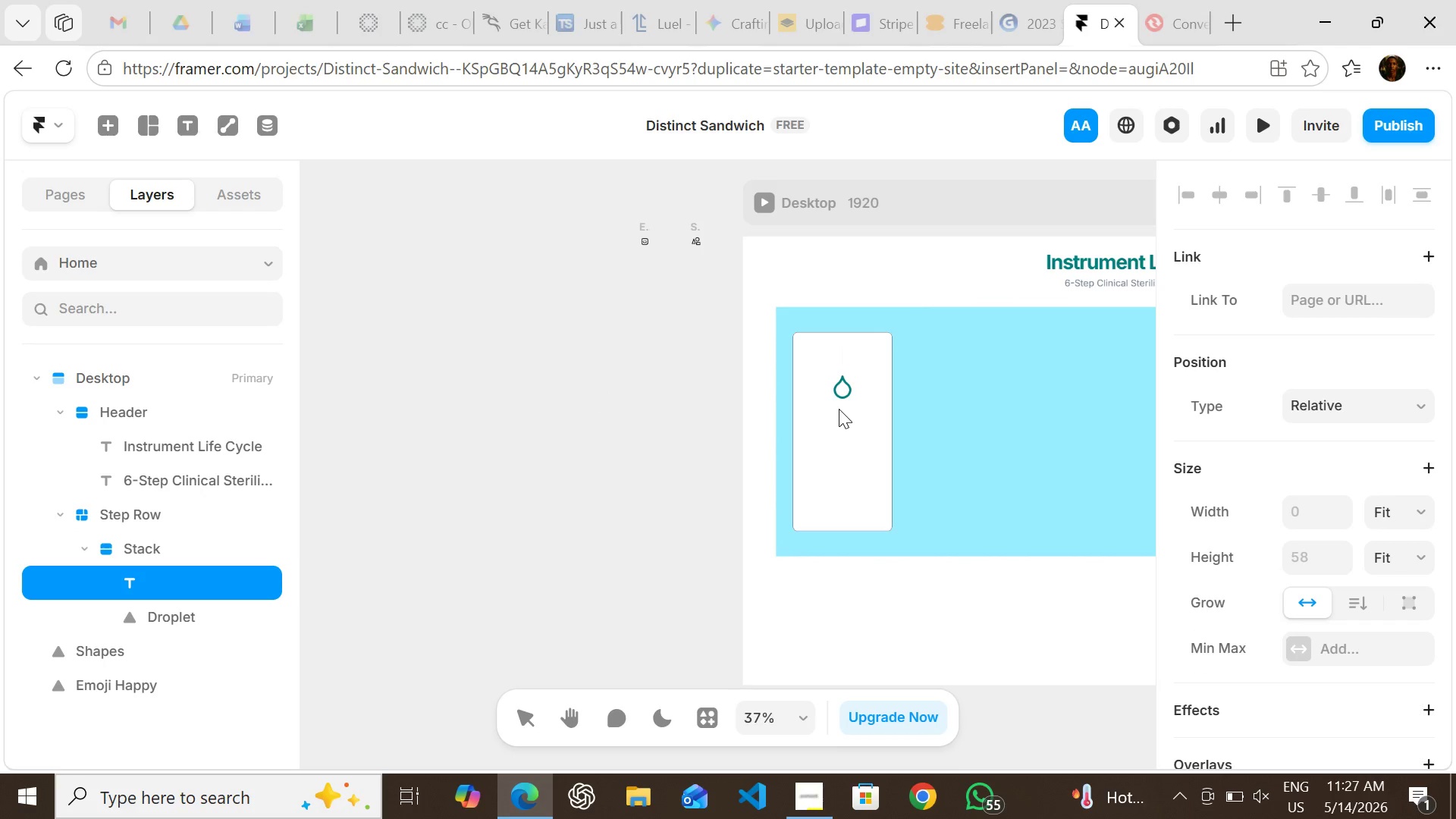 
type(01)
 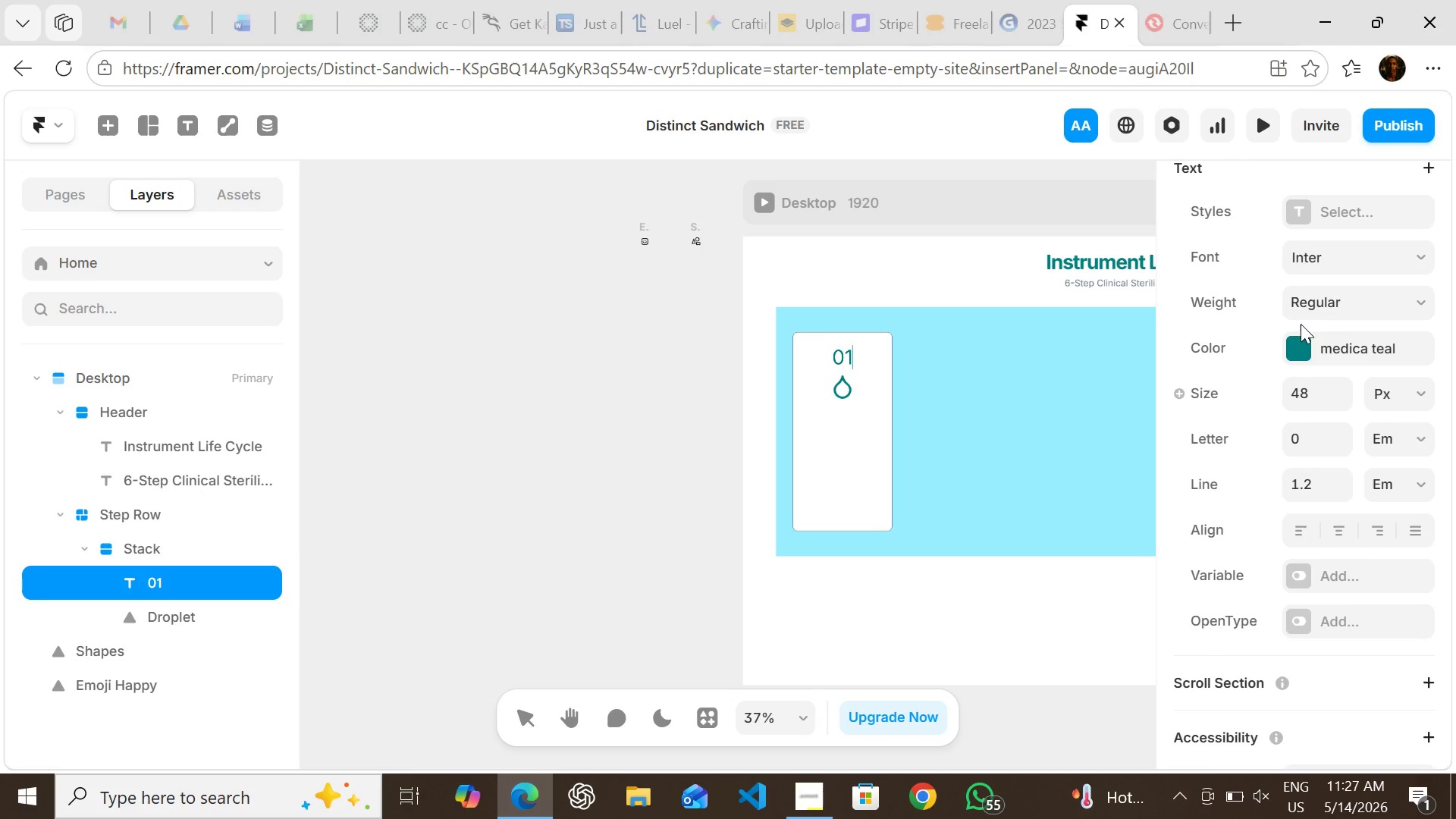 
wait(10.33)
 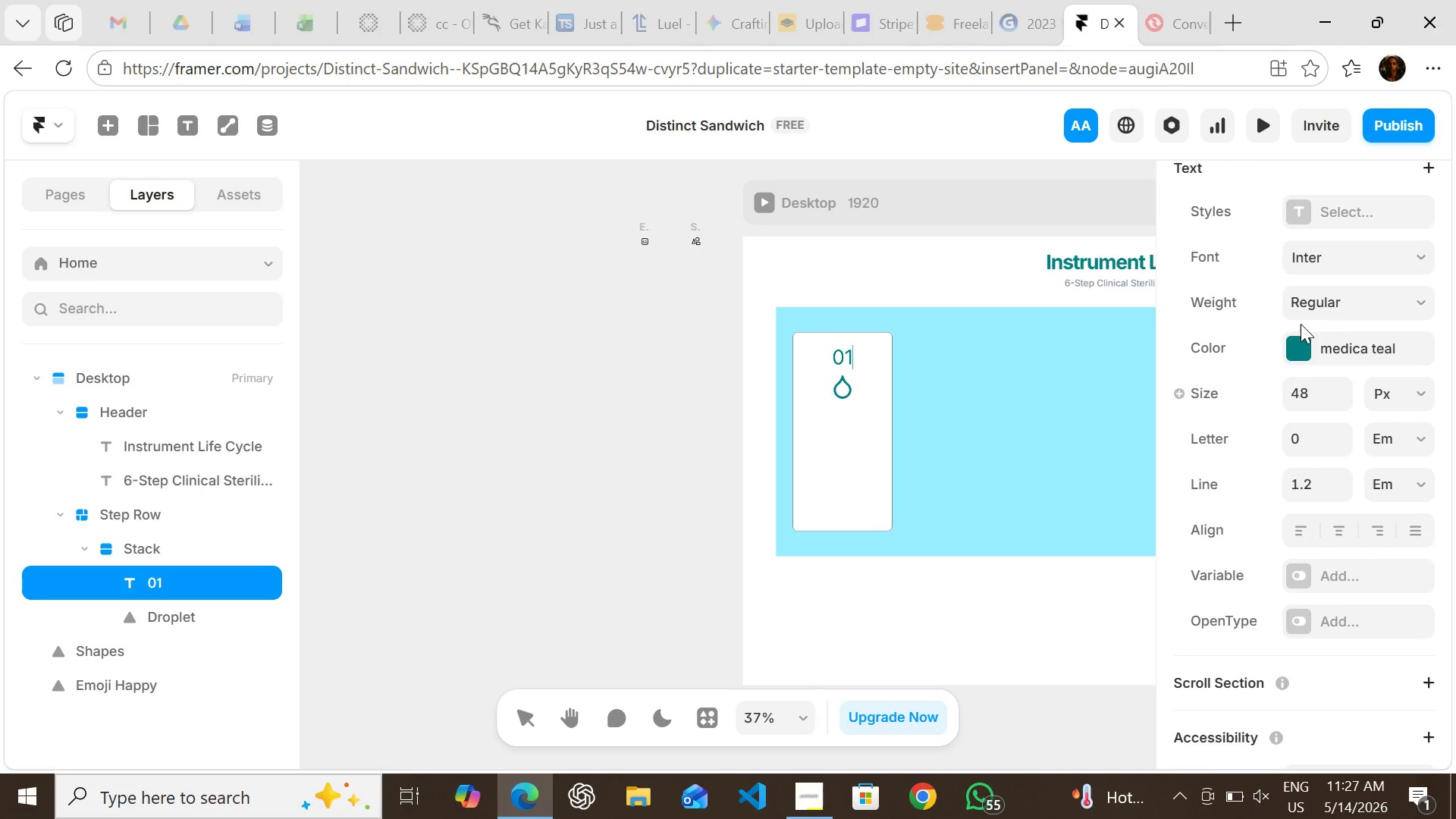 
left_click([1327, 297])
 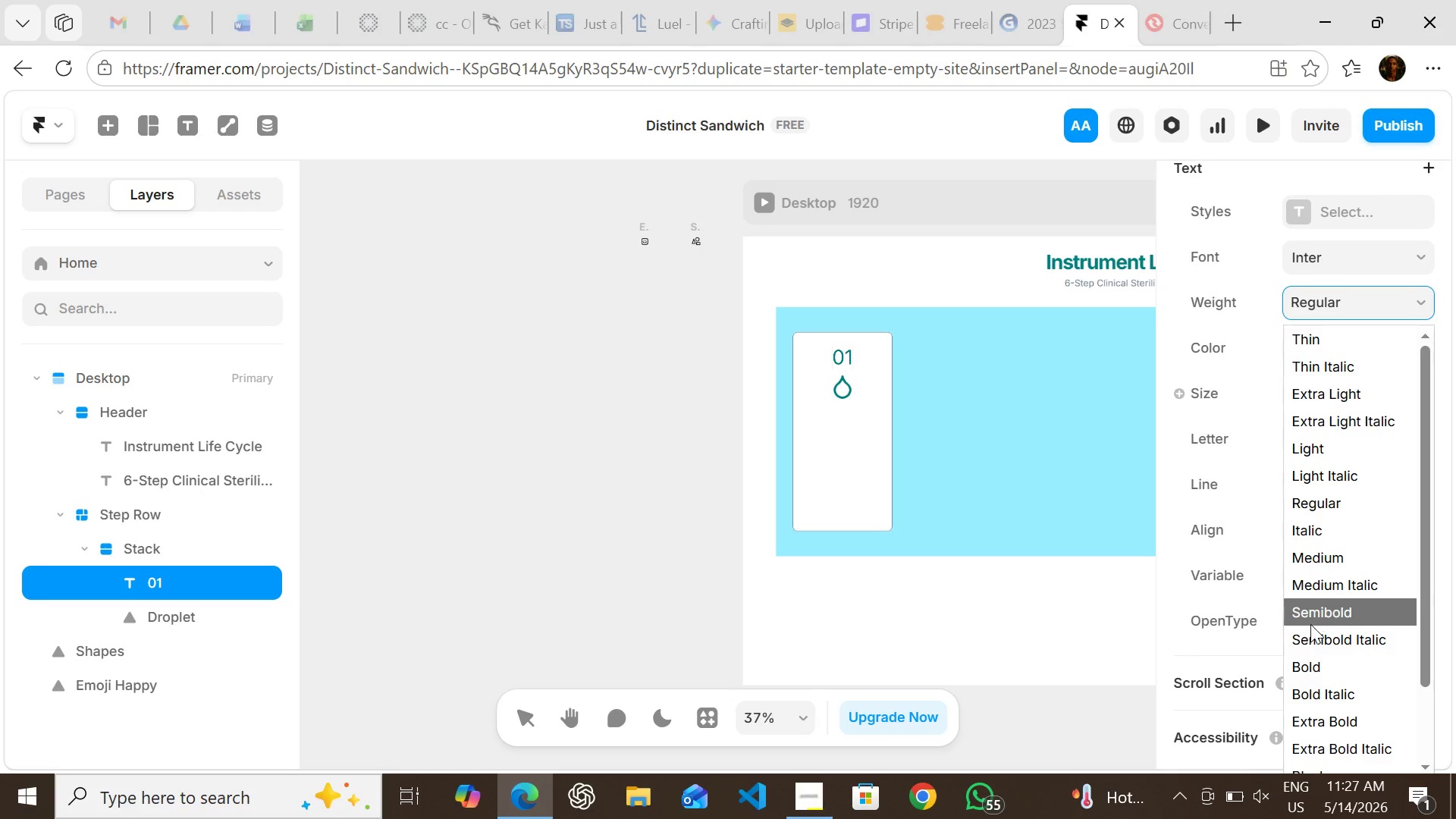 
left_click([1319, 604])
 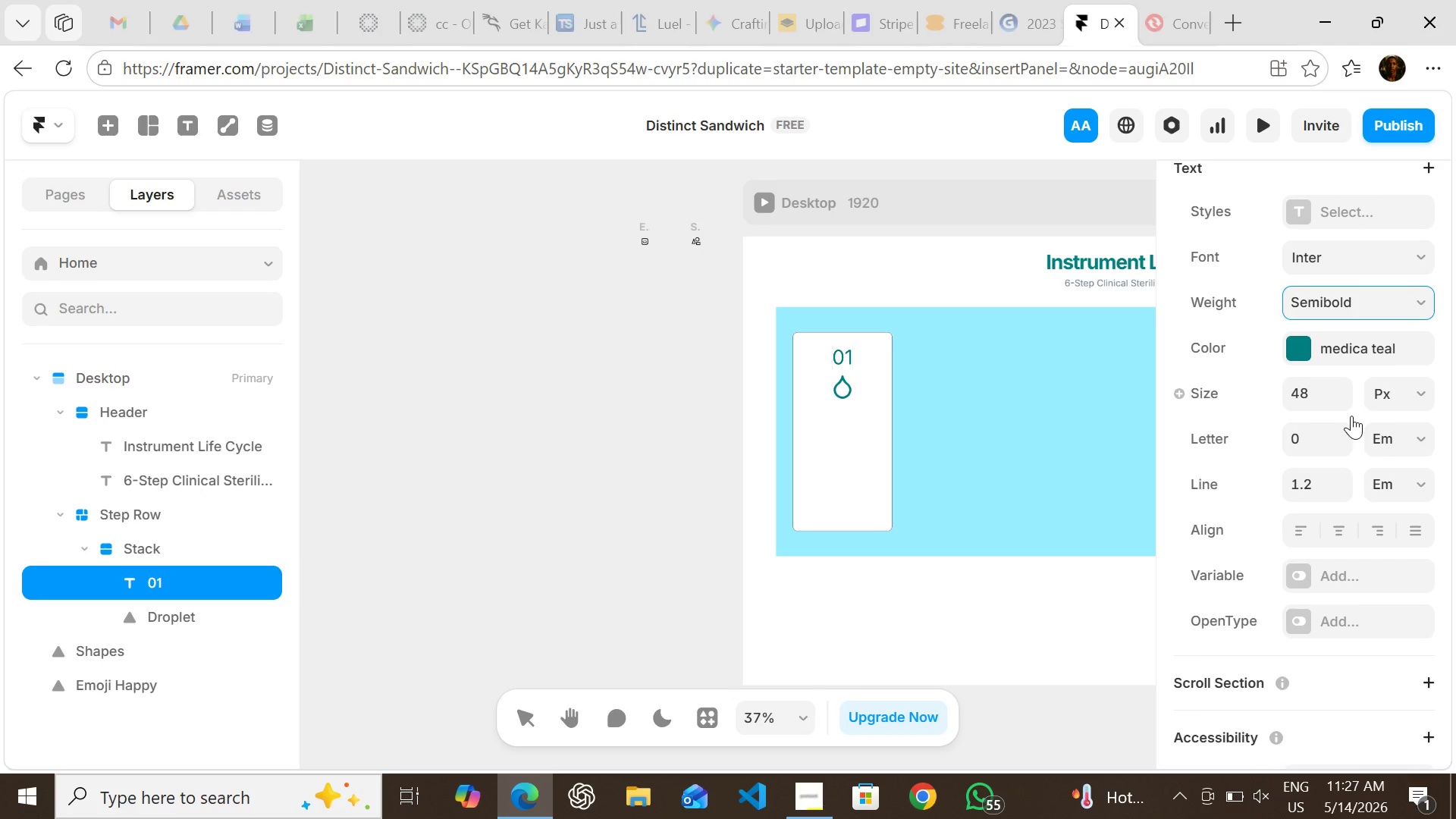 
wait(8.55)
 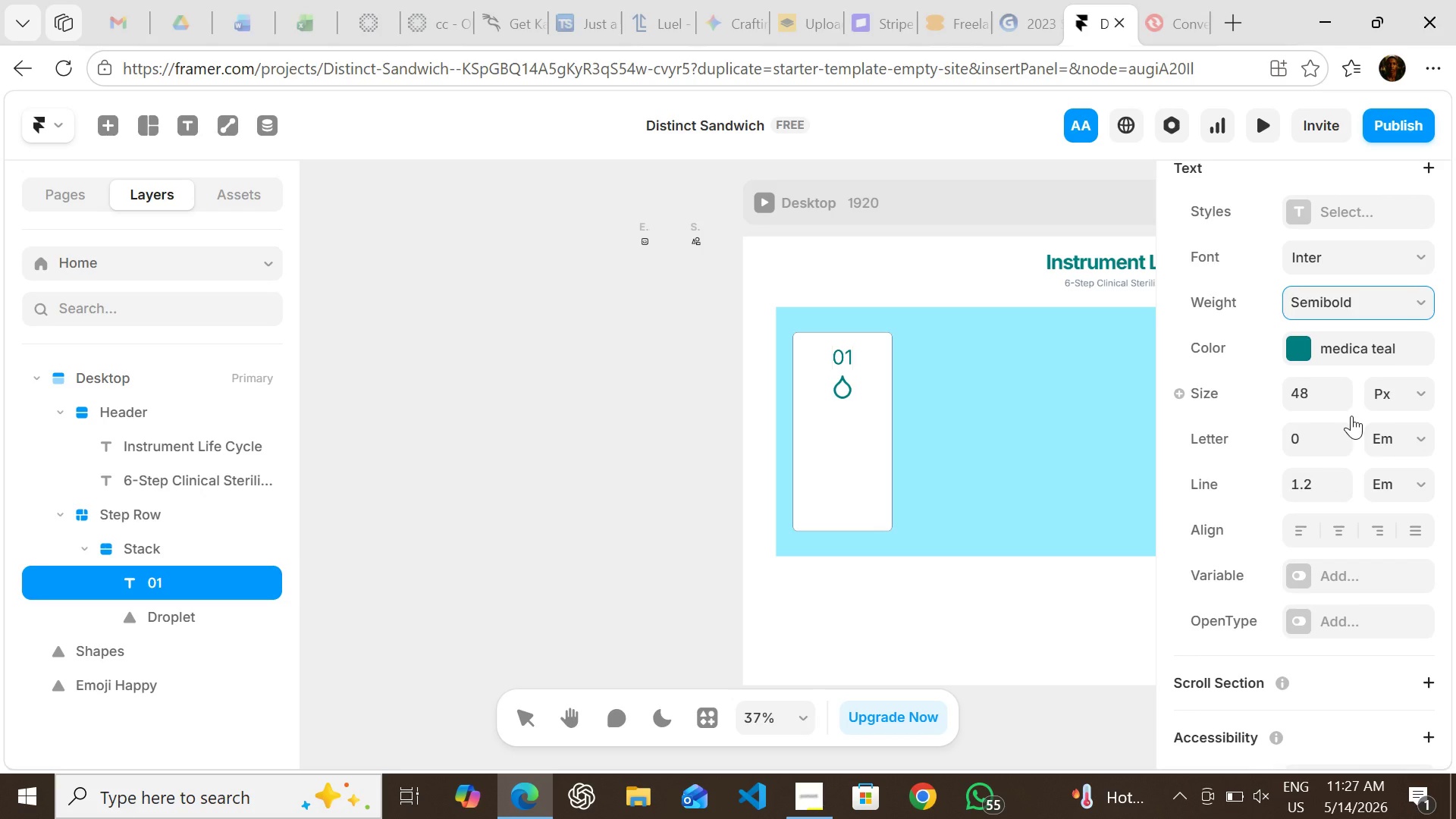 
left_click([1309, 272])
 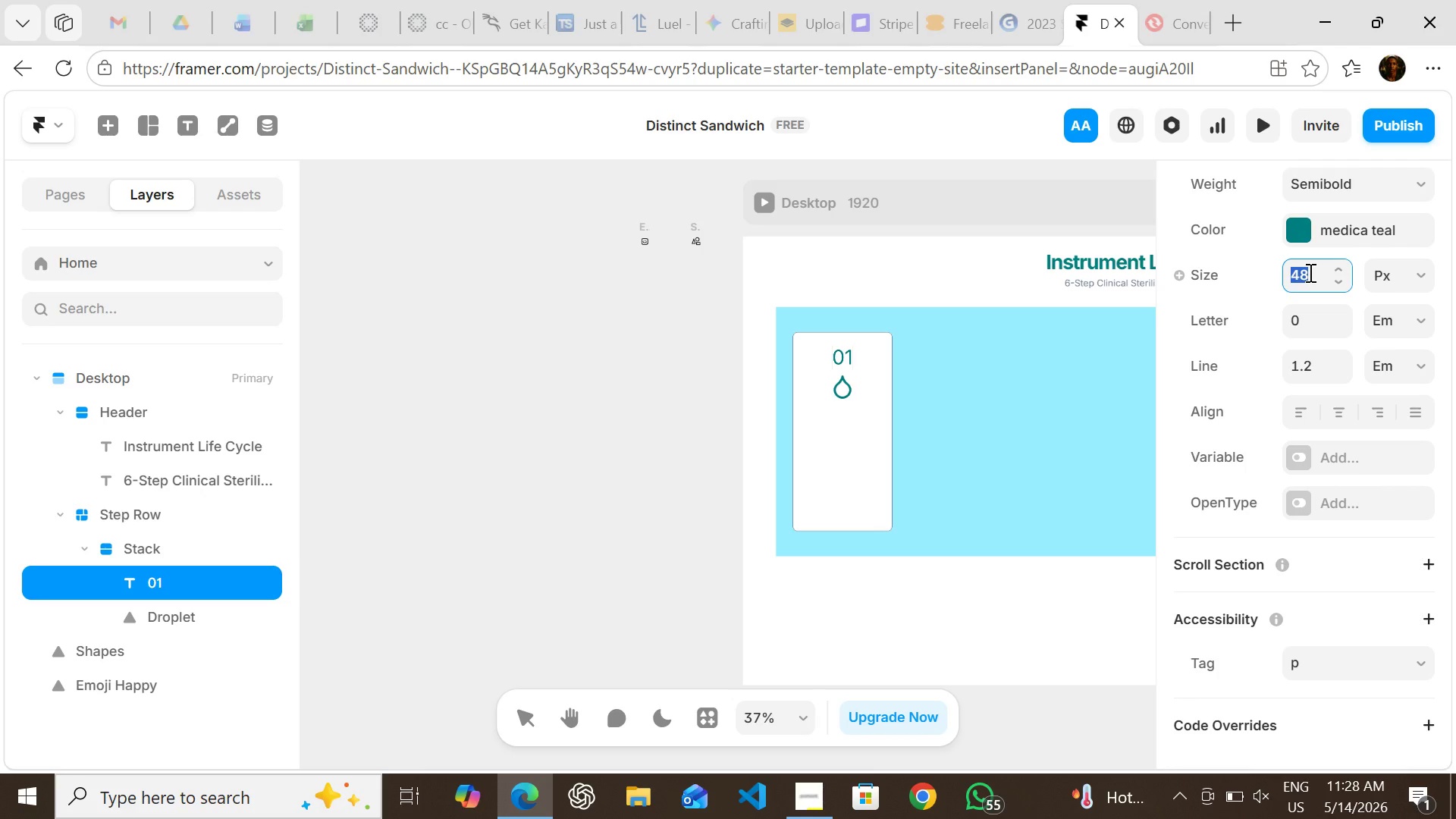 
wait(5.05)
 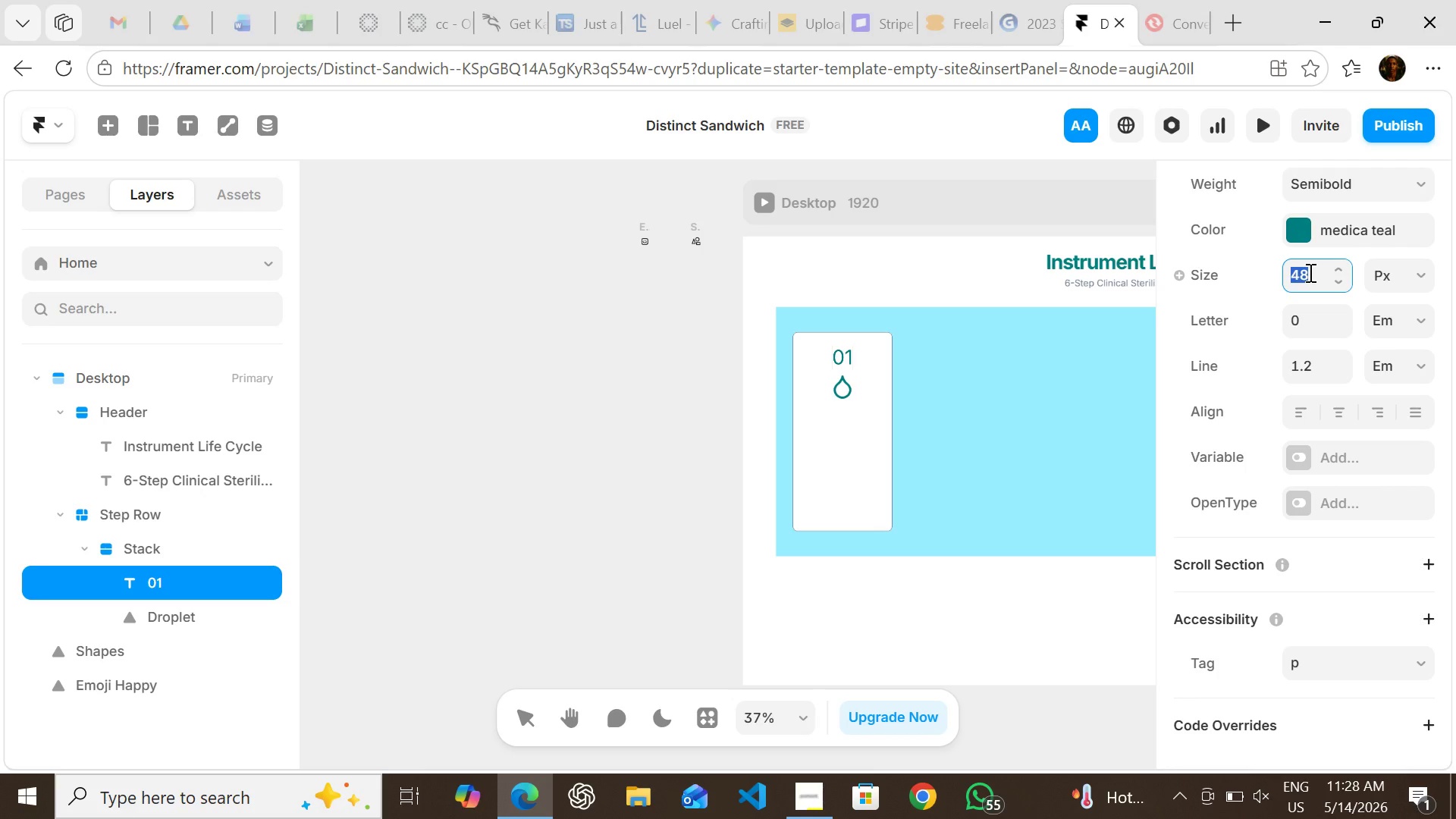 
type(20)
 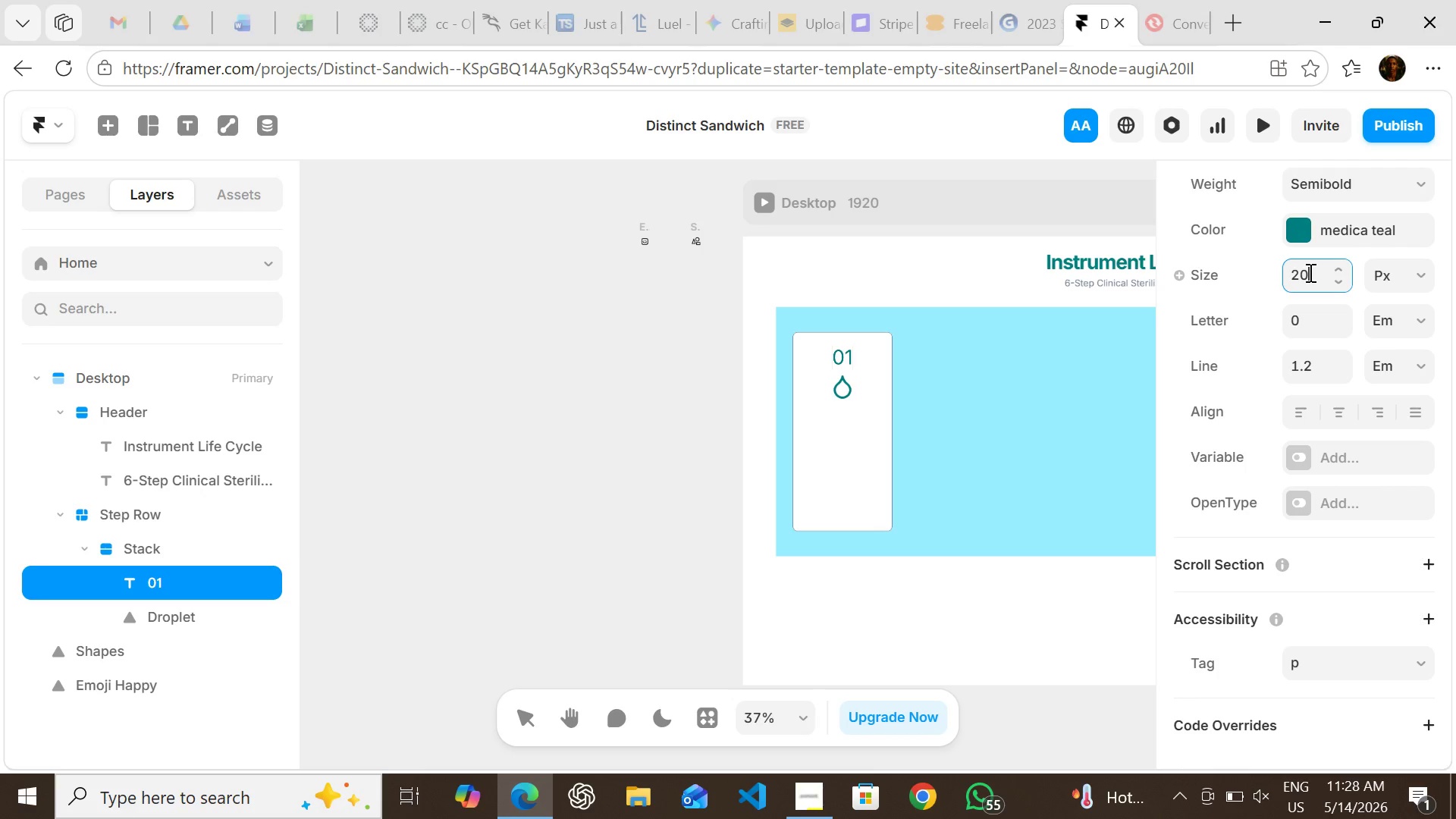 
key(Enter)
 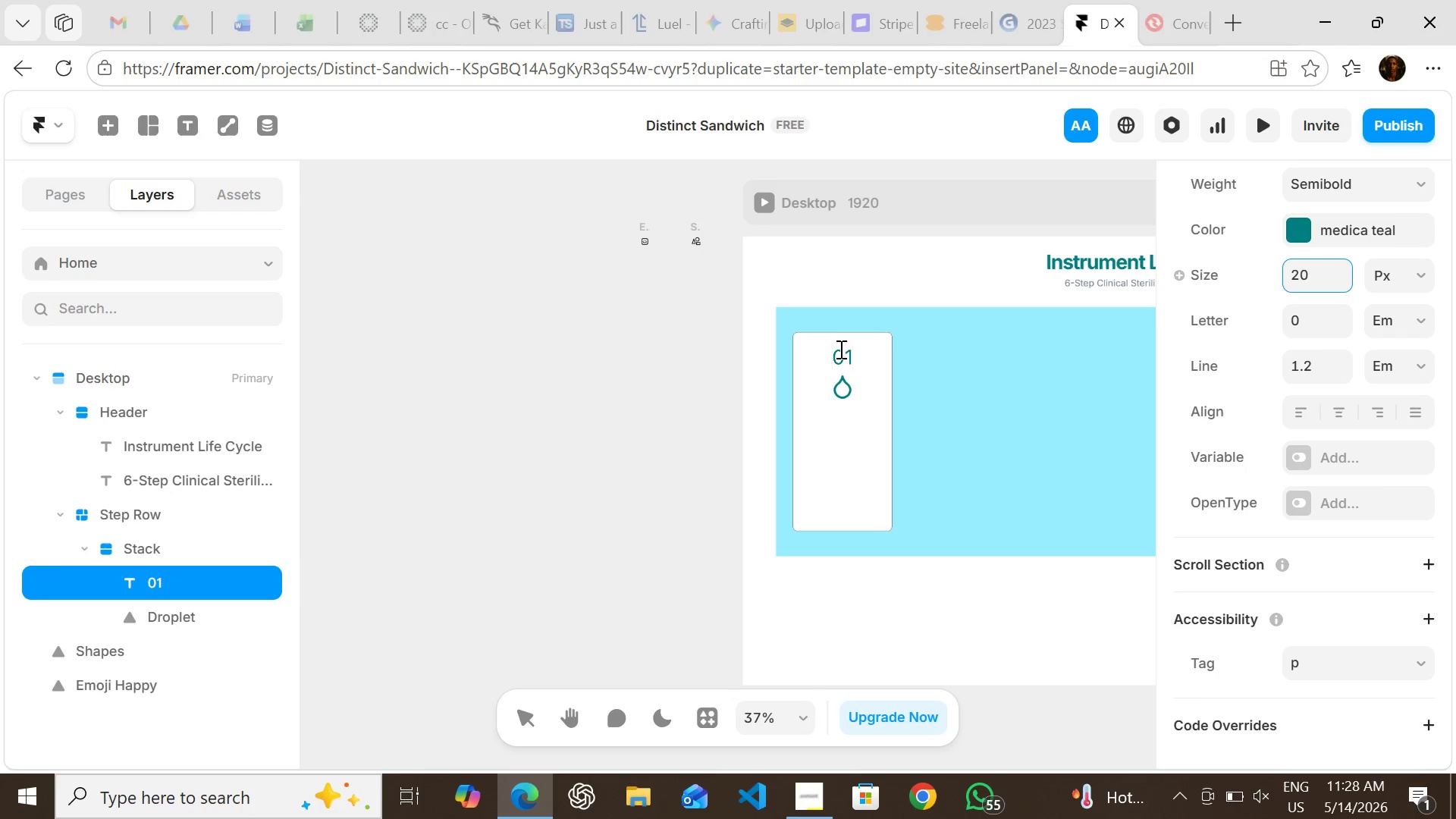 
left_click([843, 352])
 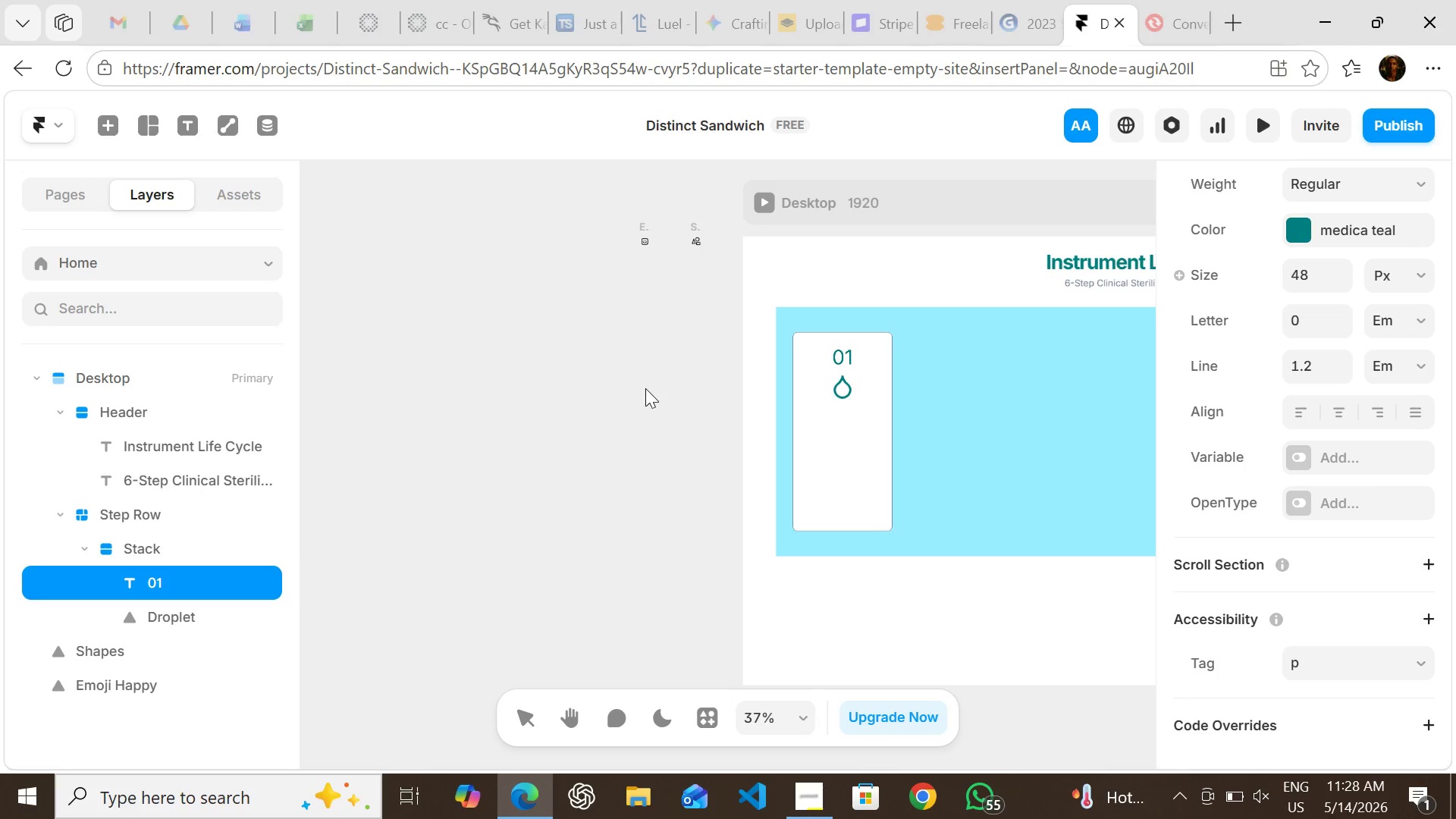 
left_click([645, 388])
 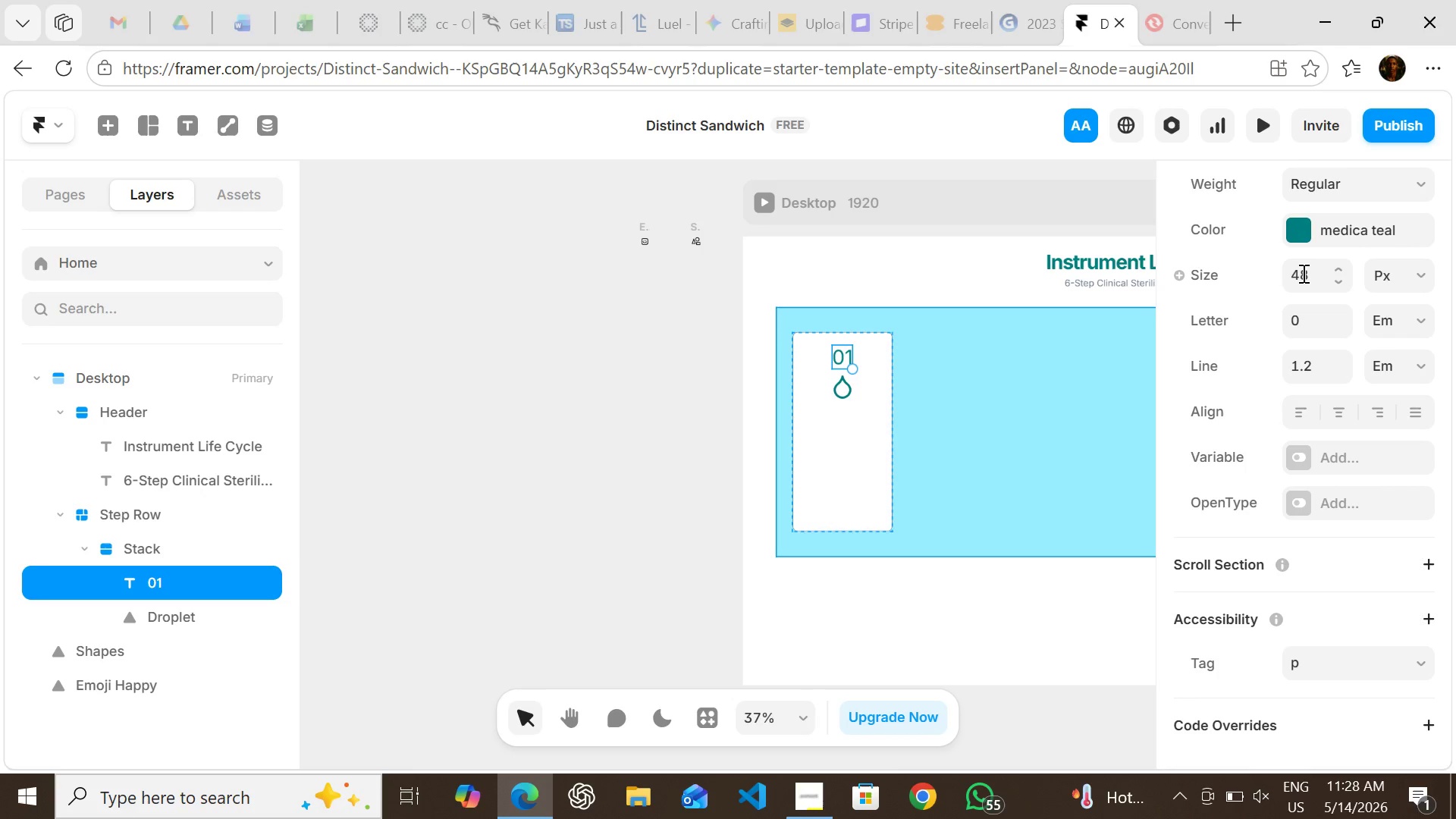 
left_click([1303, 273])
 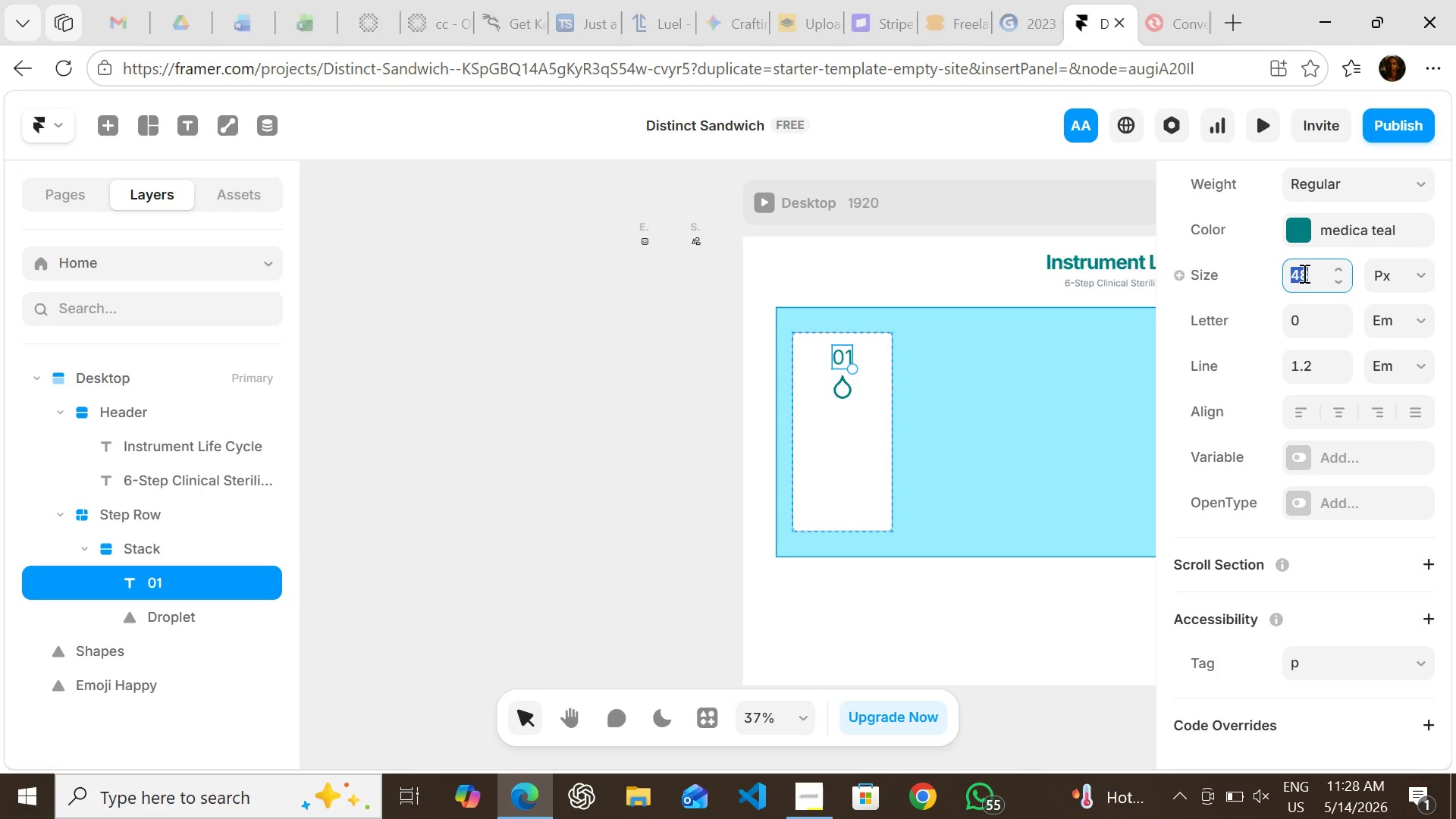 
type(20)
 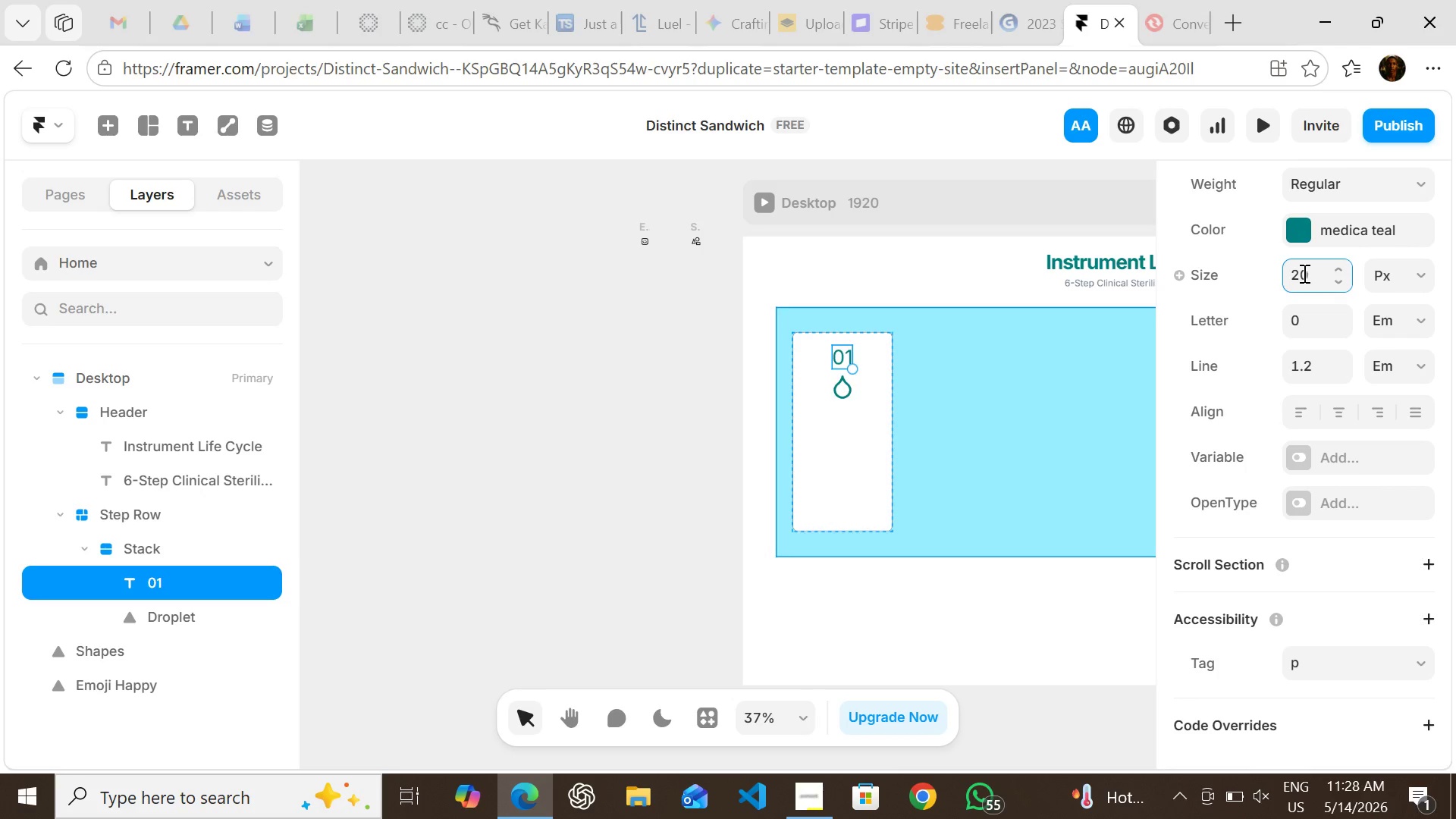 
key(Enter)
 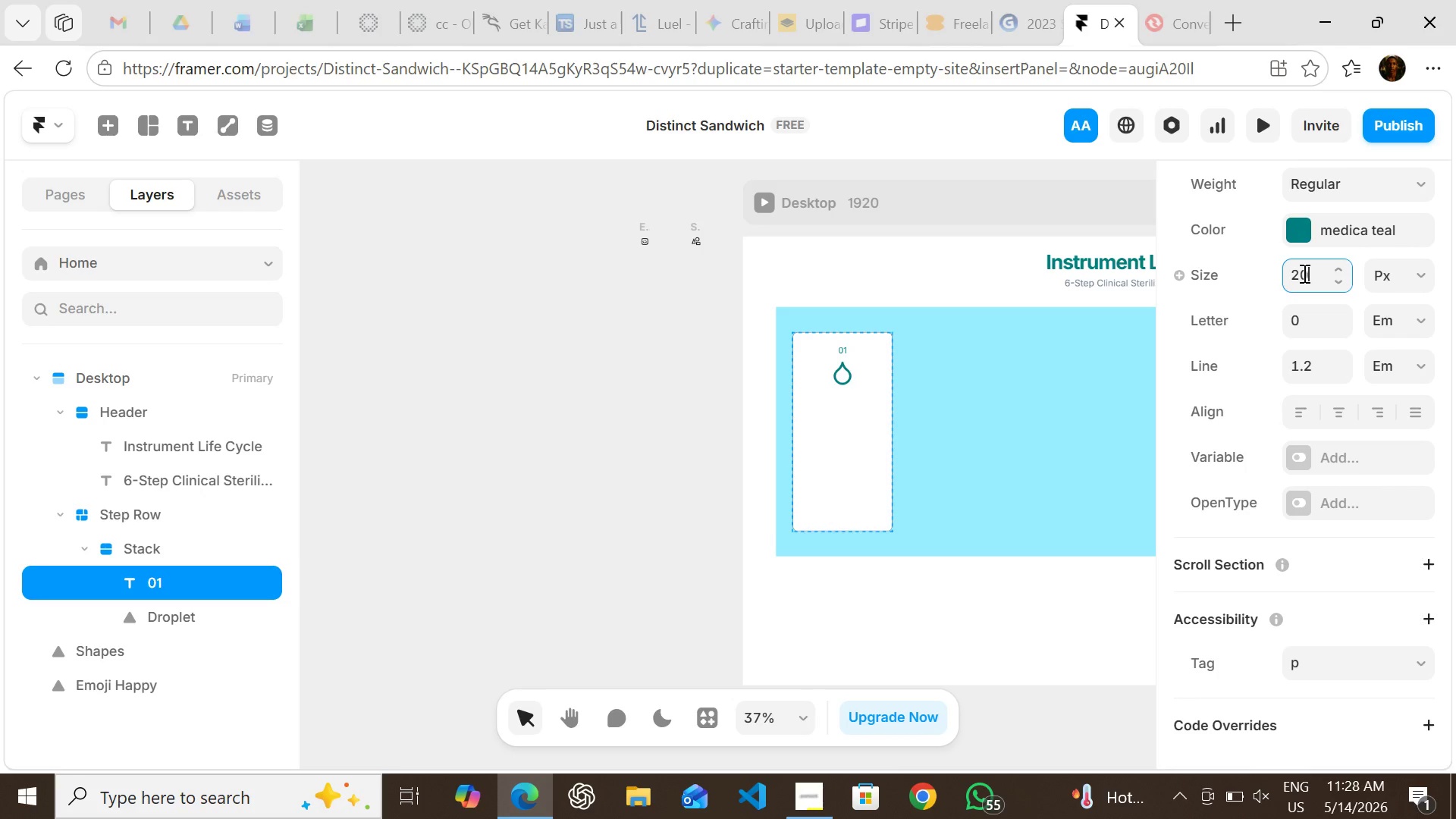 
key(Control+ControlLeft)
 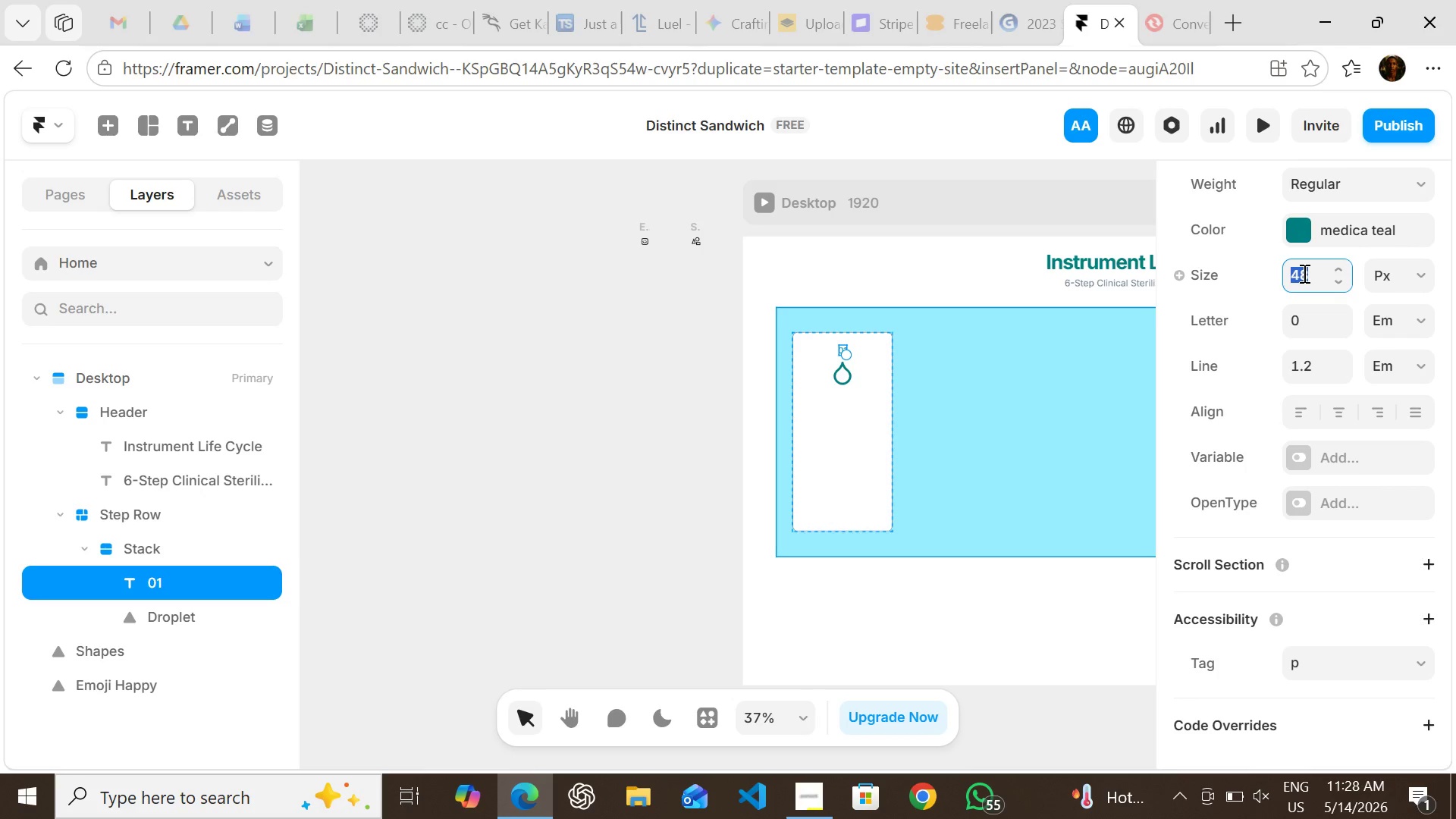 
key(Control+Z)
 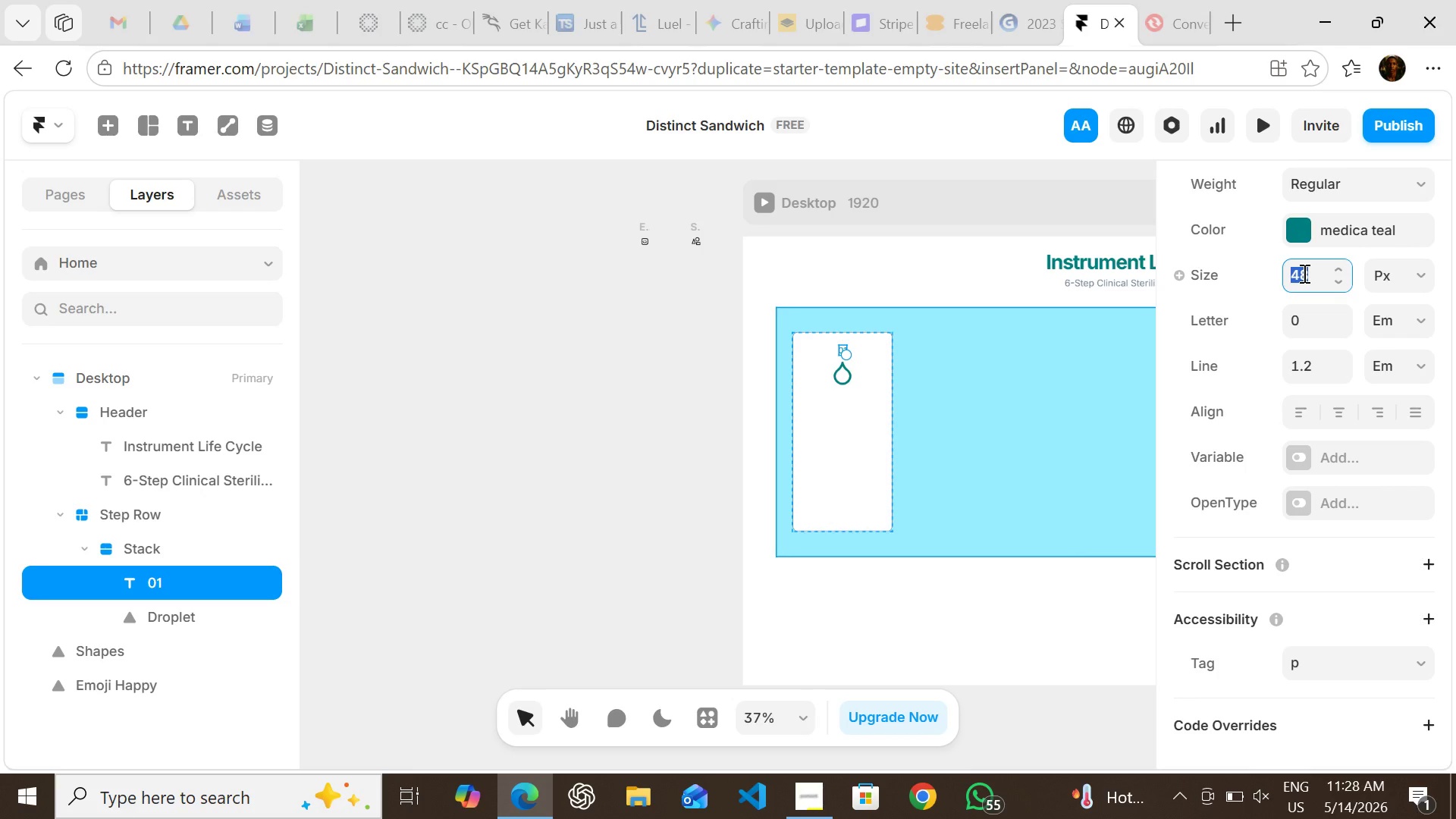 
key(Enter)
 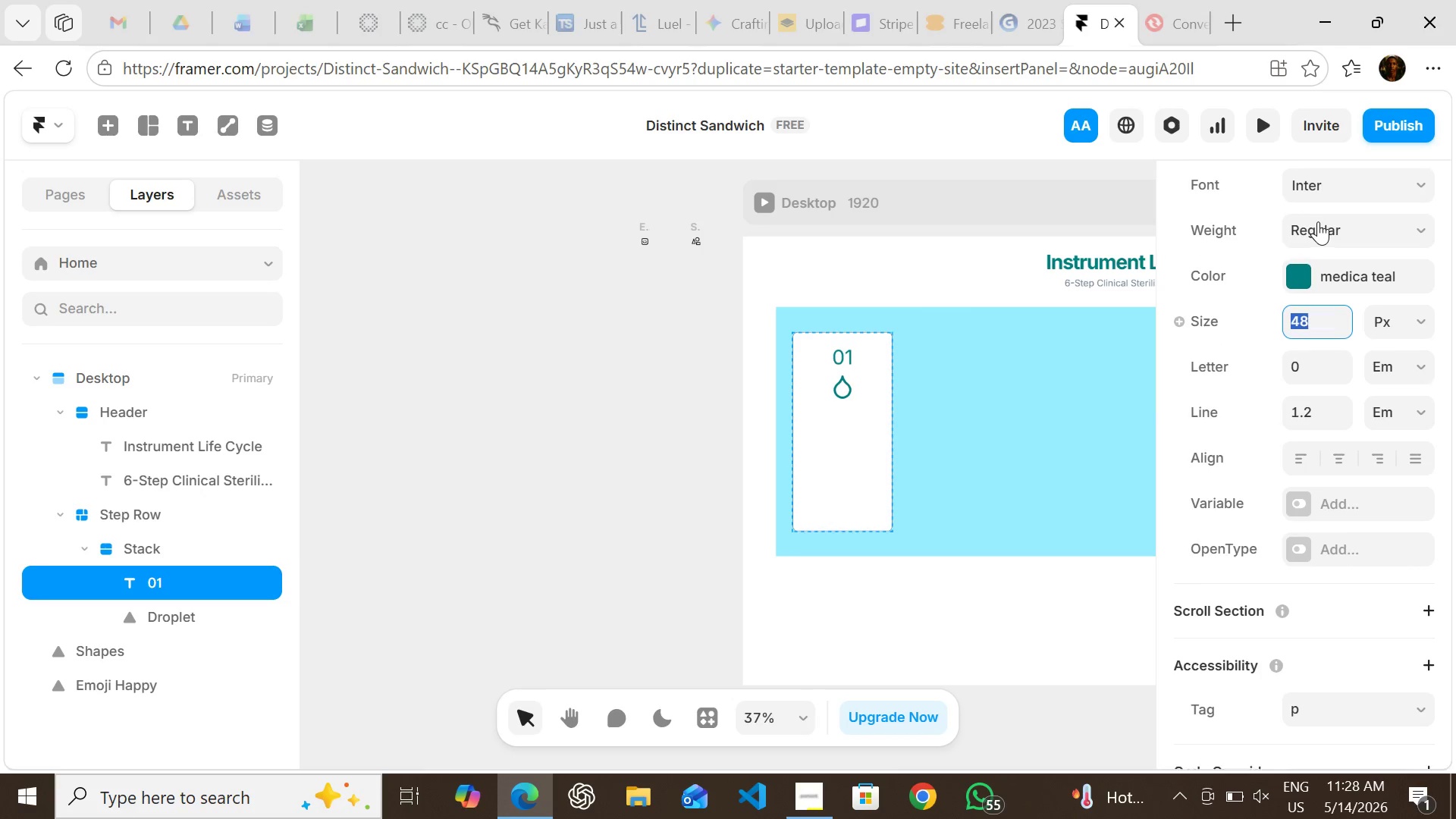 
left_click([1318, 221])
 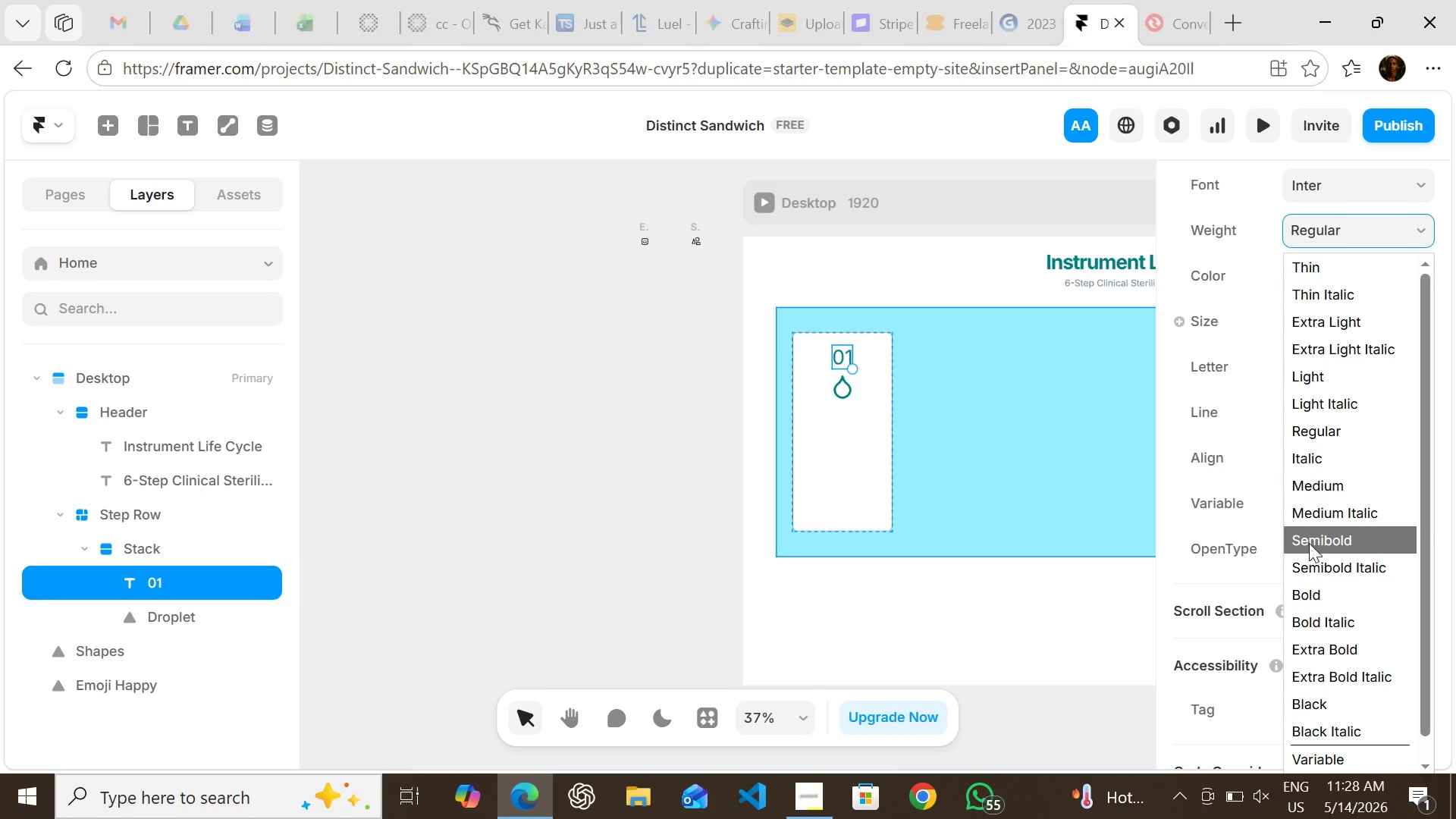 
left_click([1310, 551])
 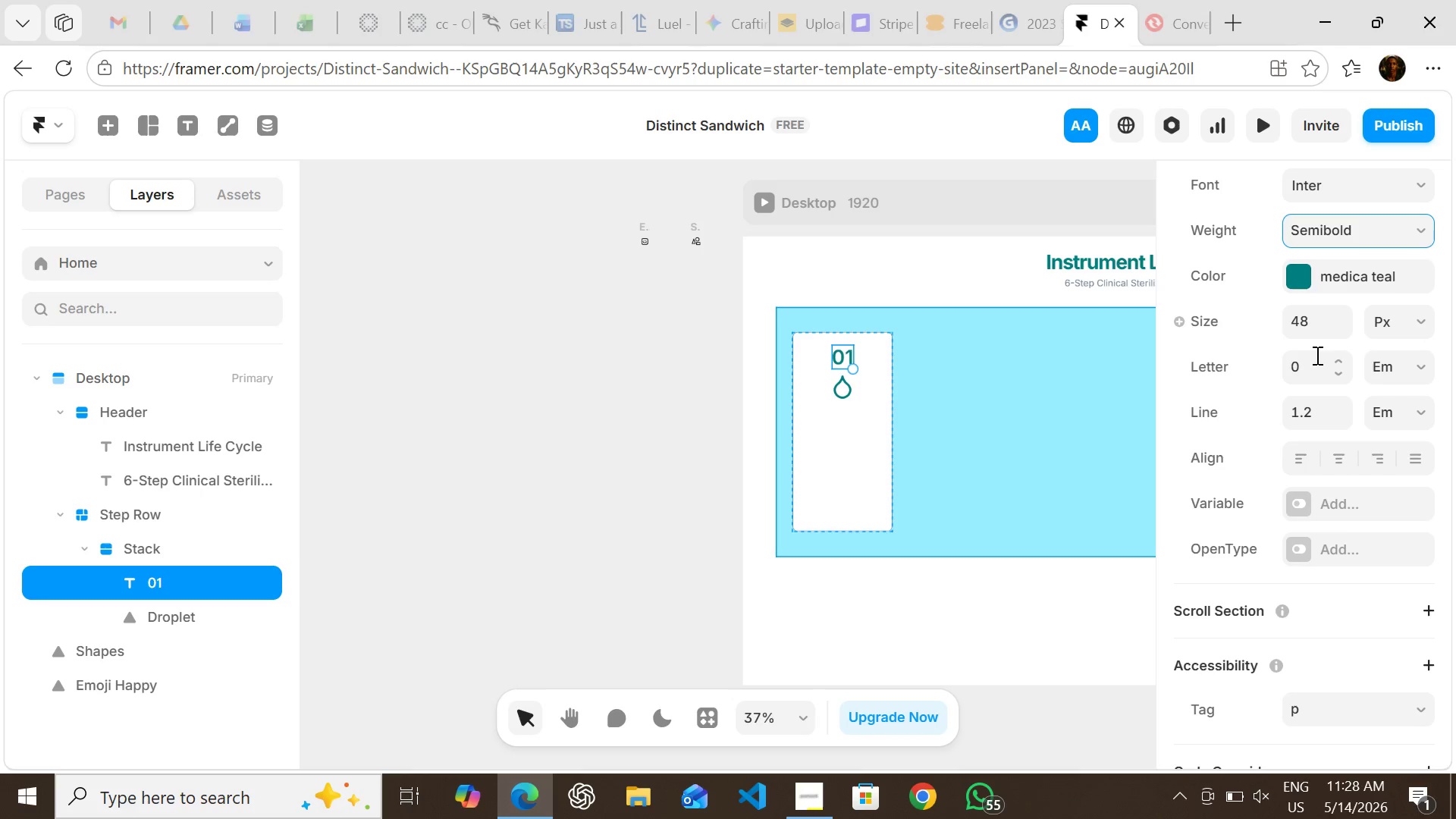 
left_click([1314, 324])
 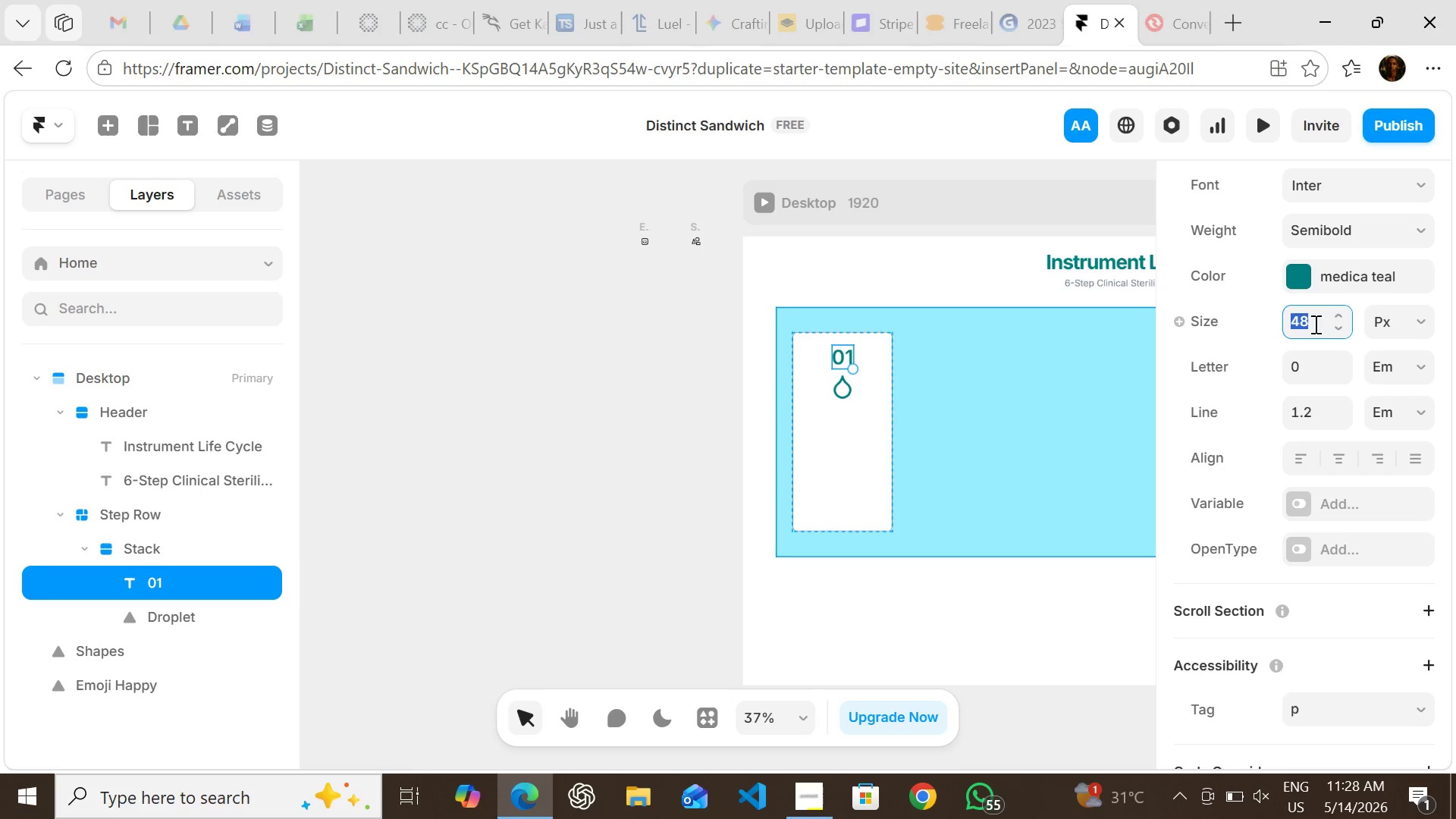 
type(20)
 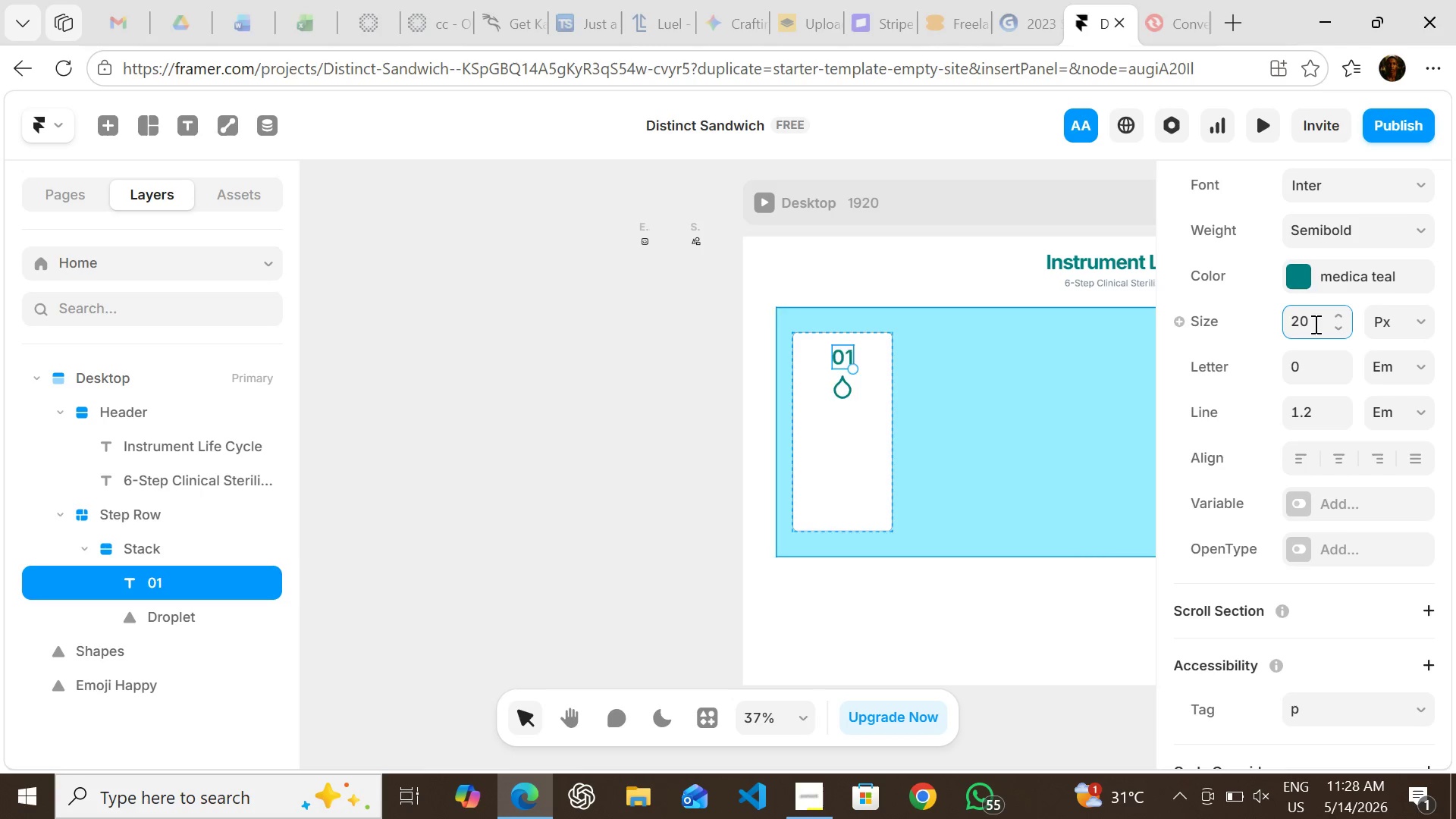 
key(Enter)
 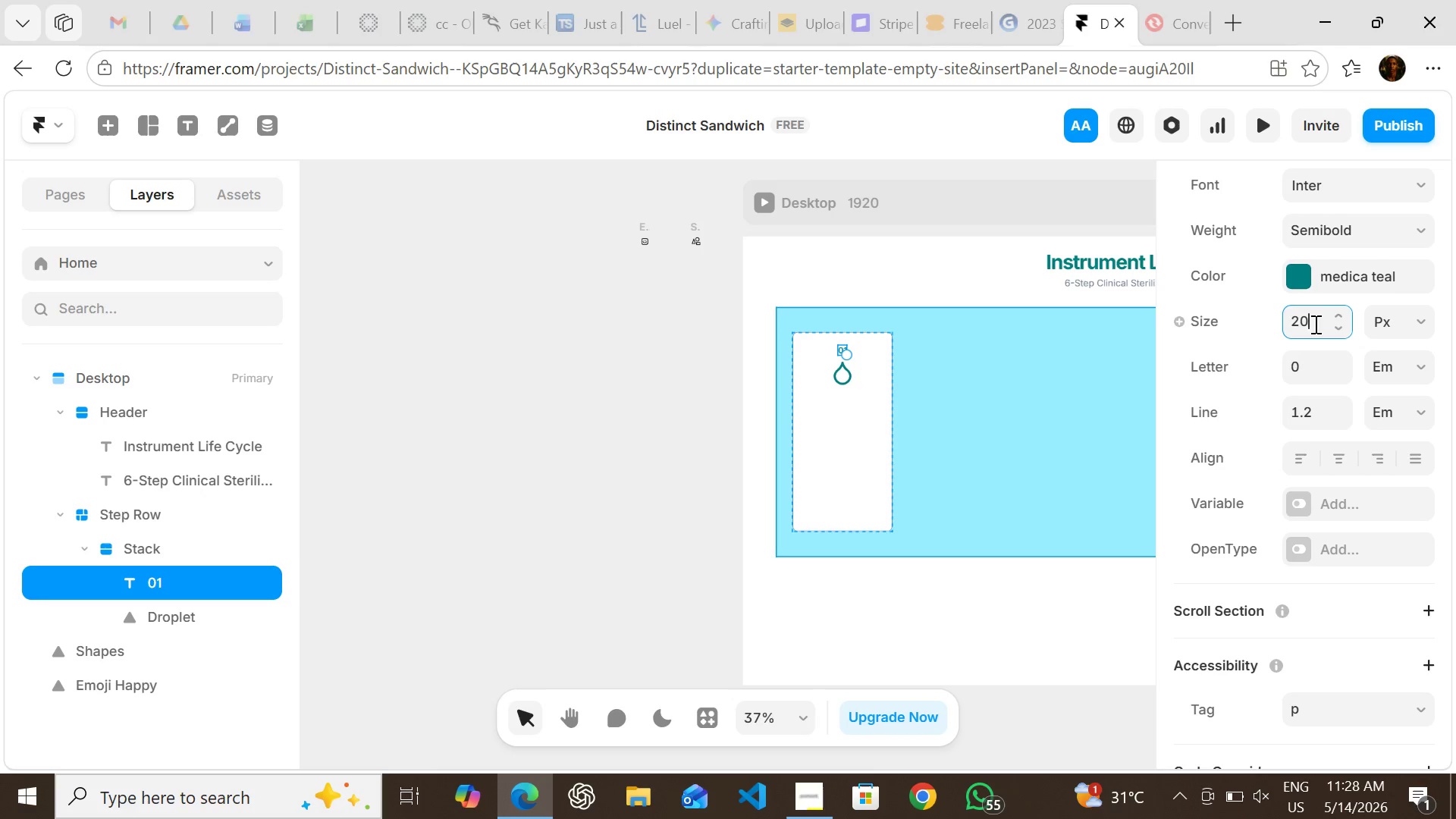 
left_click([1306, 284])
 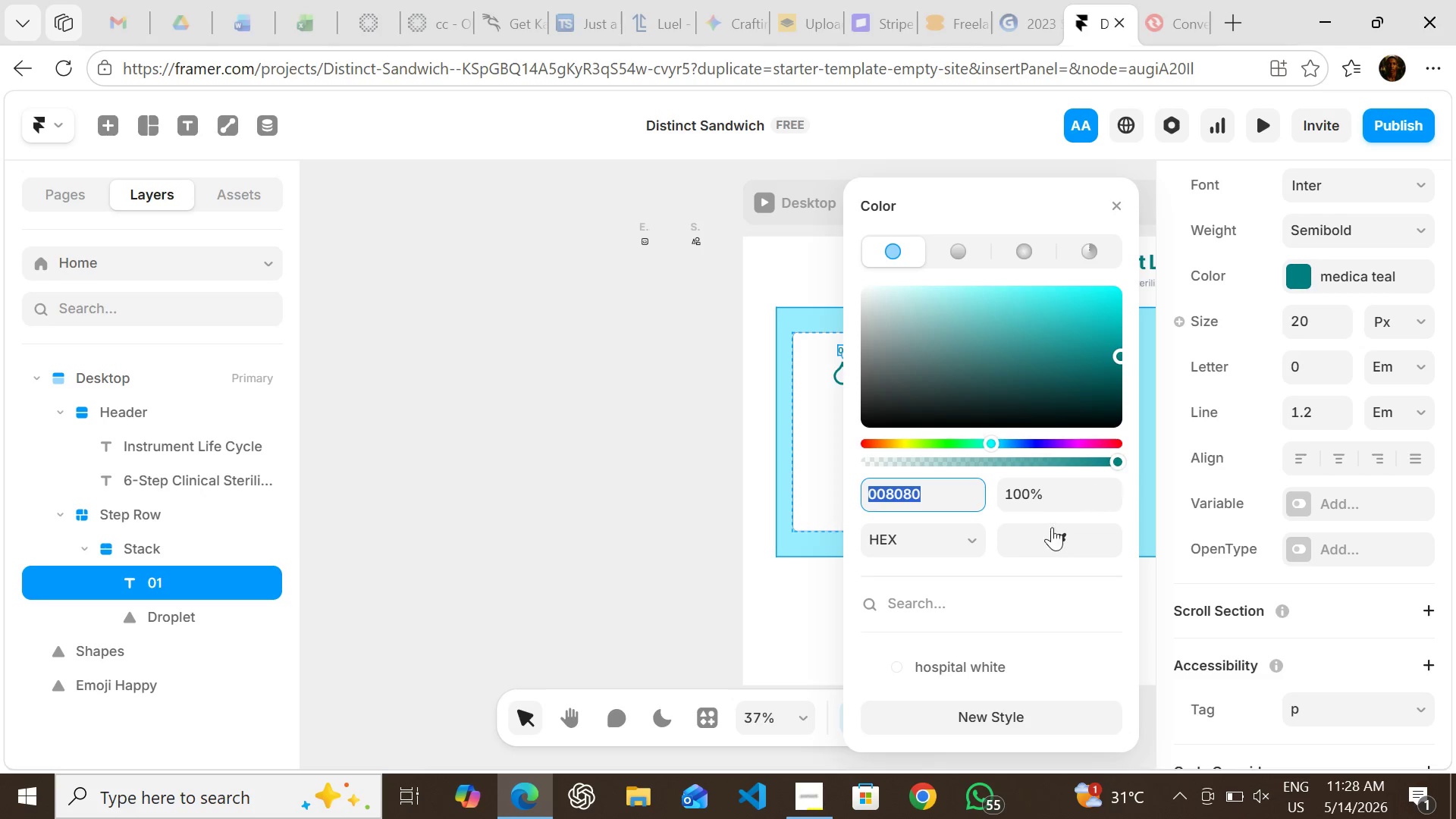 
mouse_move([1026, 539])
 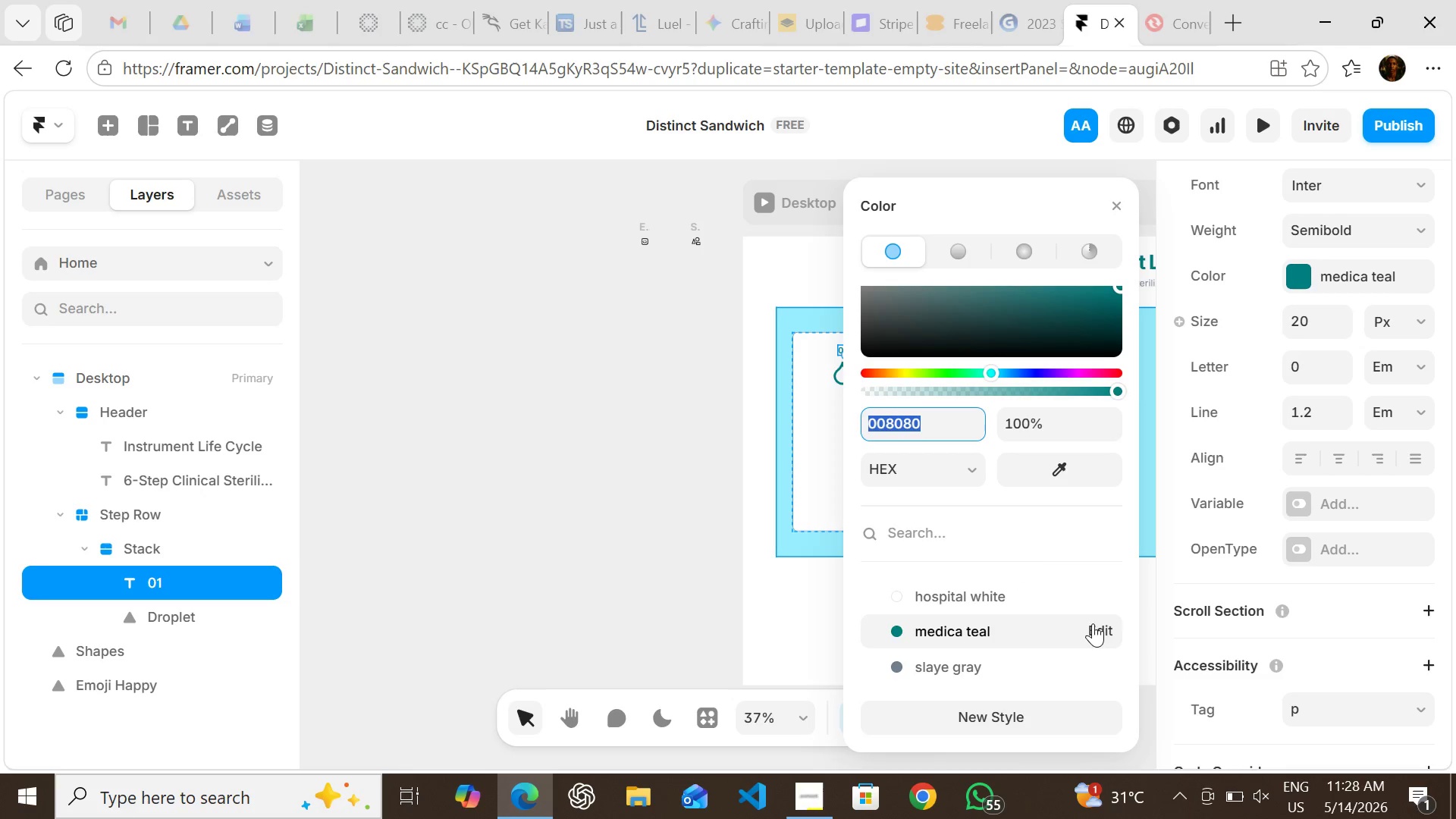 
left_click([1097, 623])
 